 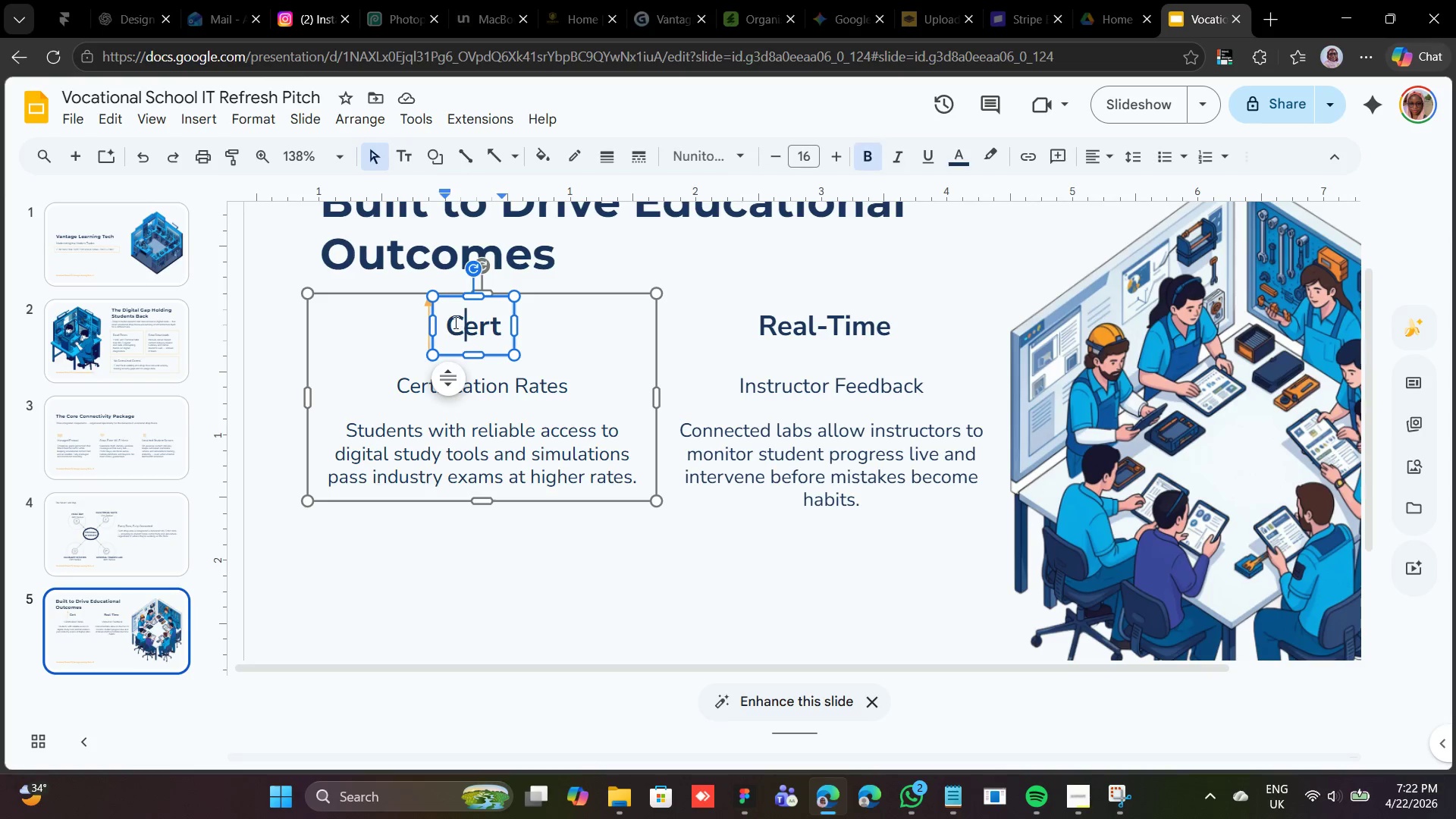 
left_click([402, 337])
 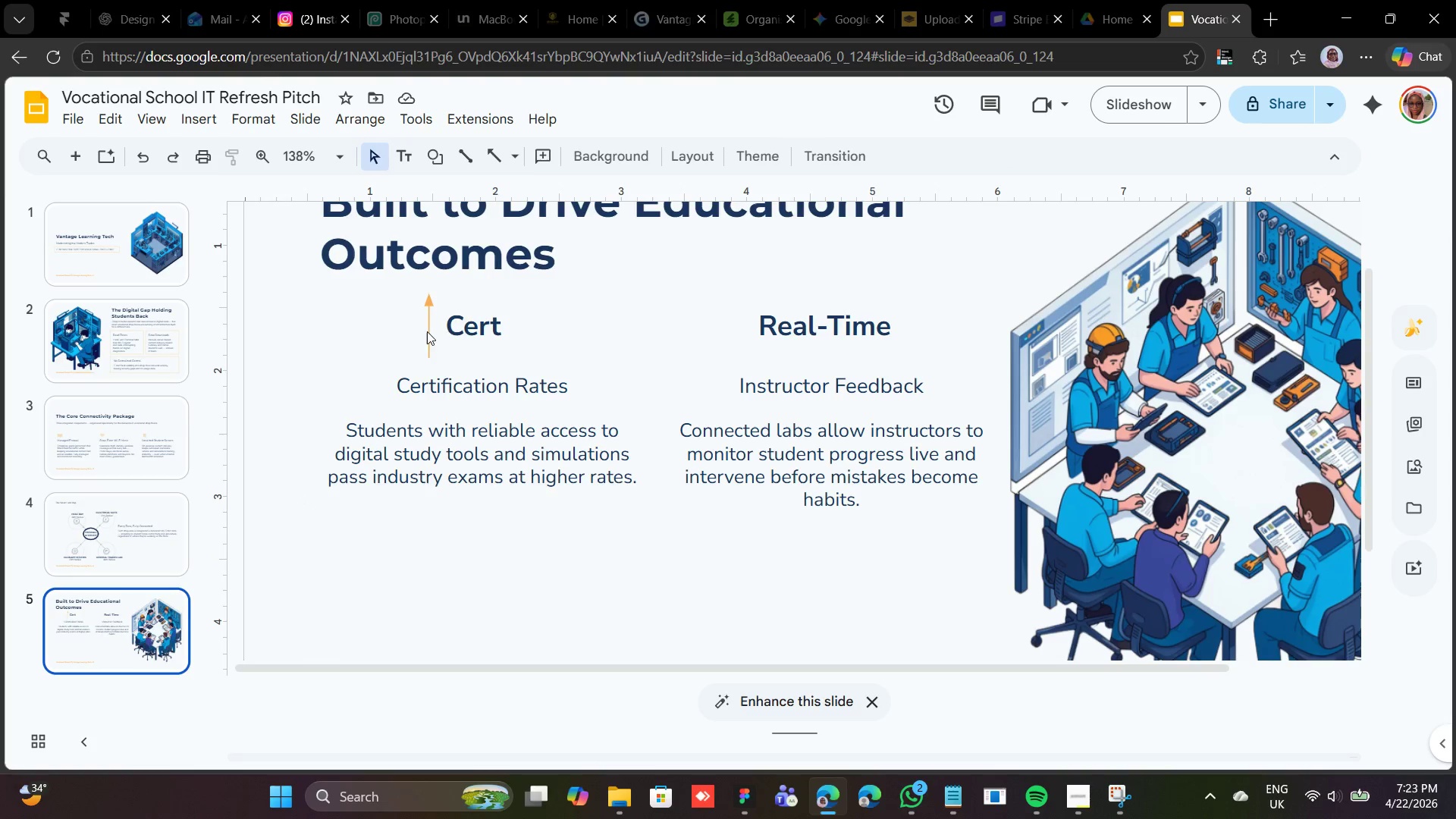 
left_click([427, 332])
 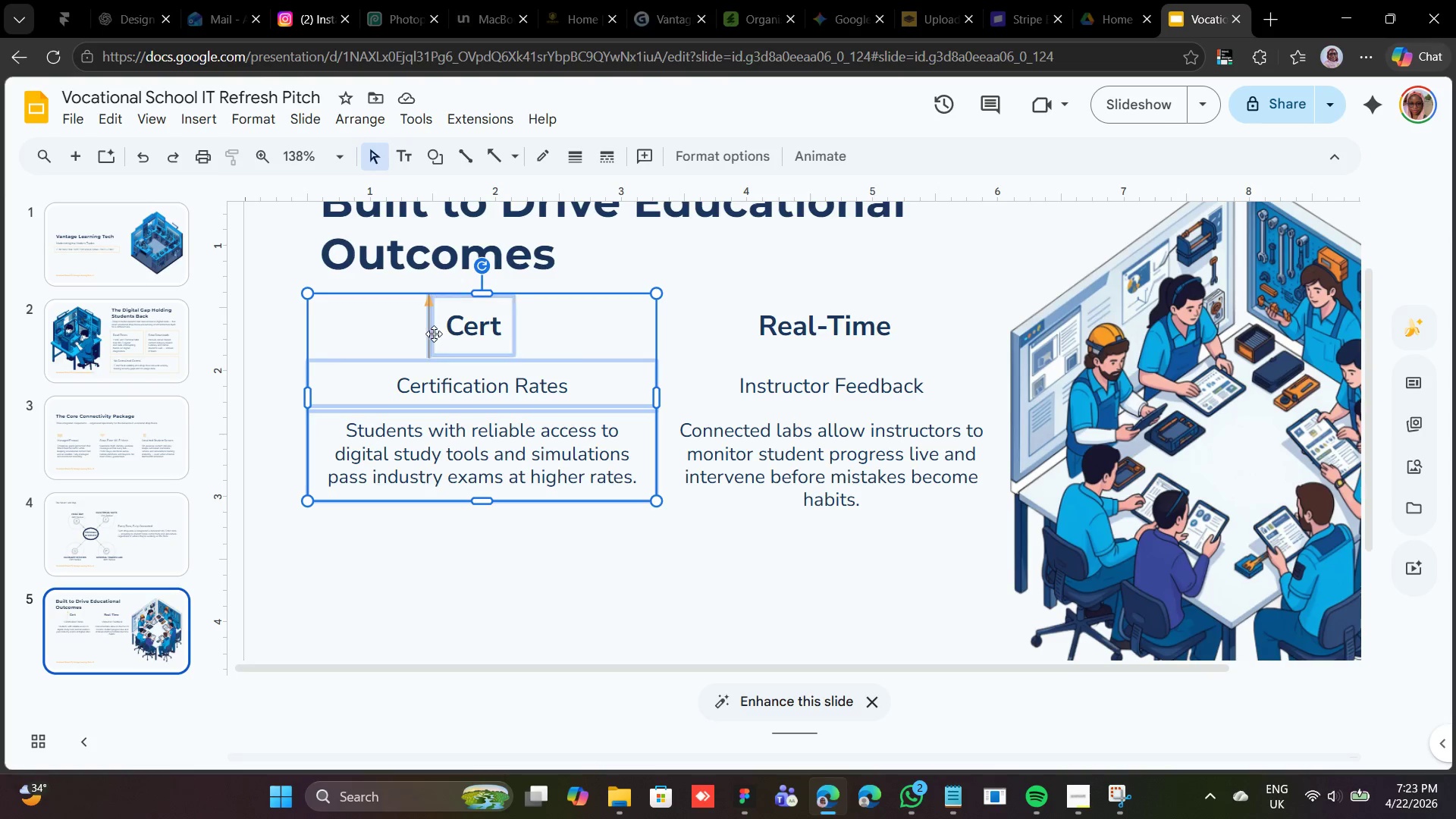 
left_click([428, 335])
 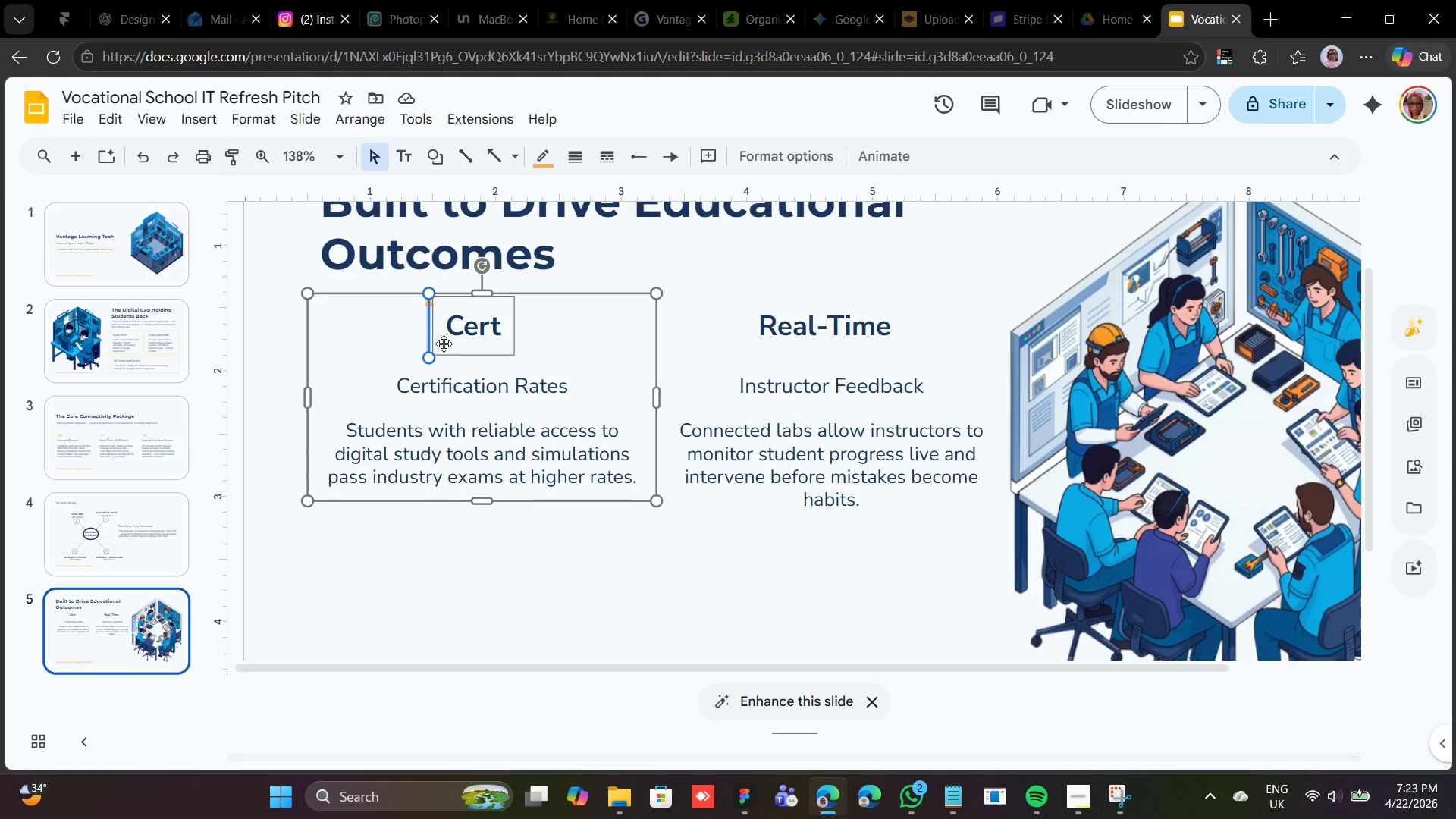 
hold_key(key=ShiftLeft, duration=0.47)
left_click([442, 346])
 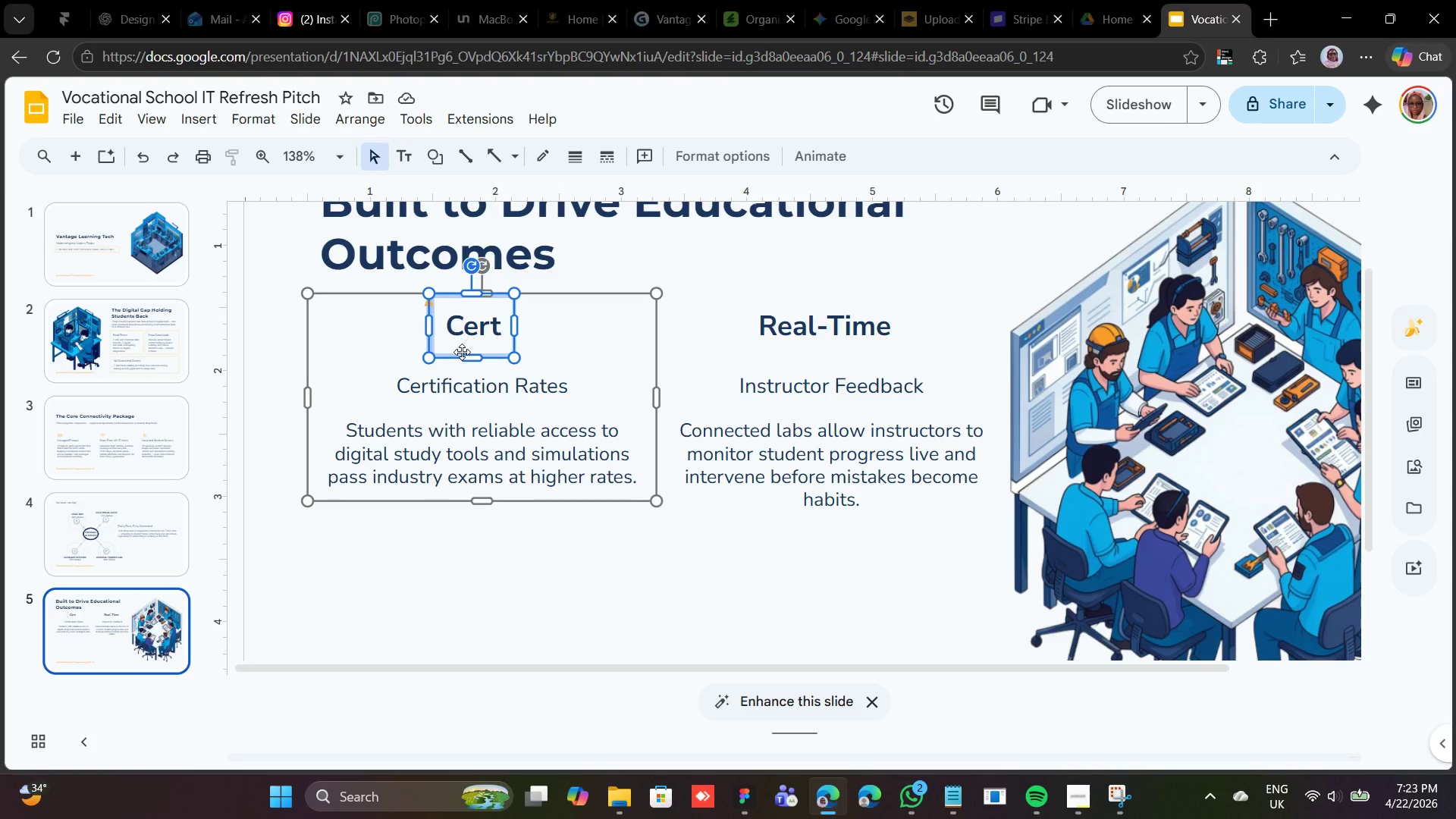 
key(Shift+ArrowDown)
 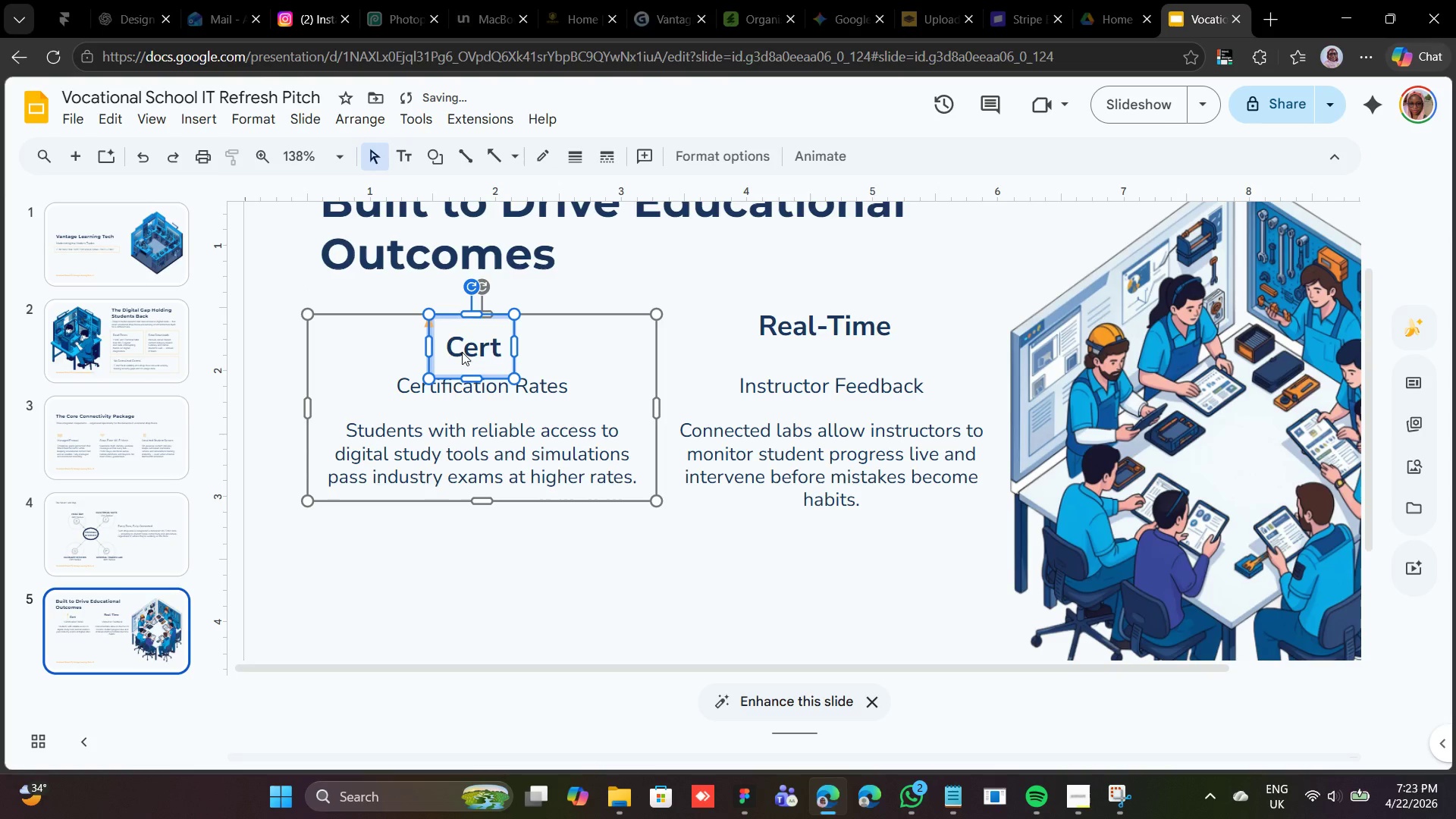 
key(Shift+ArrowDown)
 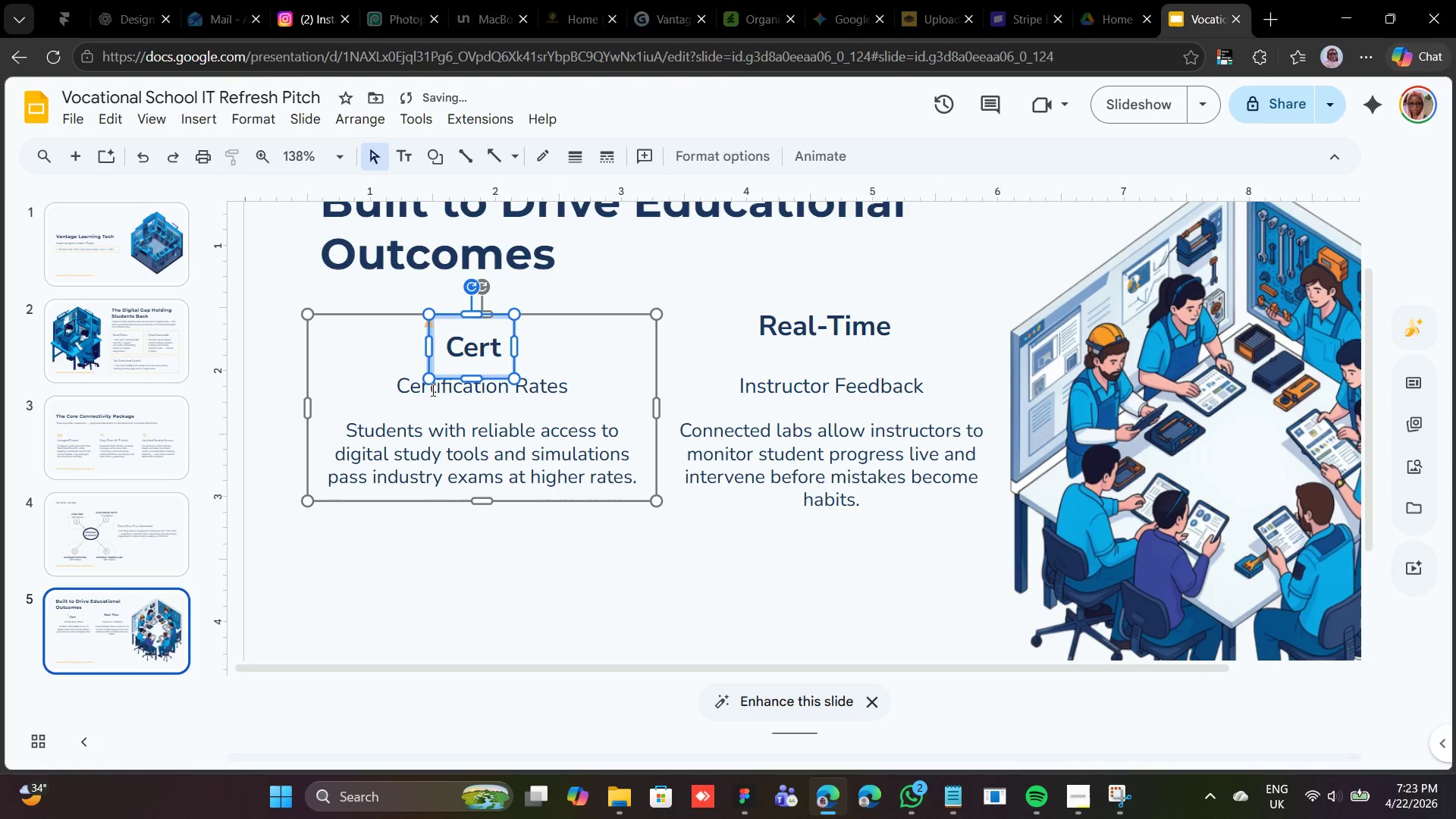 
left_click([410, 398])
 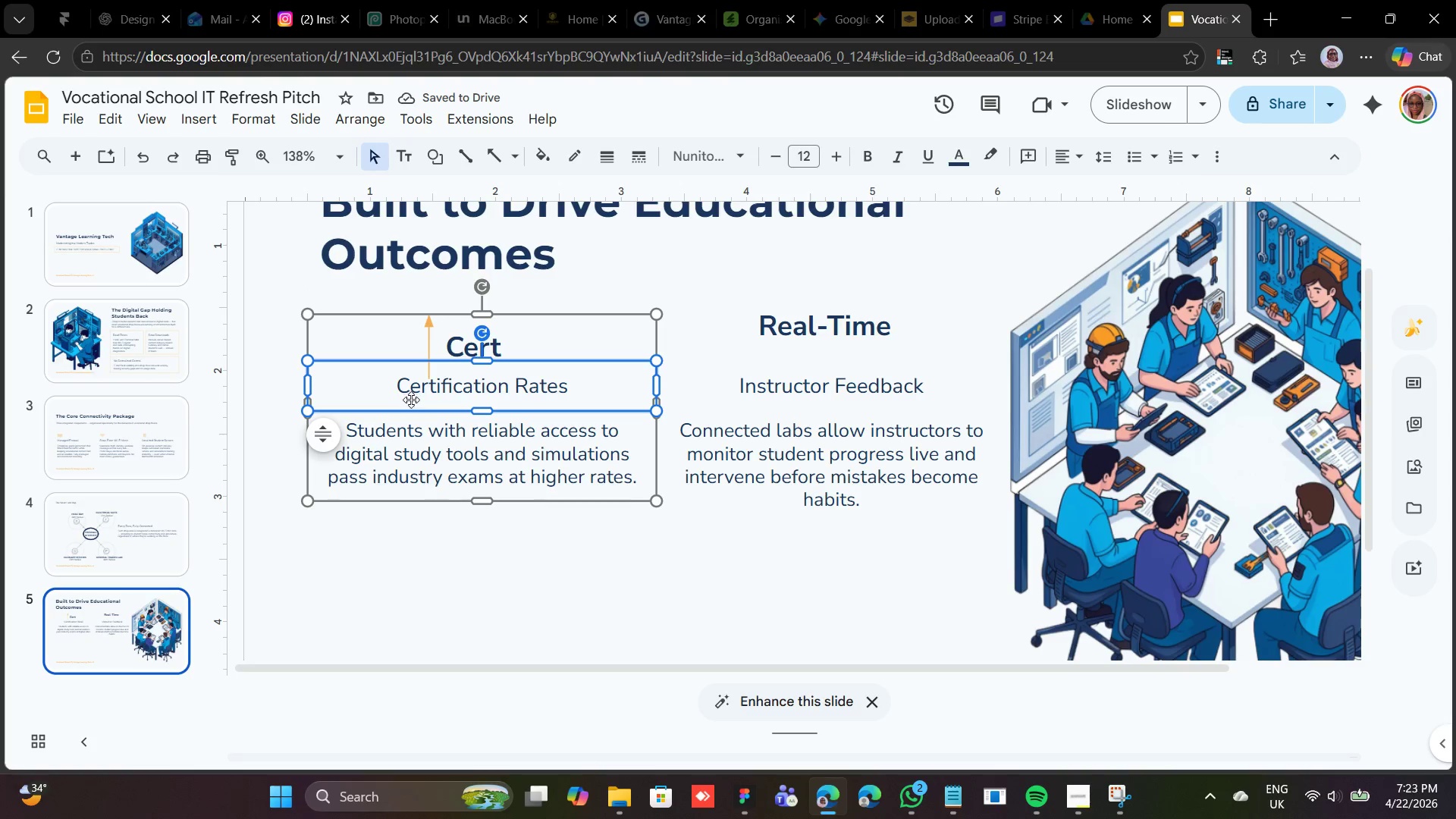 
key(Shift+ArrowDown)
 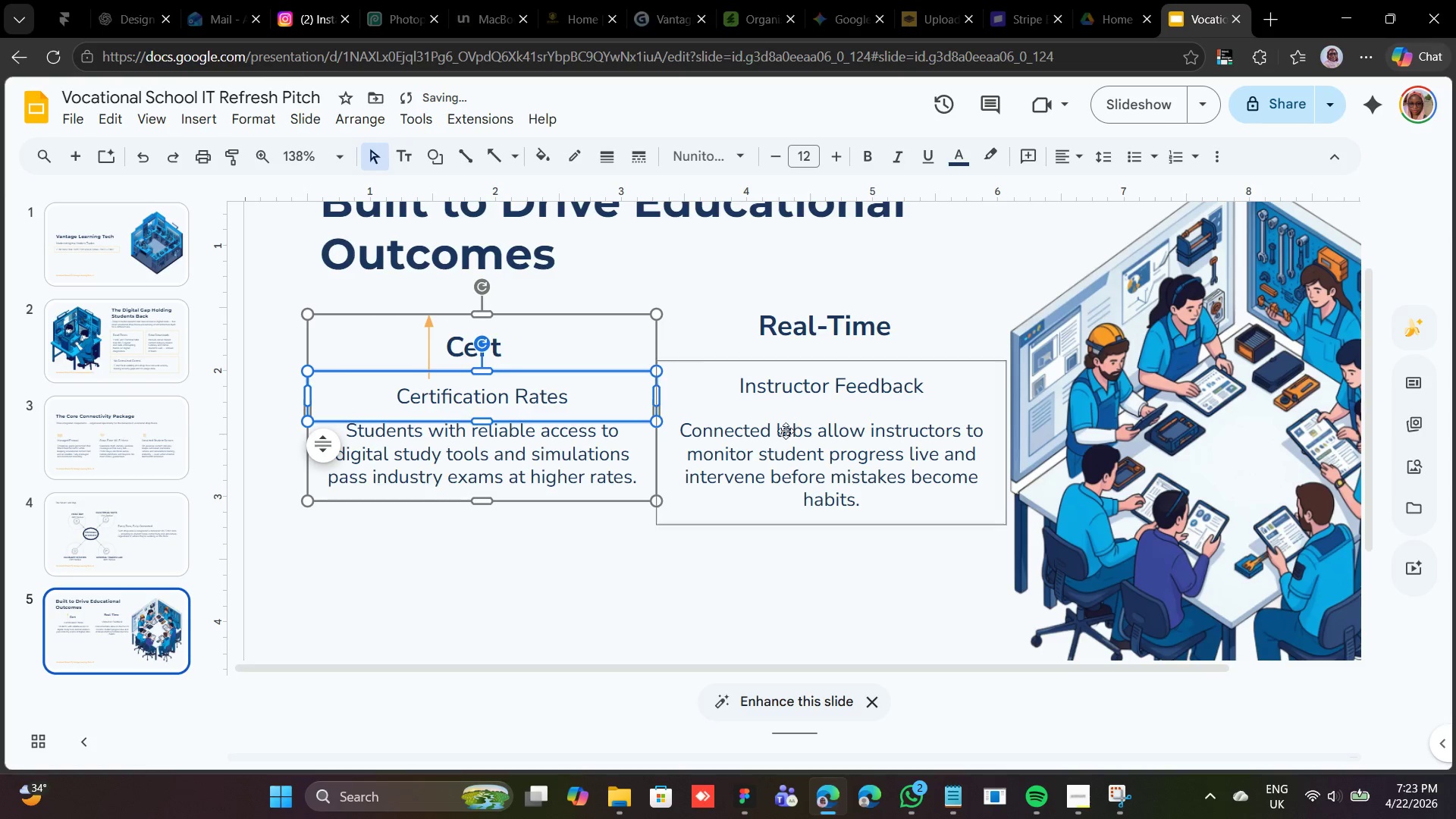 
left_click([805, 404])
 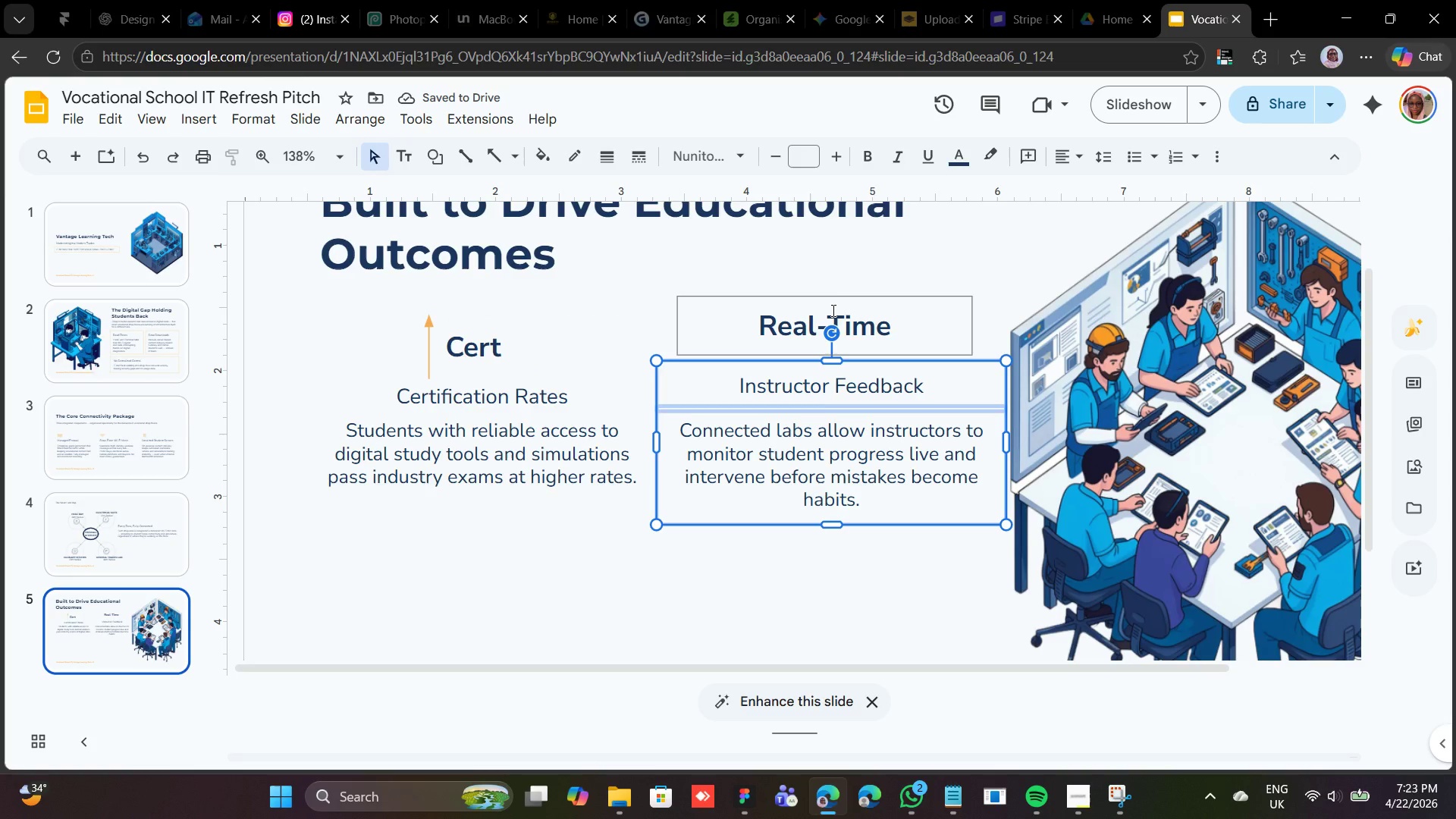 
left_click([833, 305])
 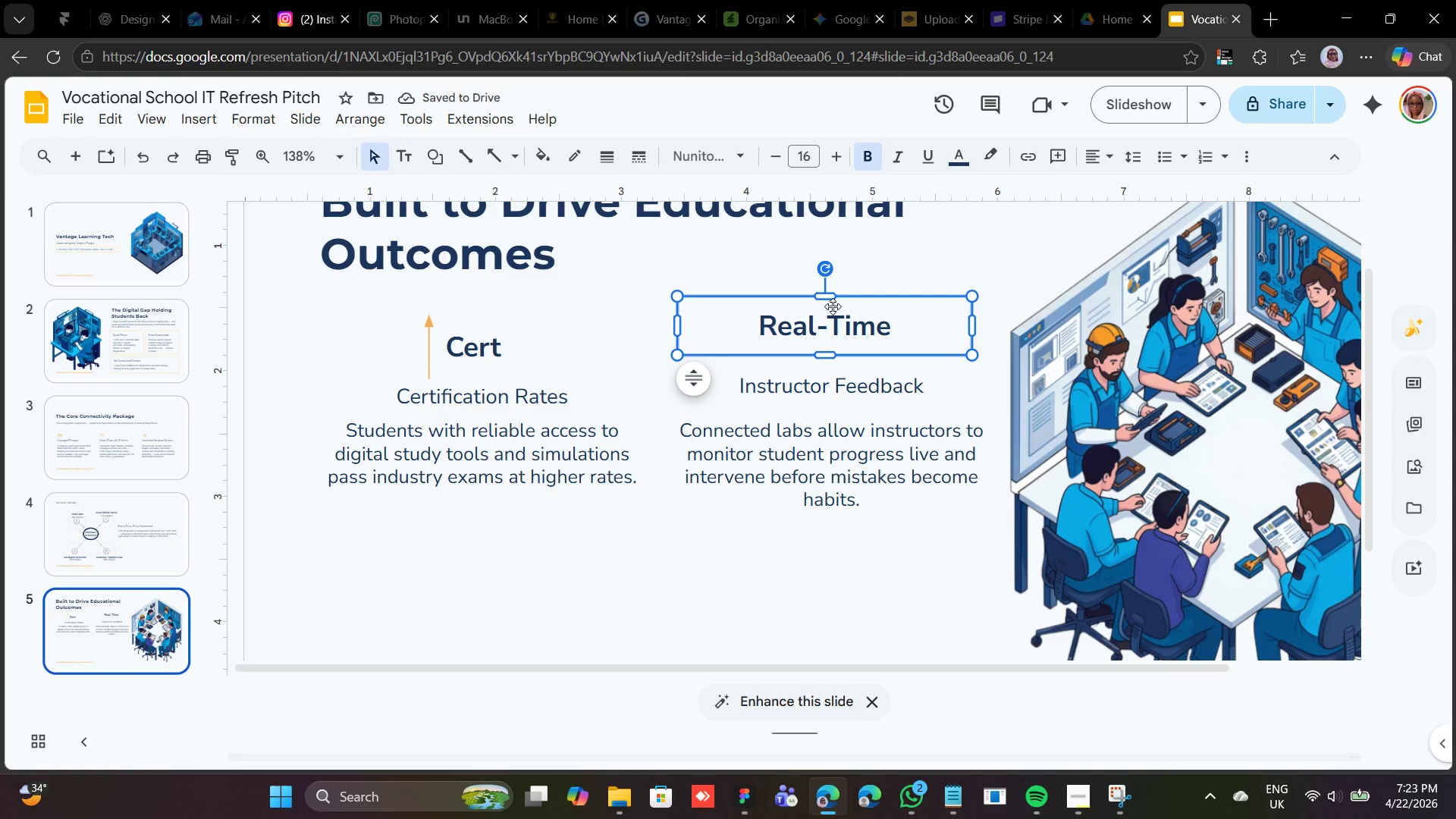 
key(Shift+ArrowDown)
 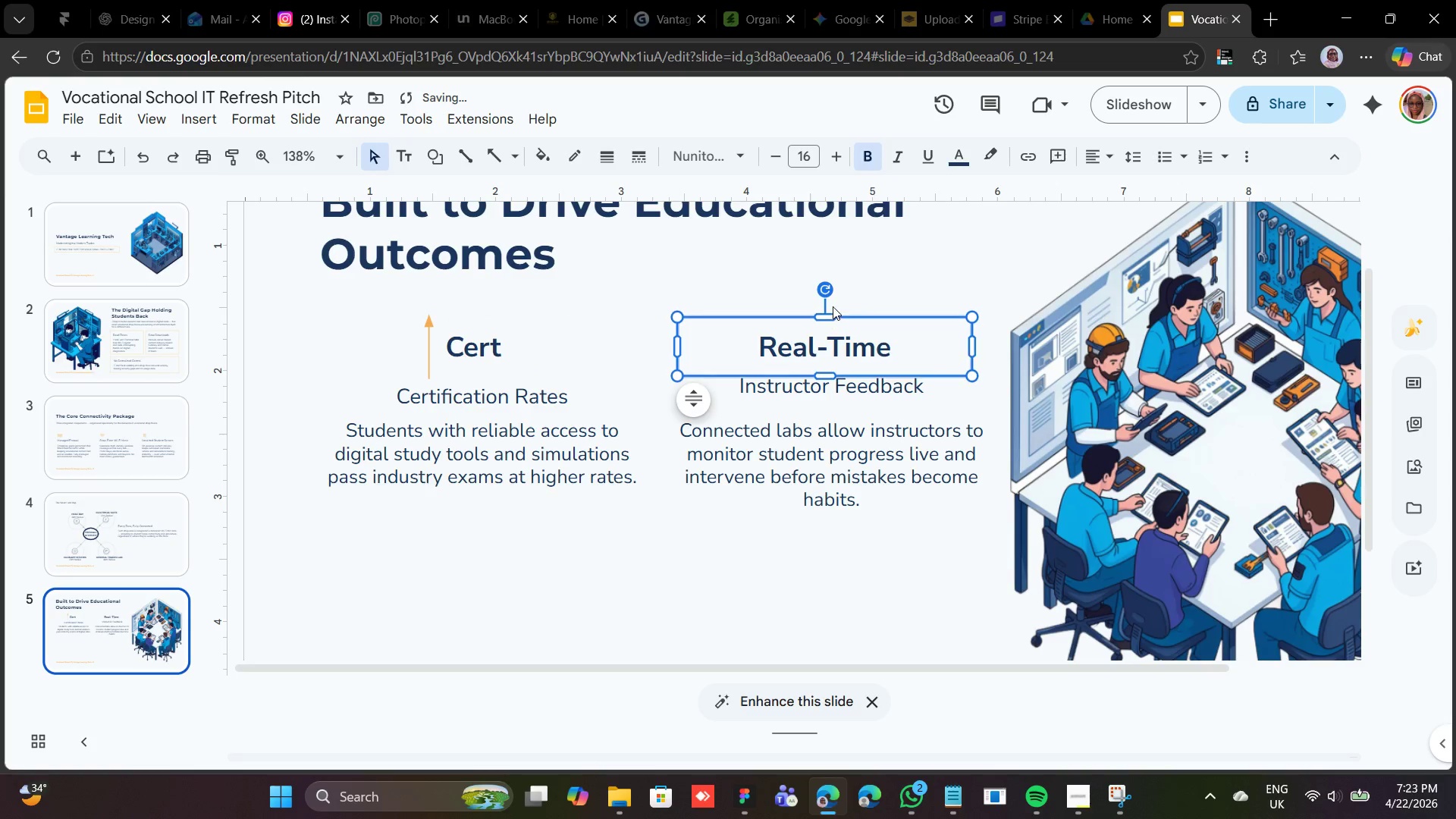 
key(Shift+ArrowDown)
 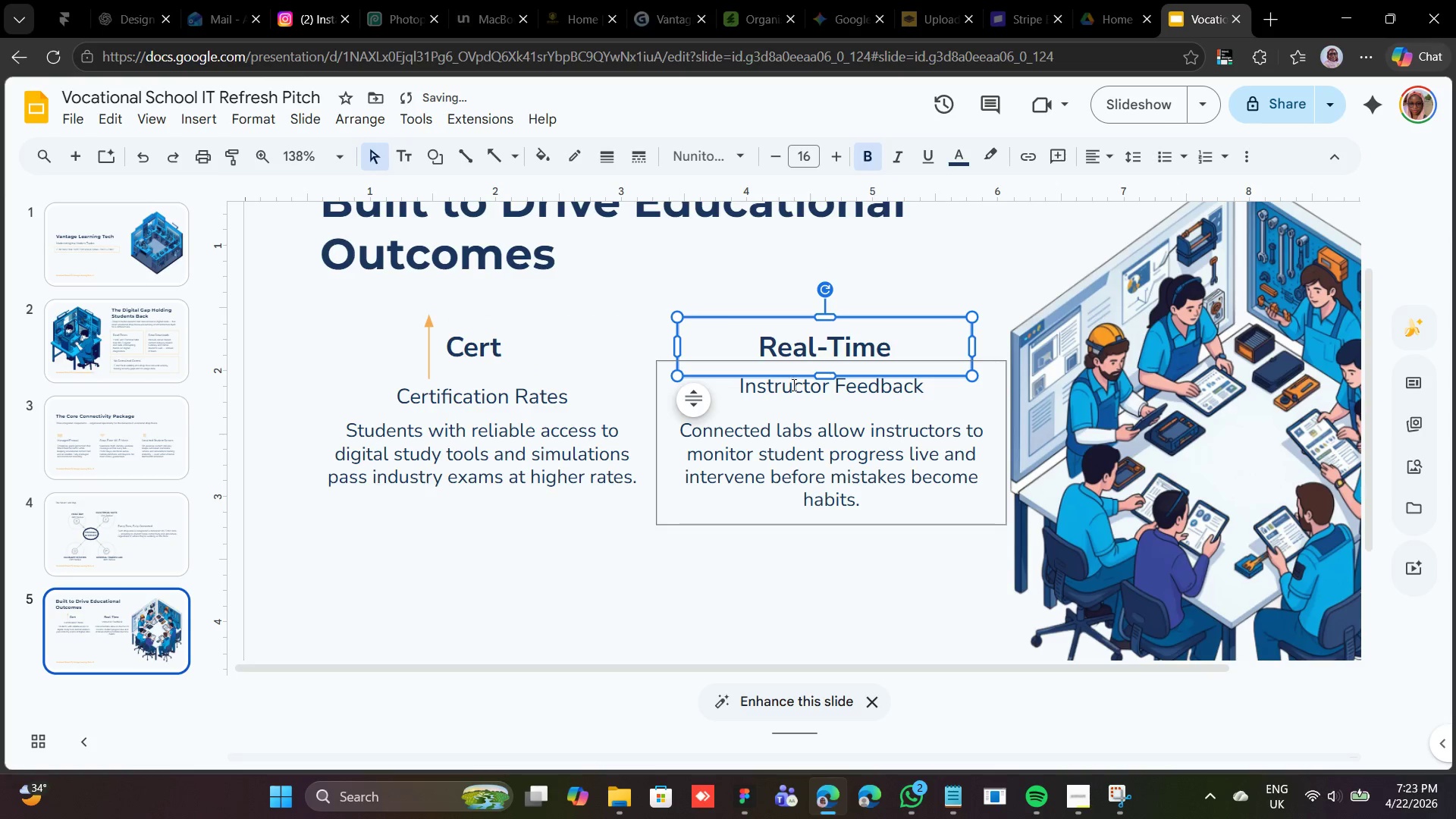 
left_click([792, 391])
 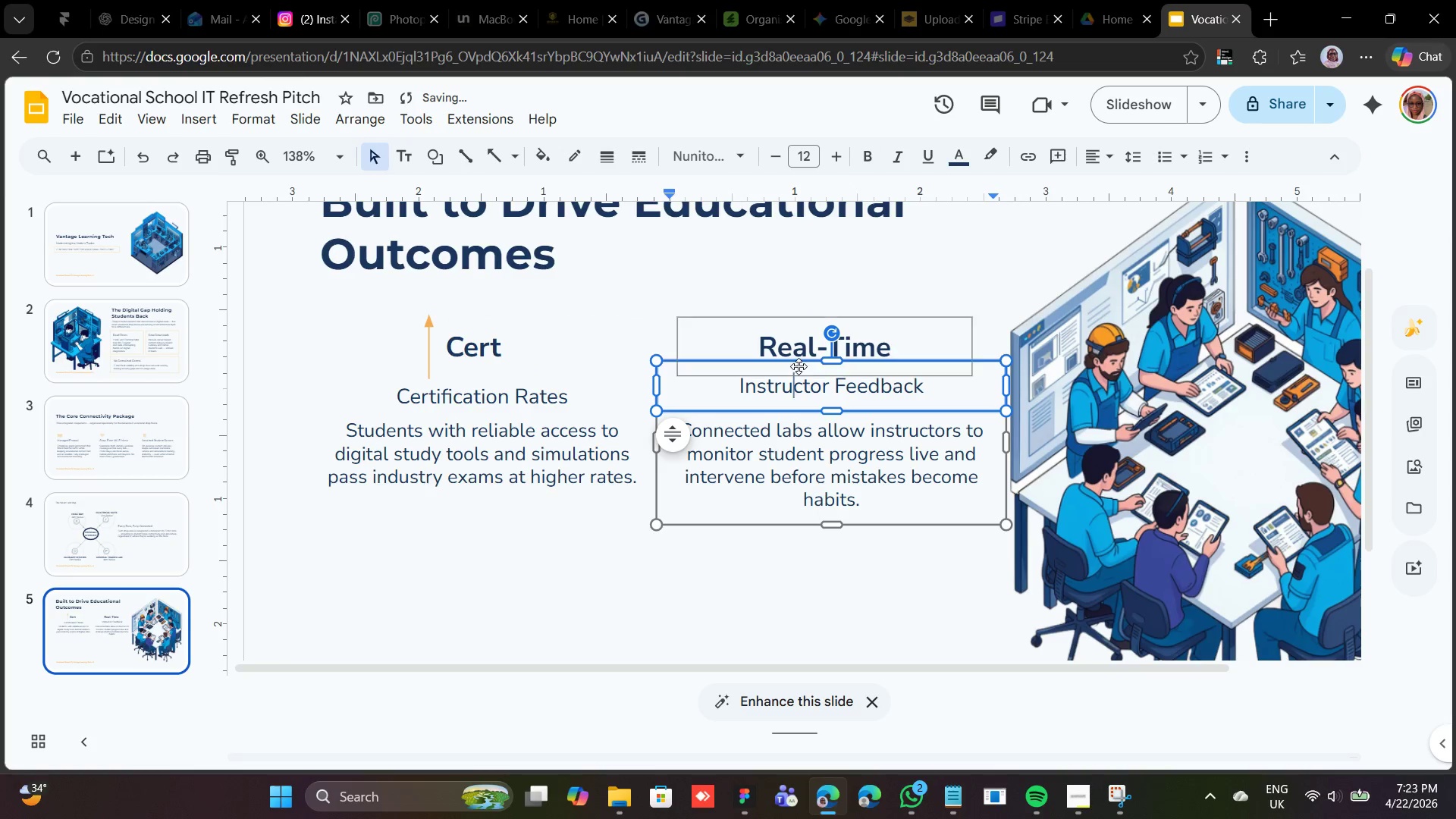 
left_click([799, 366])
 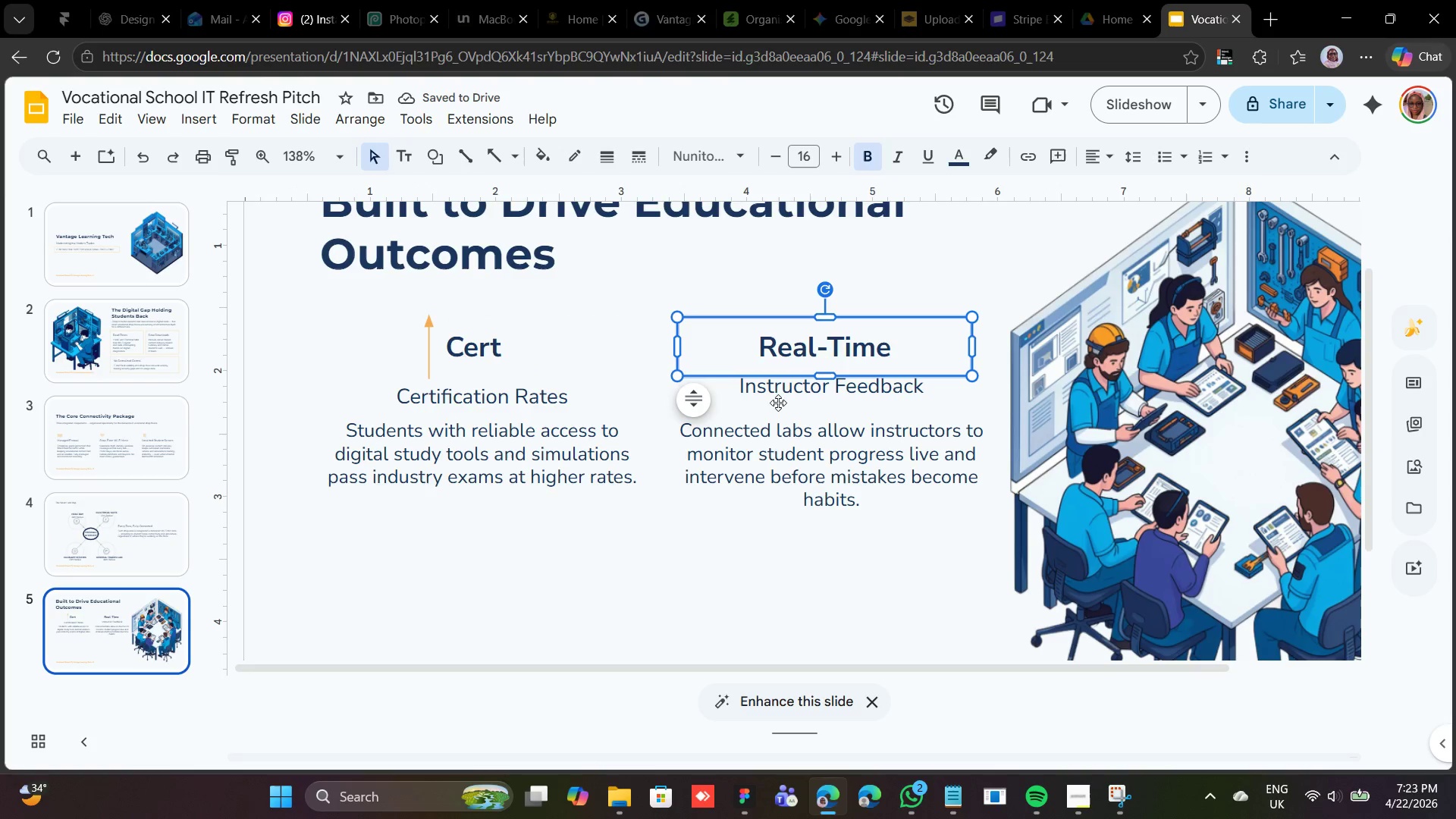 
left_click([777, 403])
 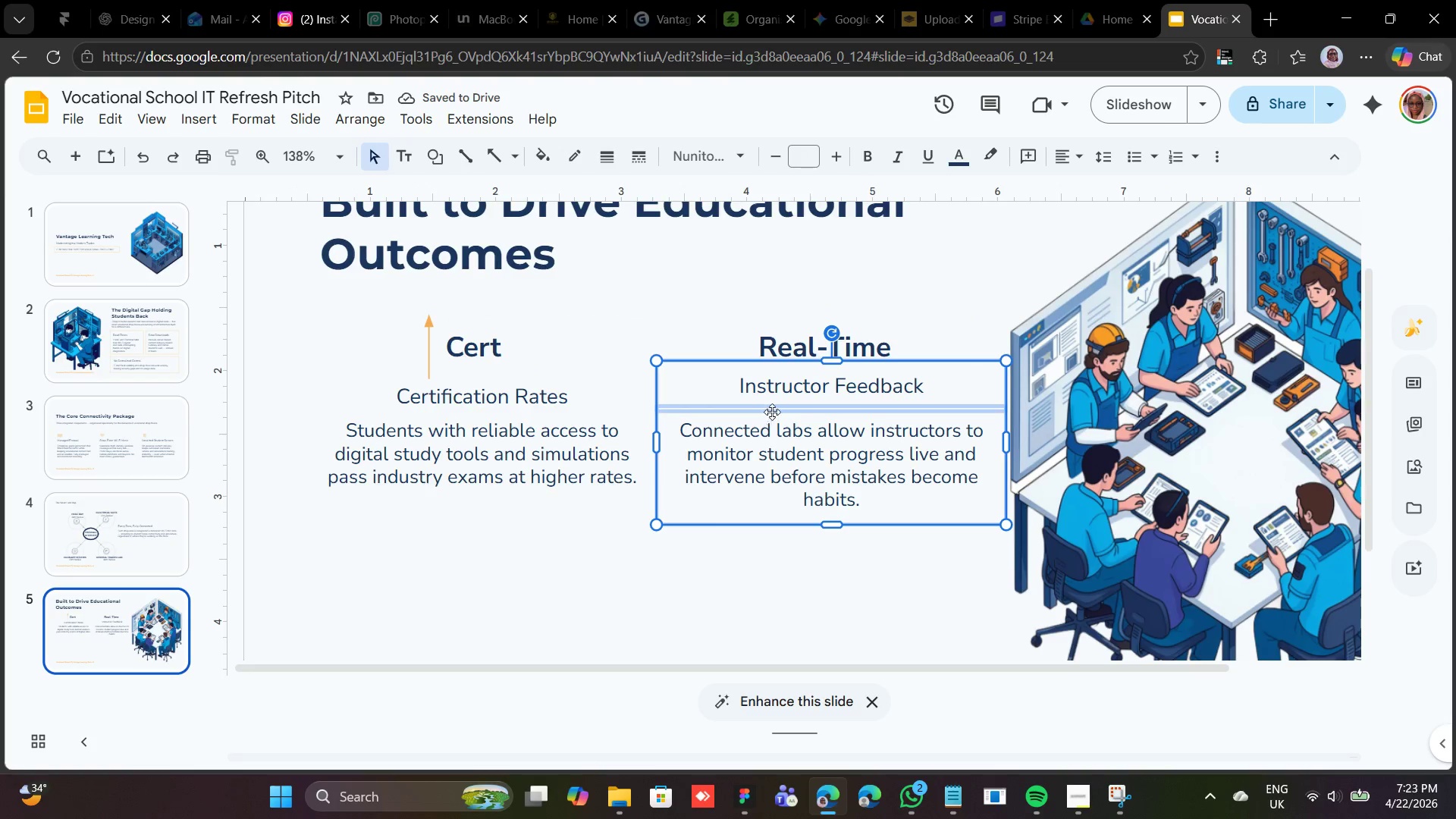 
left_click([774, 403])
 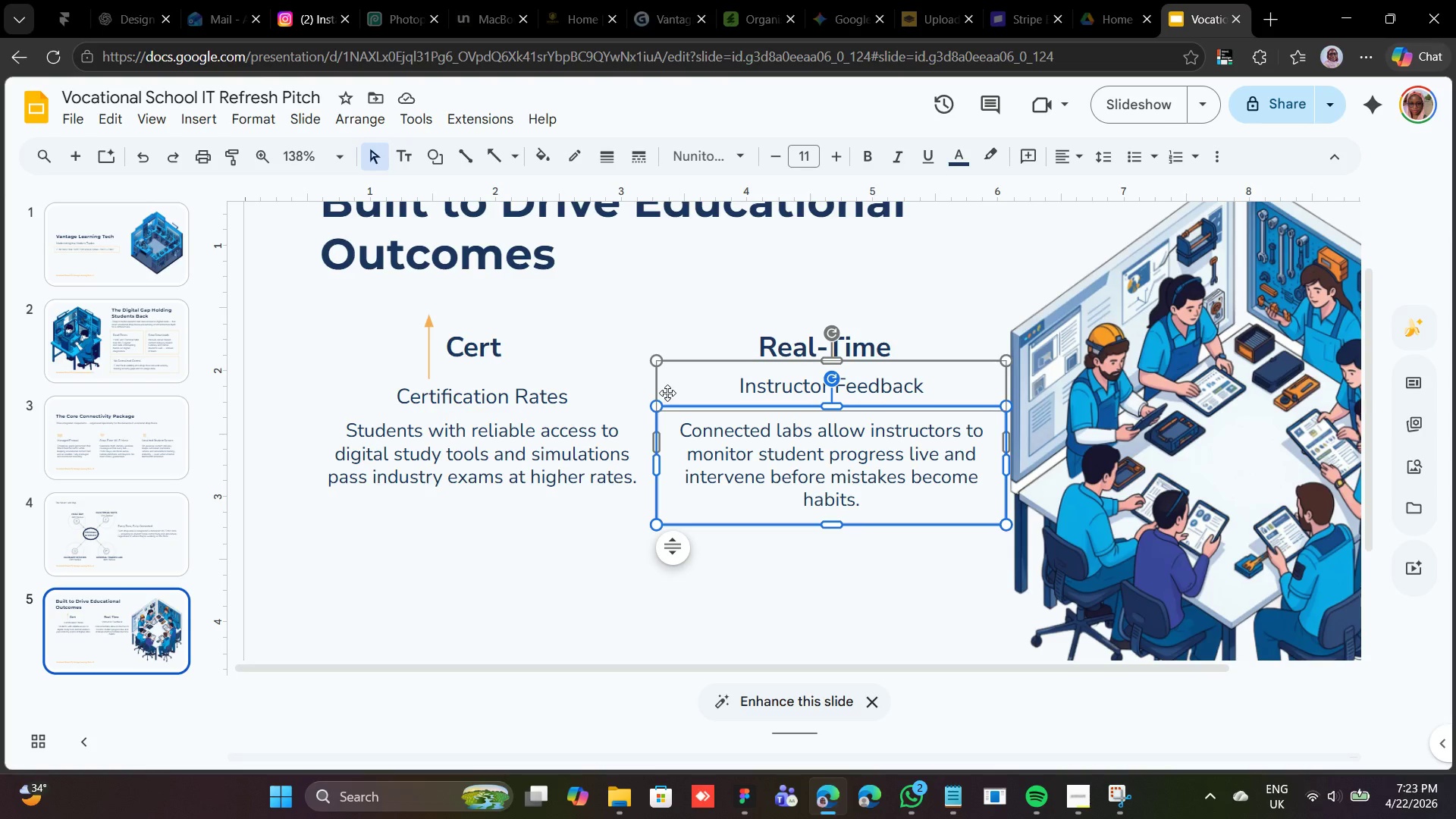 
left_click([656, 386])
 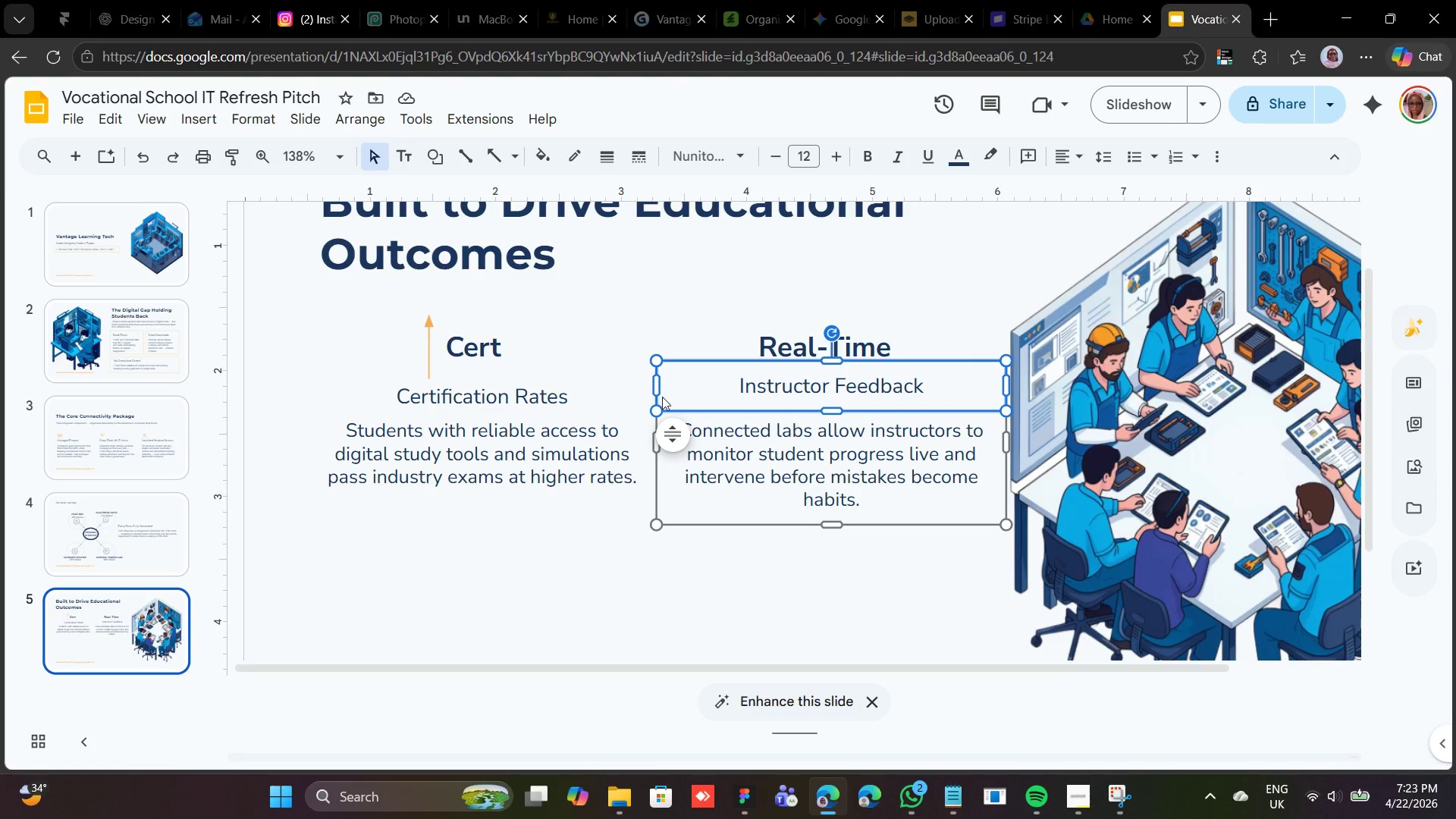 
key(Shift+ArrowDown)
 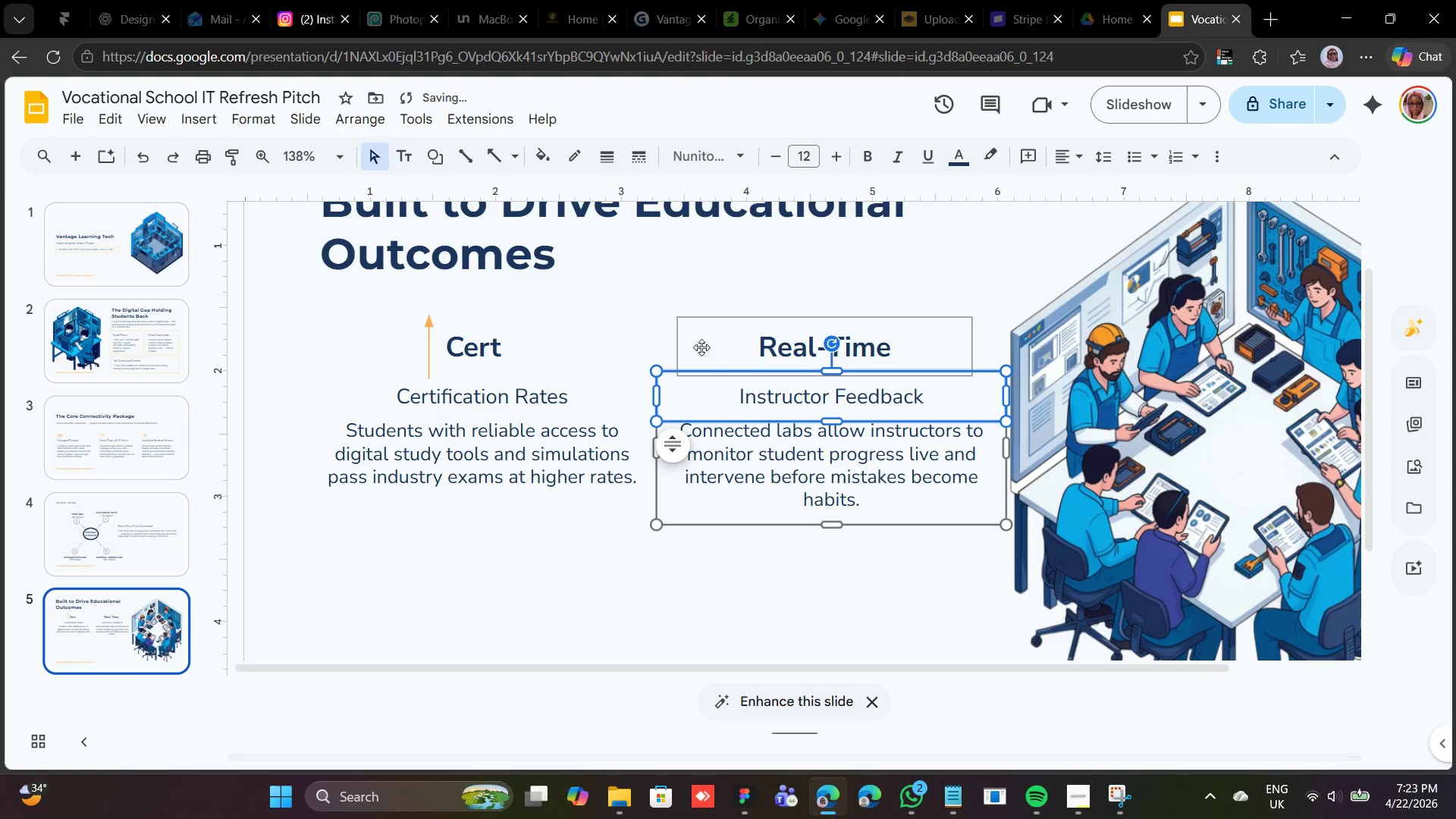 
left_click([645, 339])
 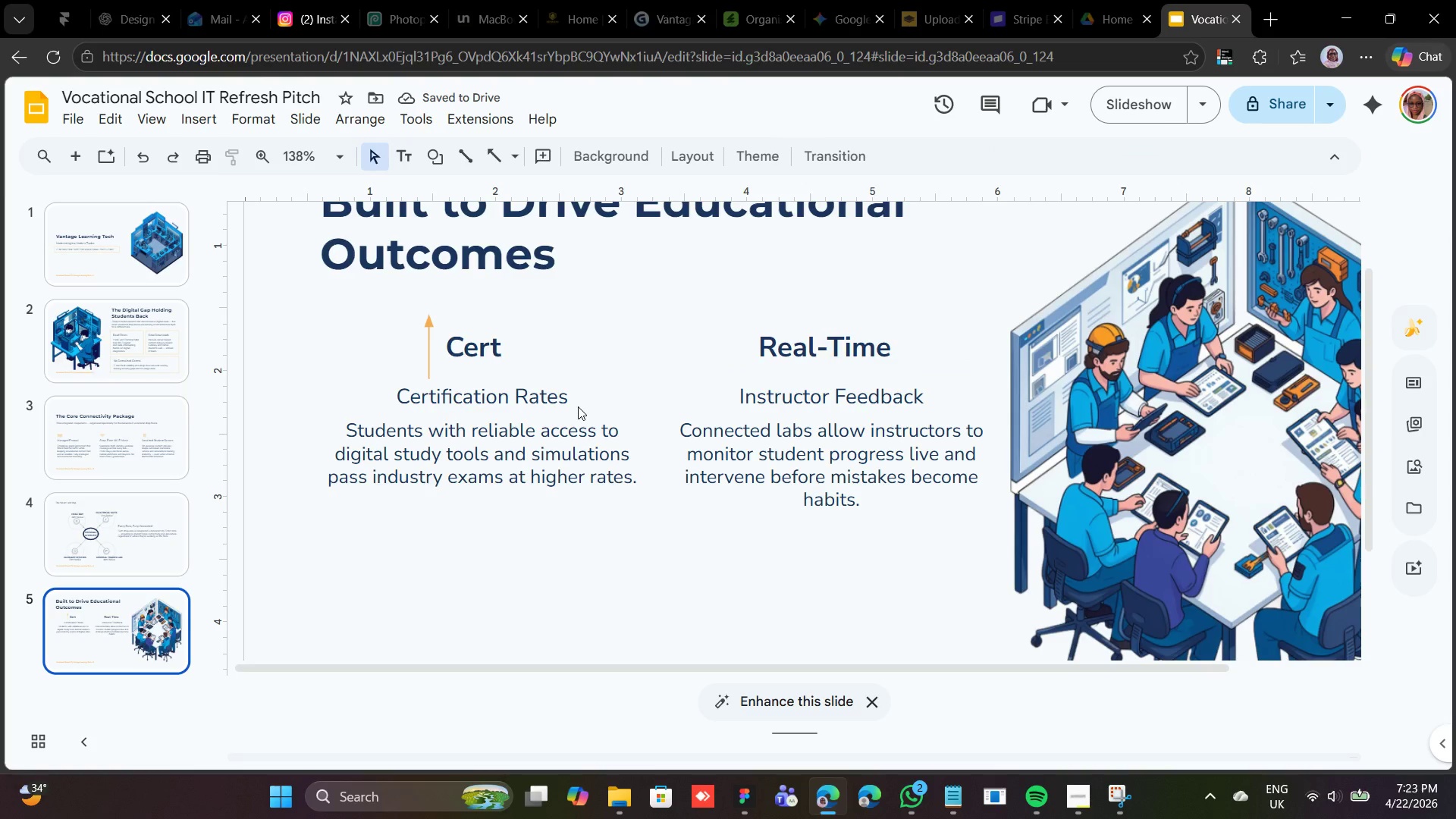 
left_click([578, 406])
 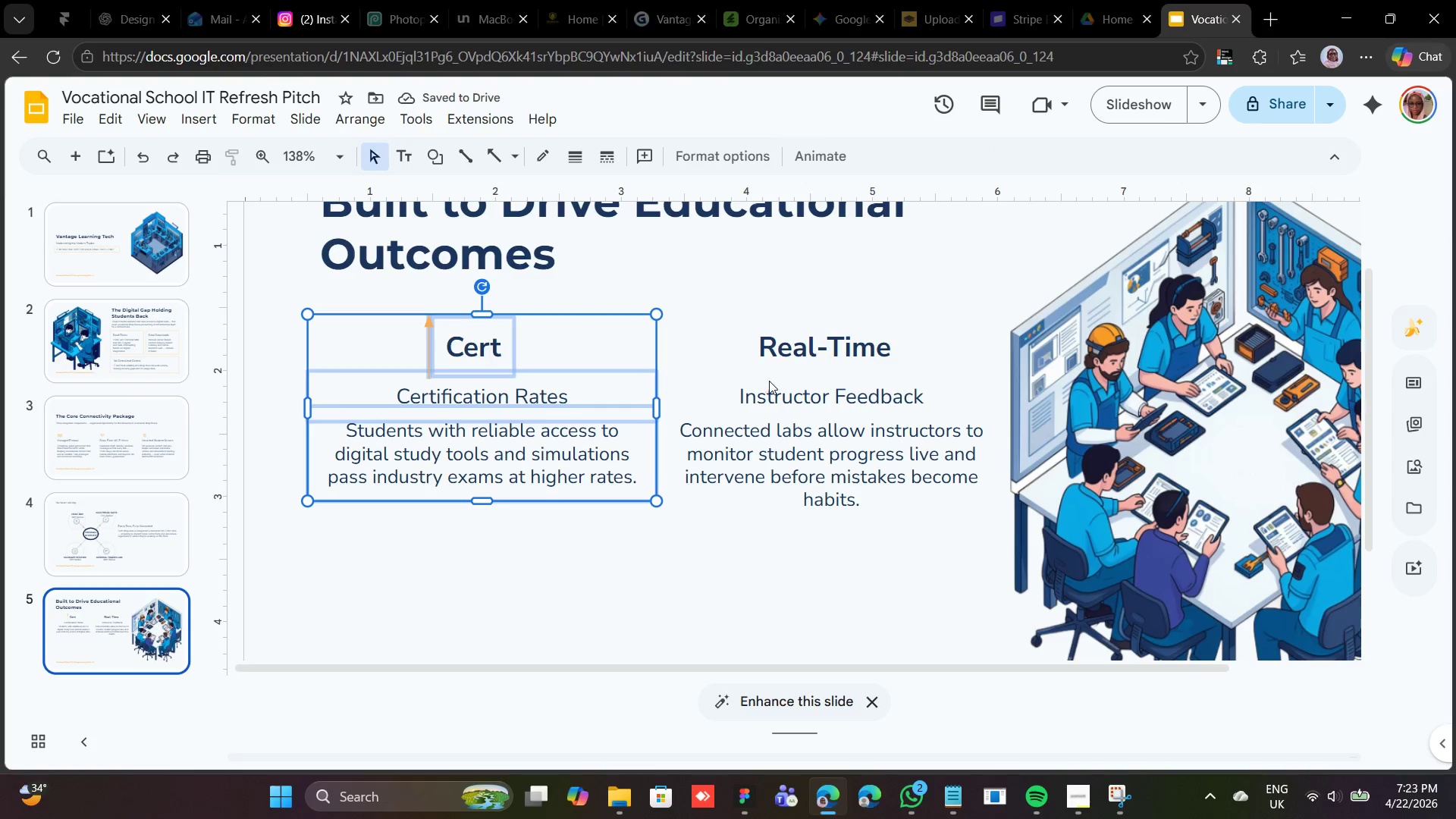 
hold_key(key=ShiftLeft, duration=0.77)
left_click([777, 372])
 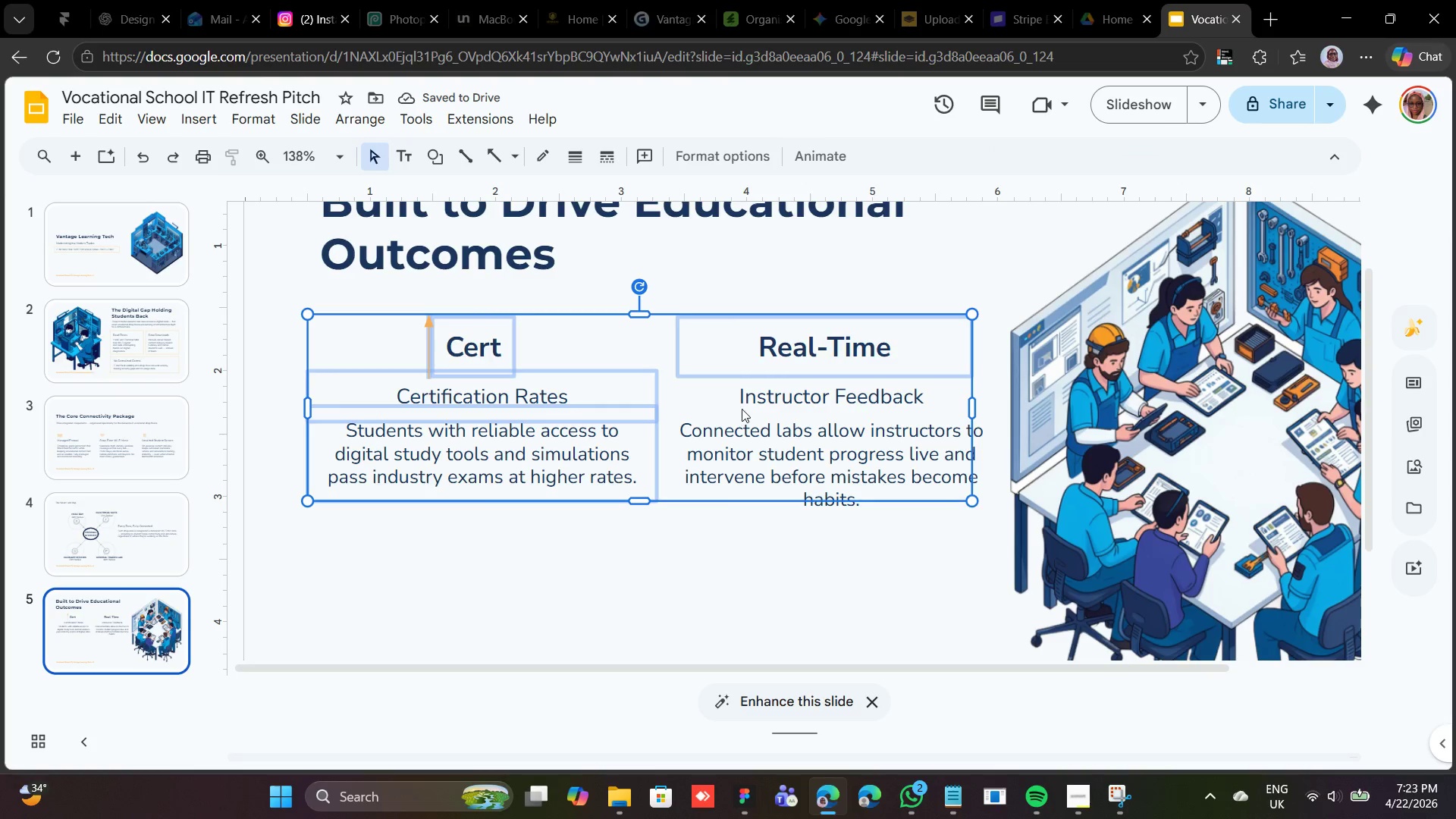 
left_click([765, 392])
 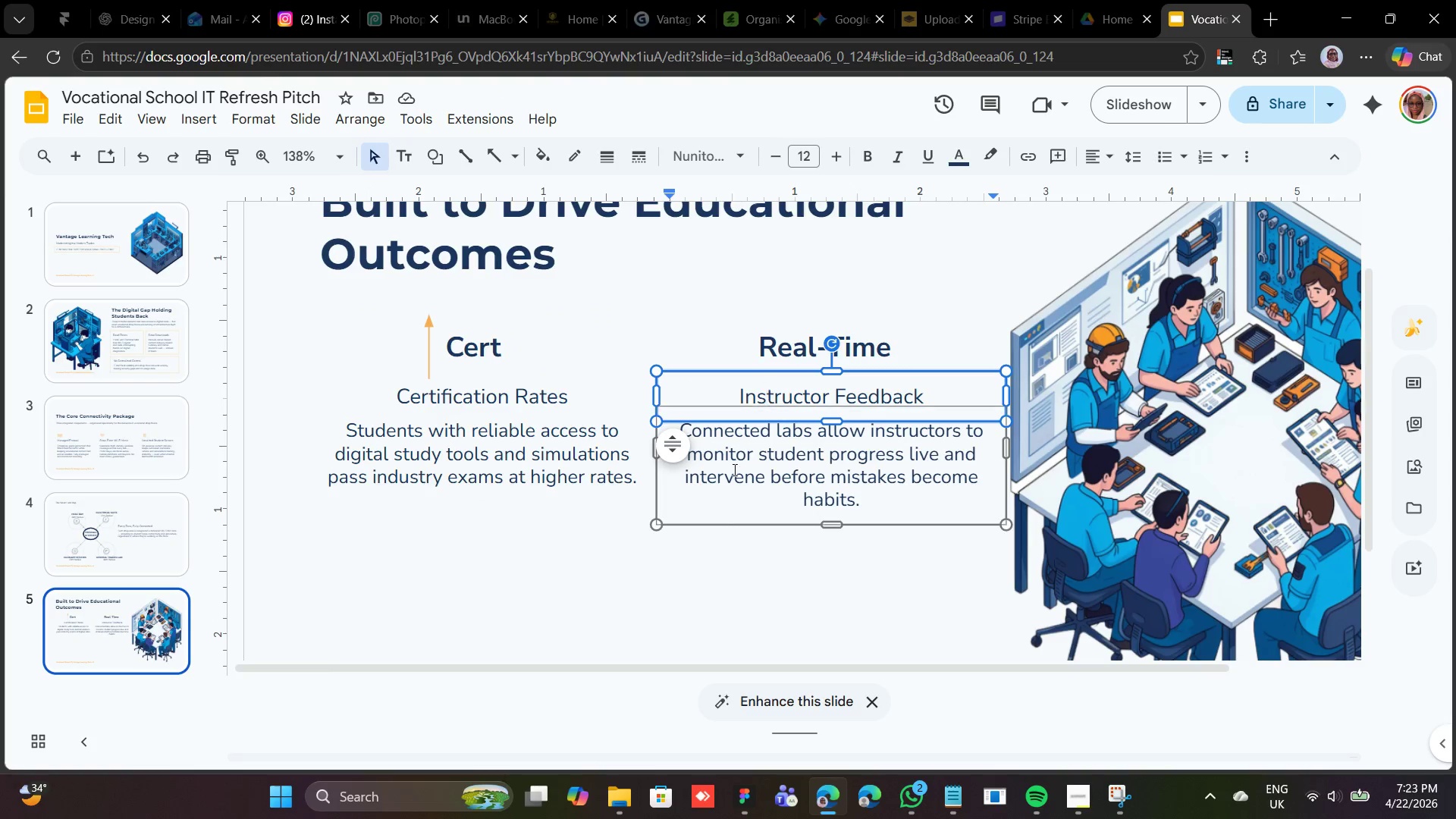 
left_click([733, 475])
 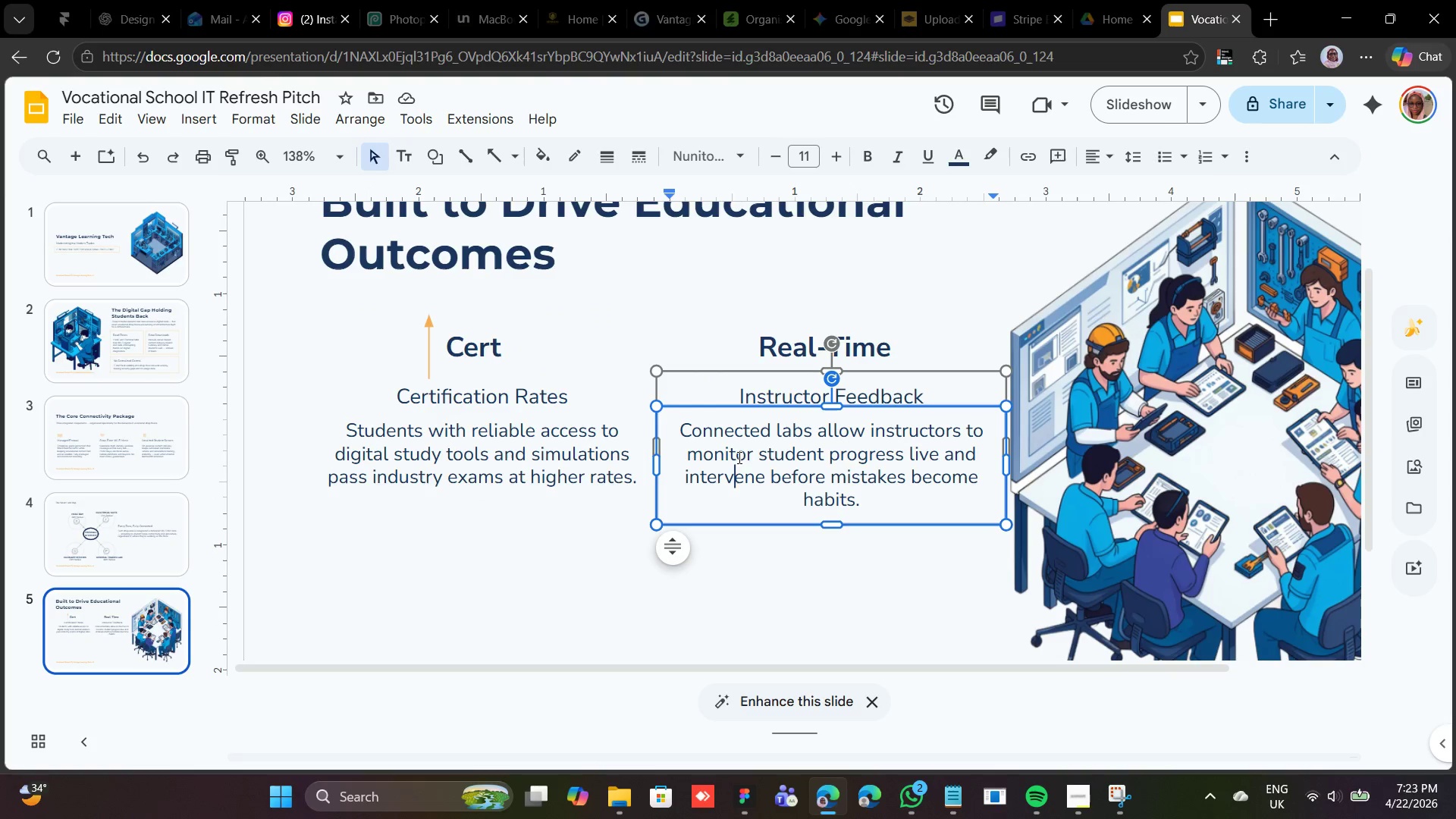 
hold_key(key=ShiftLeft, duration=1.16)
left_click([751, 381])
 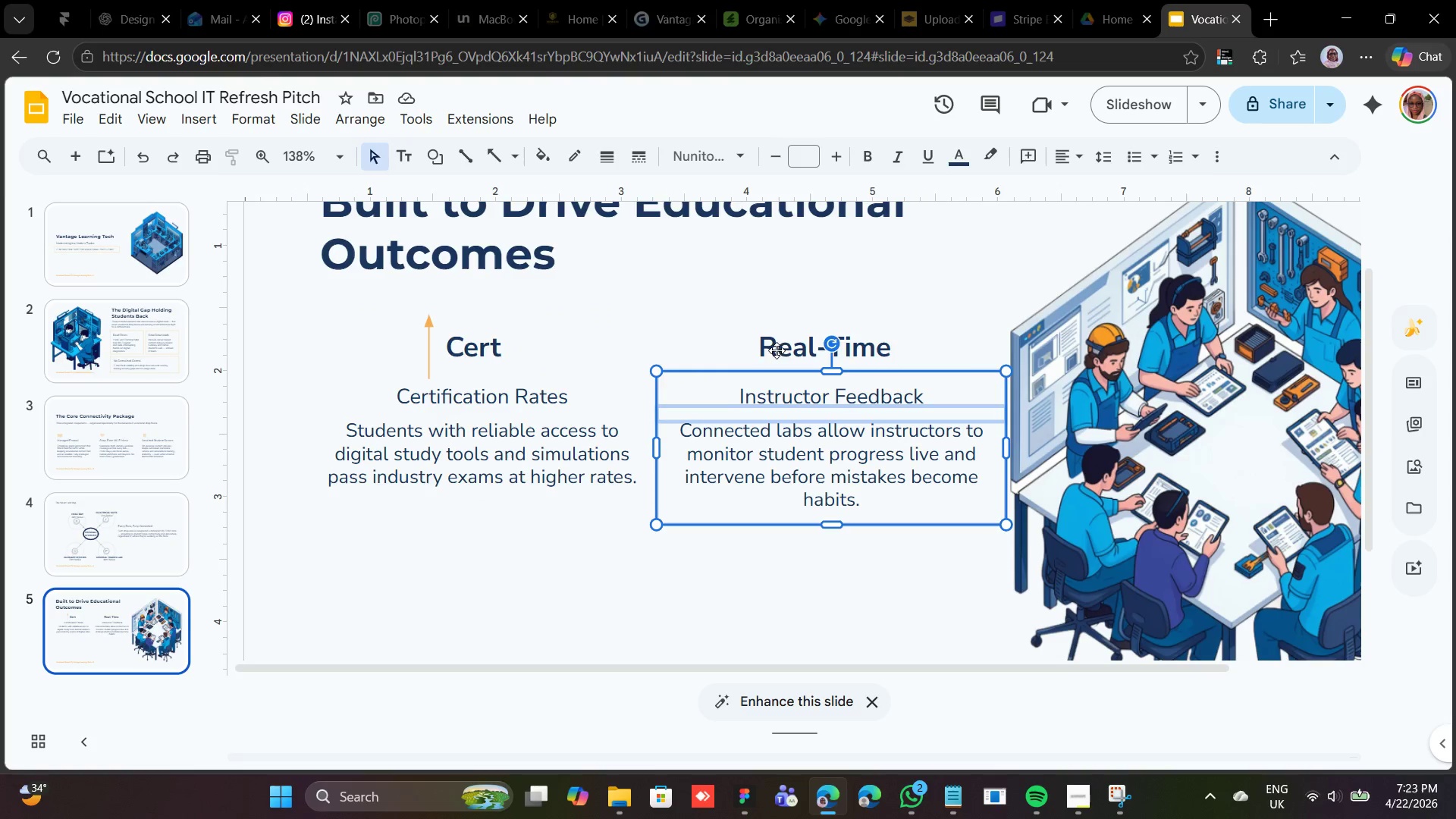 
left_click([781, 344])
 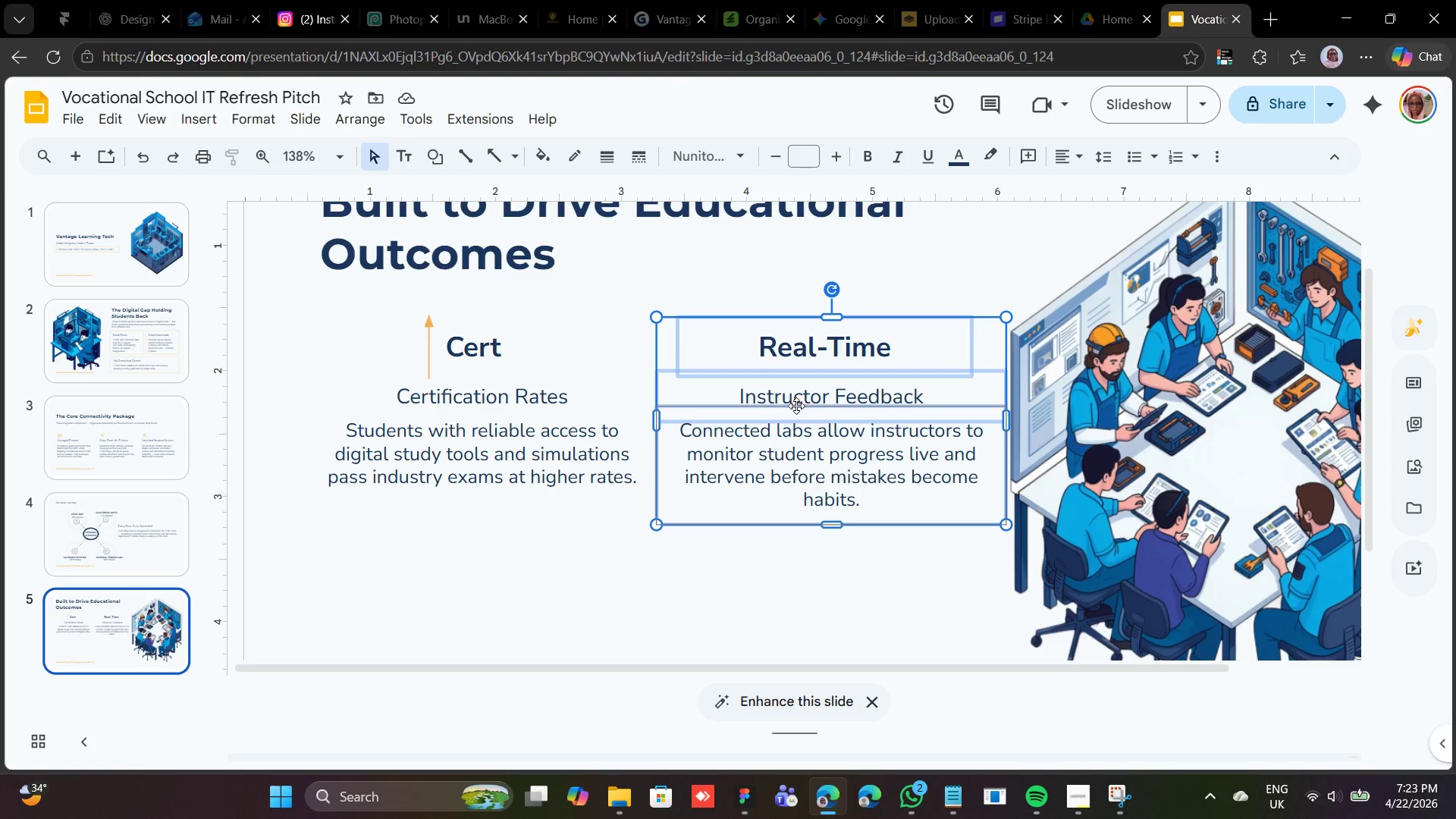 
left_click_drag(start_coordinate=[796, 407], to_coordinate=[785, 391])
 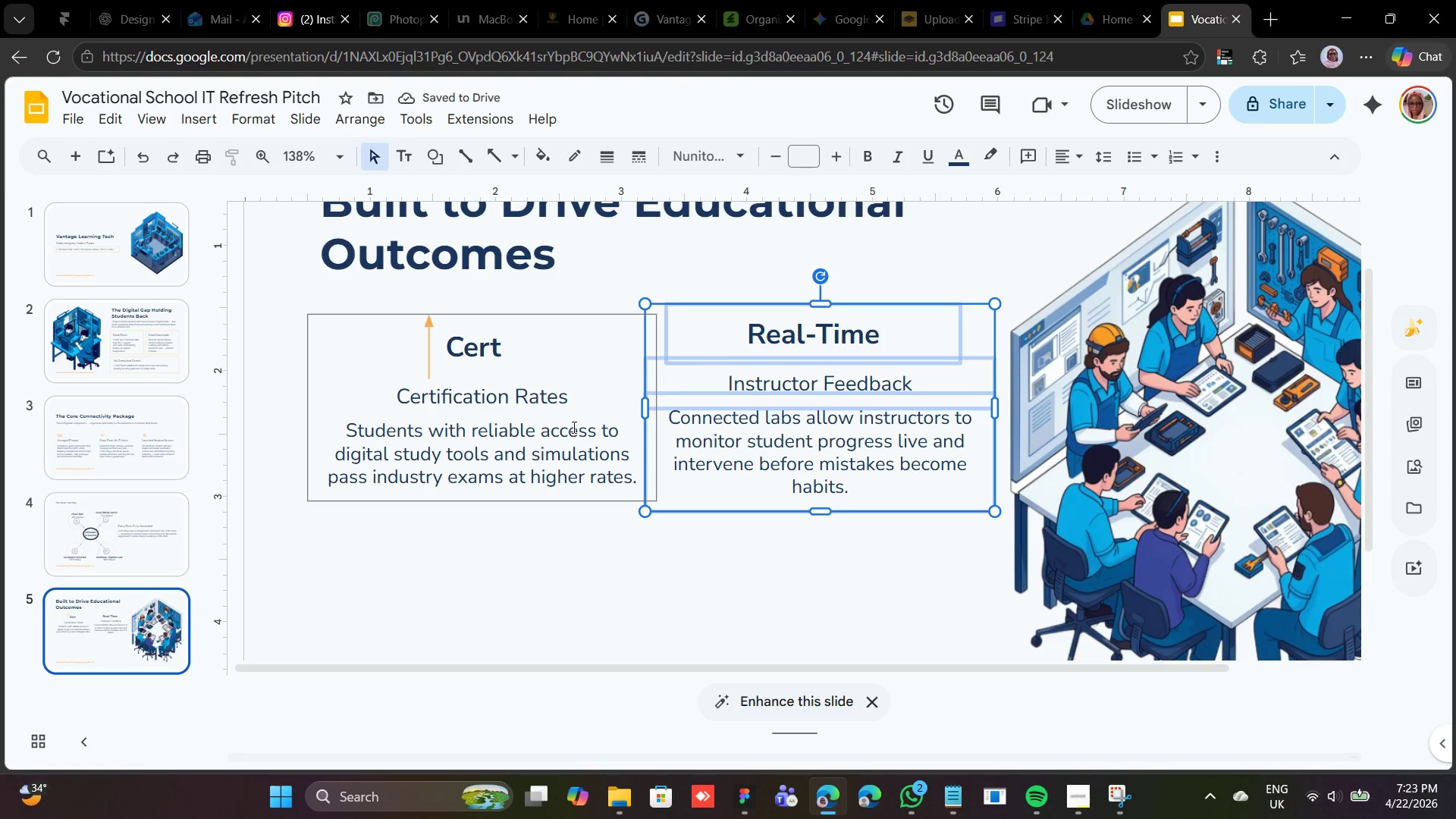 
left_click([534, 400])
 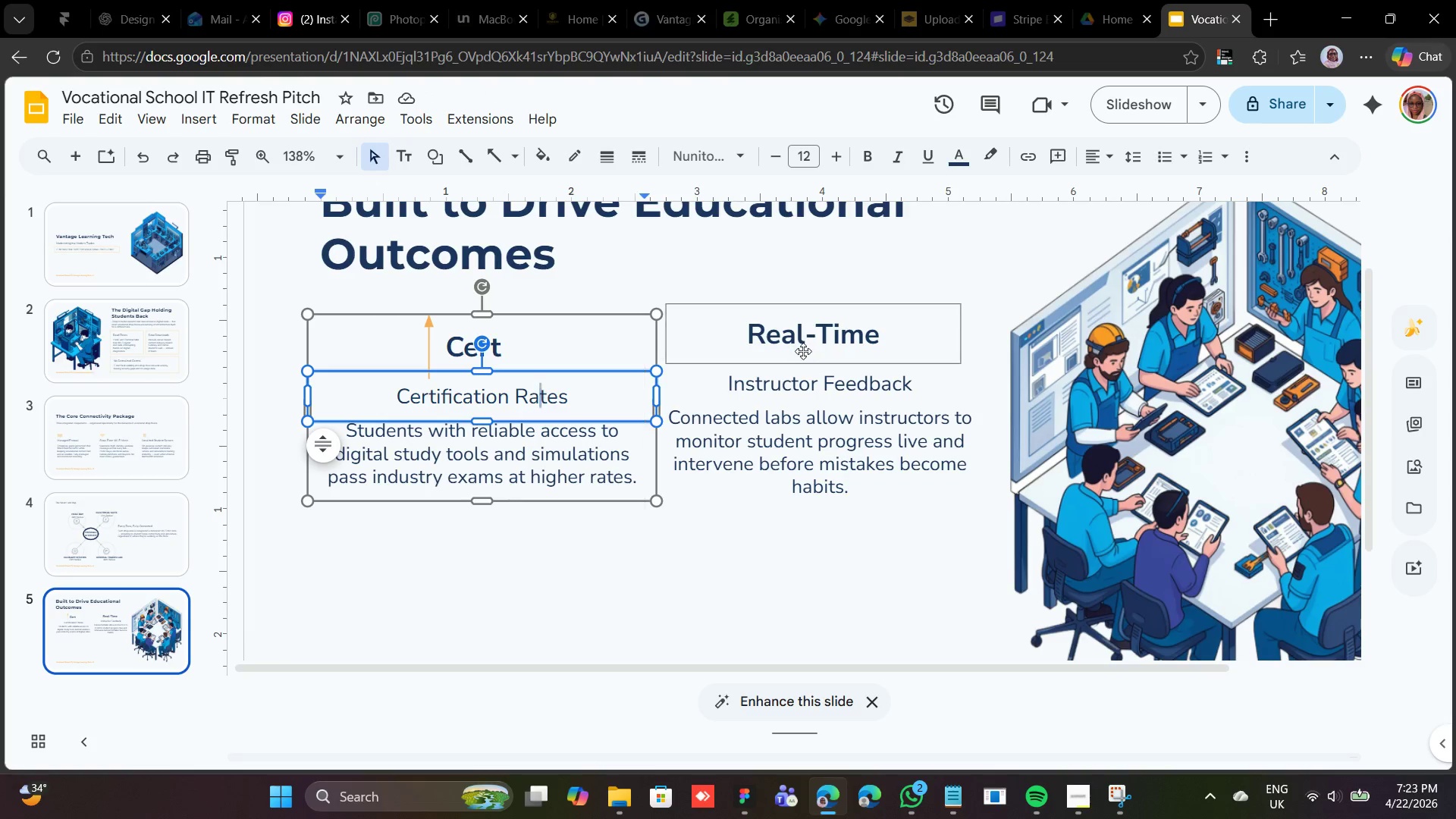 
left_click([744, 553])
 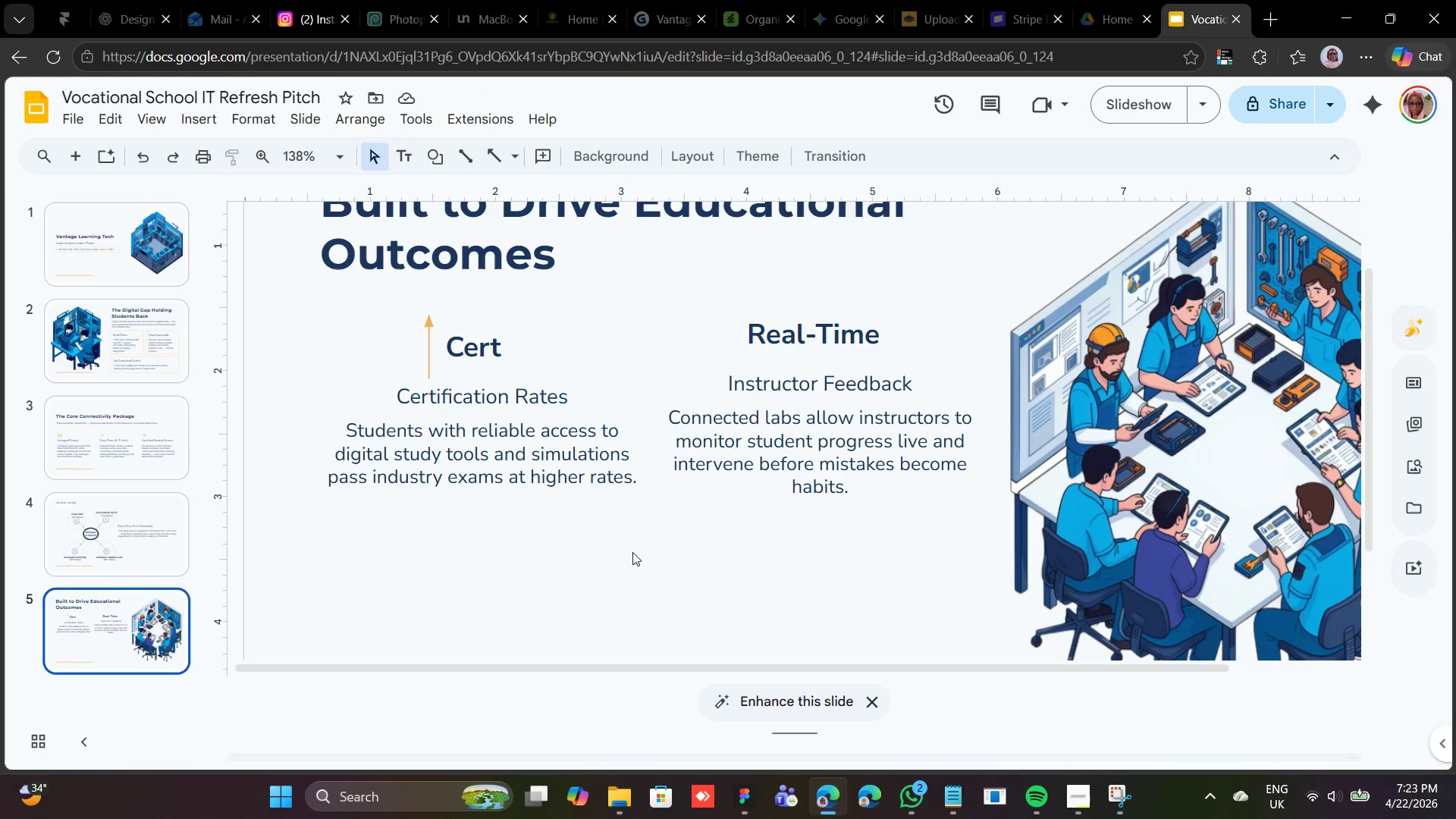 
scroll: coordinate [654, 494], scroll_direction: down, amount: 3.0
 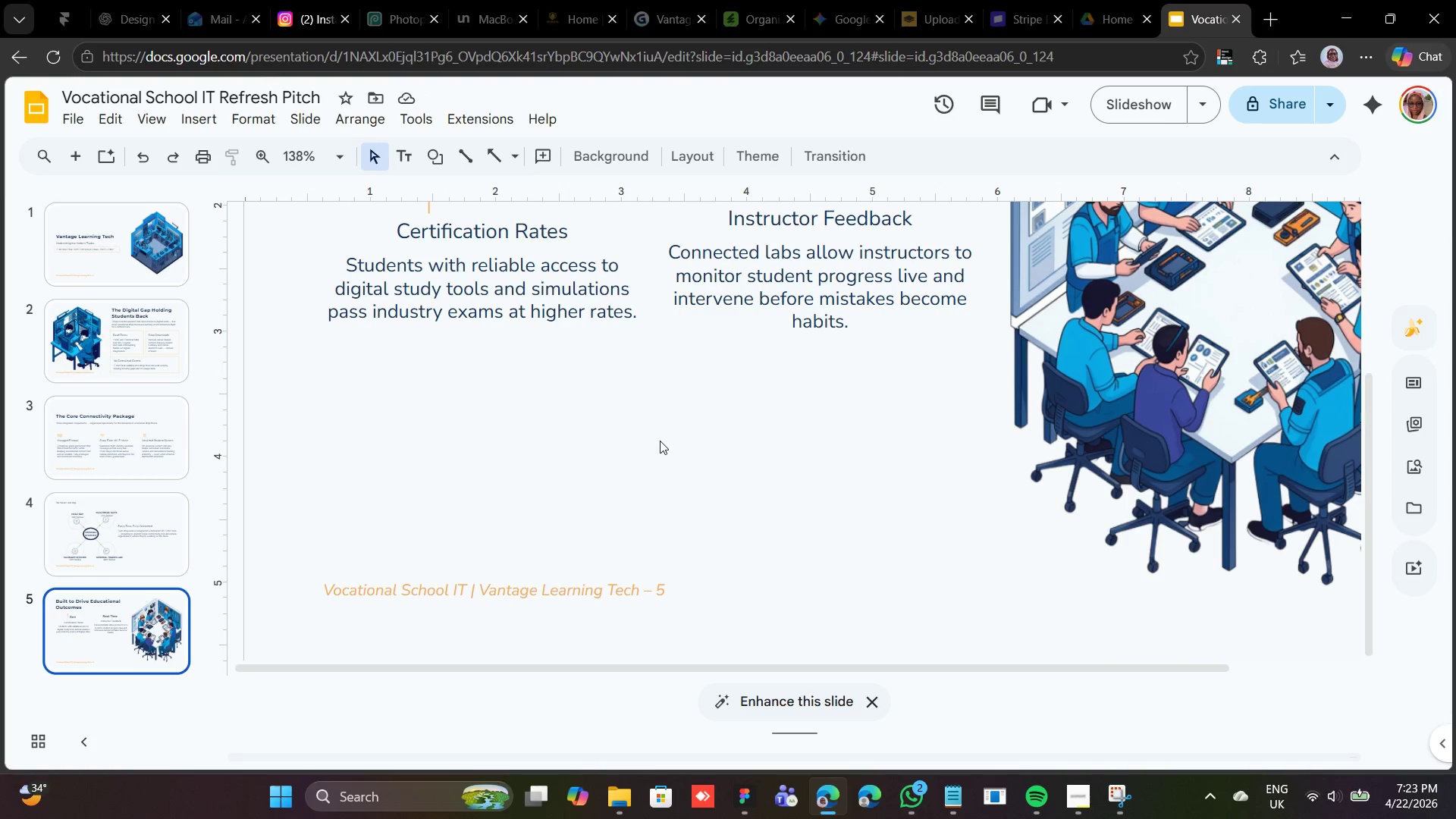 
scroll: coordinate [660, 438], scroll_direction: up, amount: 1.0
 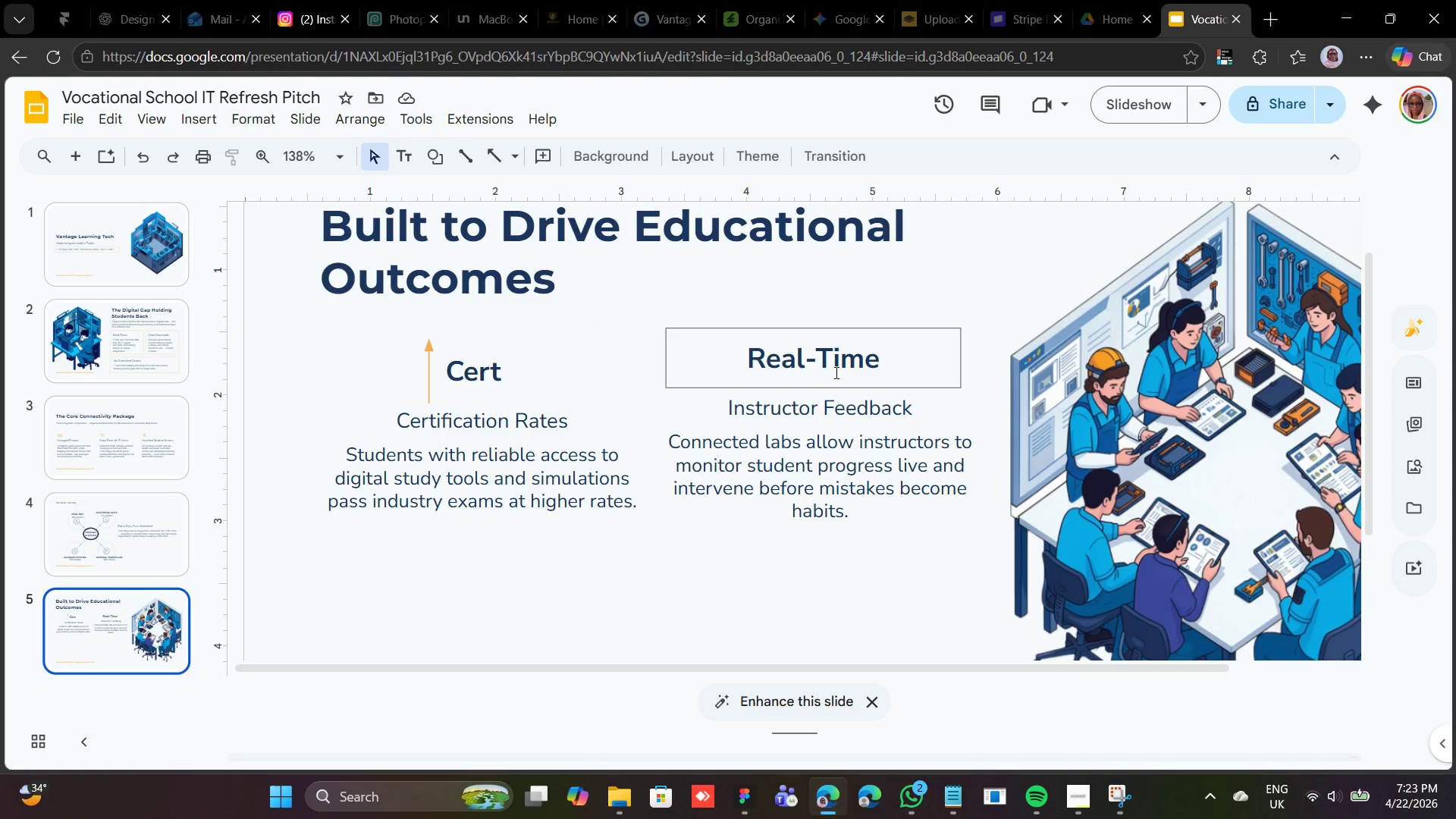 
left_click([835, 370])
 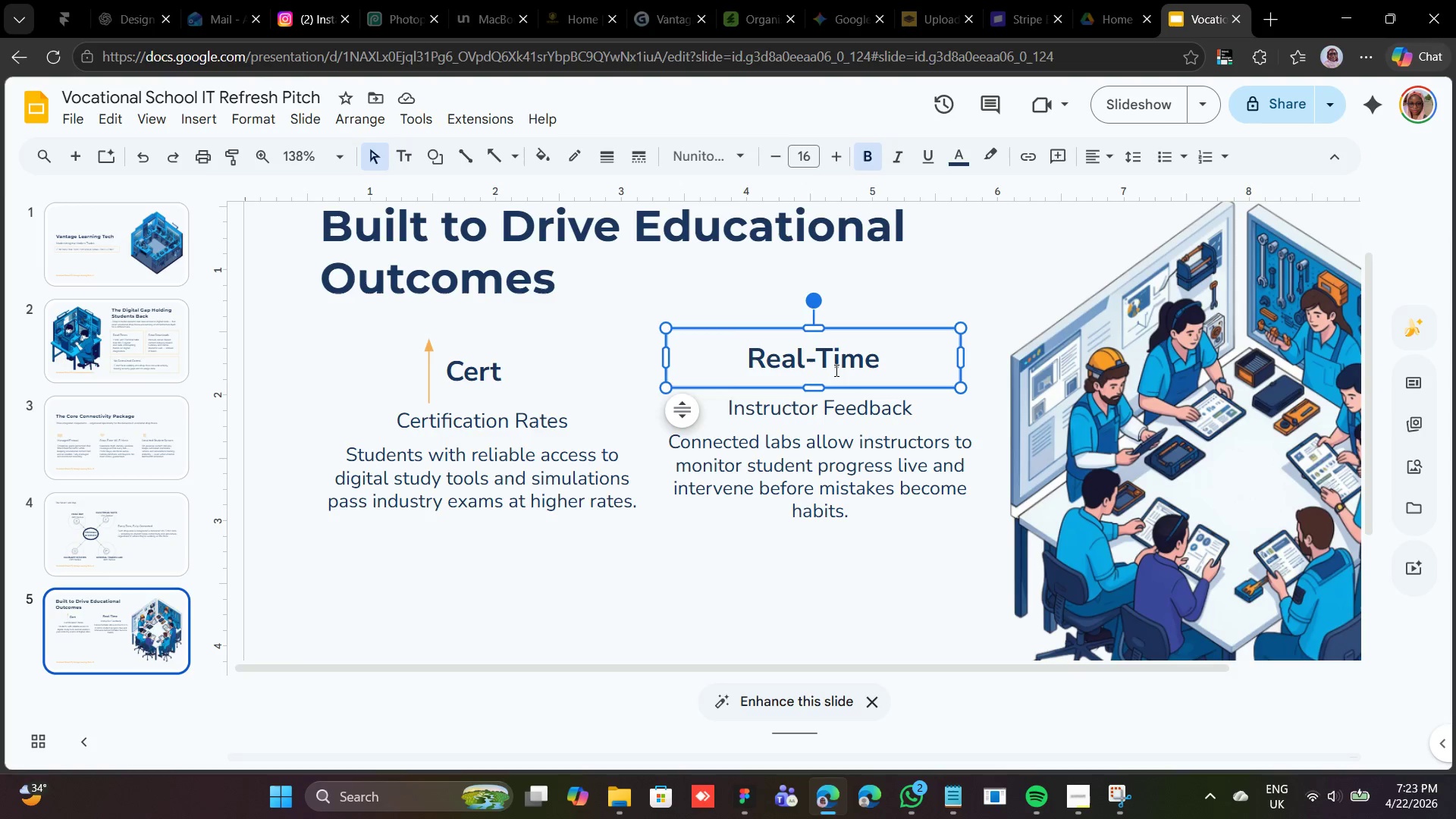 
hold_key(key=ShiftLeft, duration=1.28)
left_click([827, 413])
 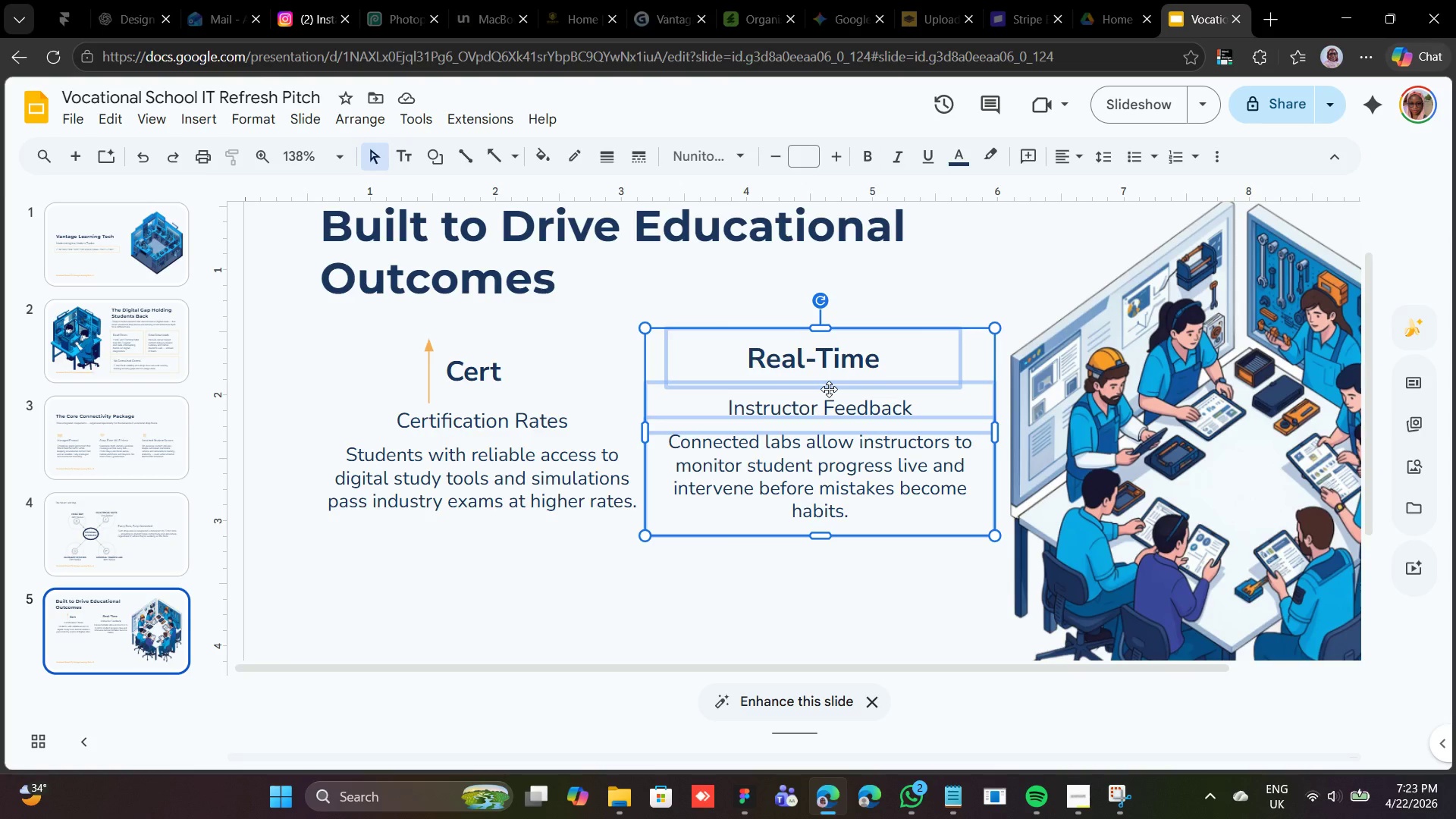 
right_click([829, 389])
 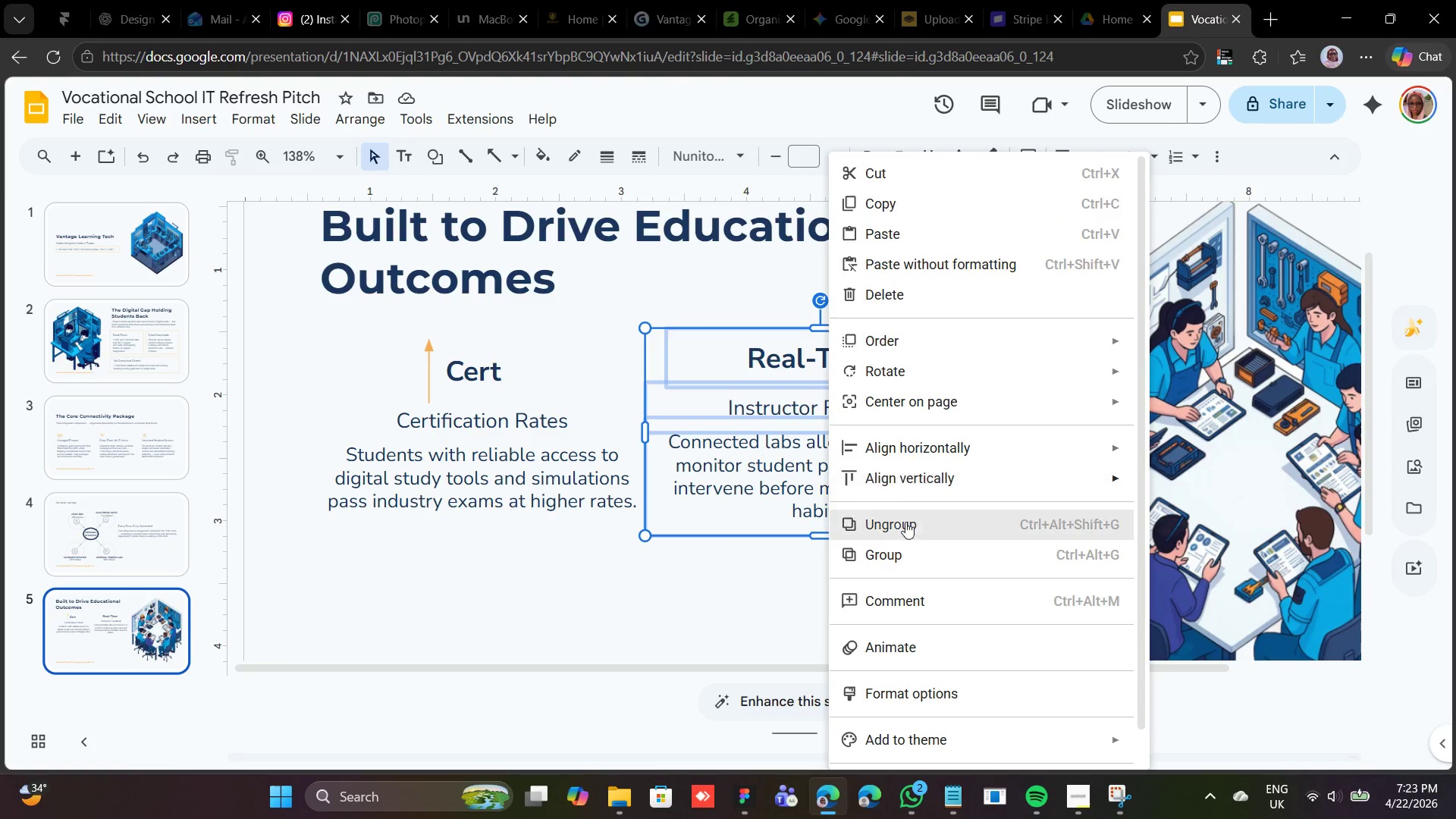 
left_click([903, 548])
 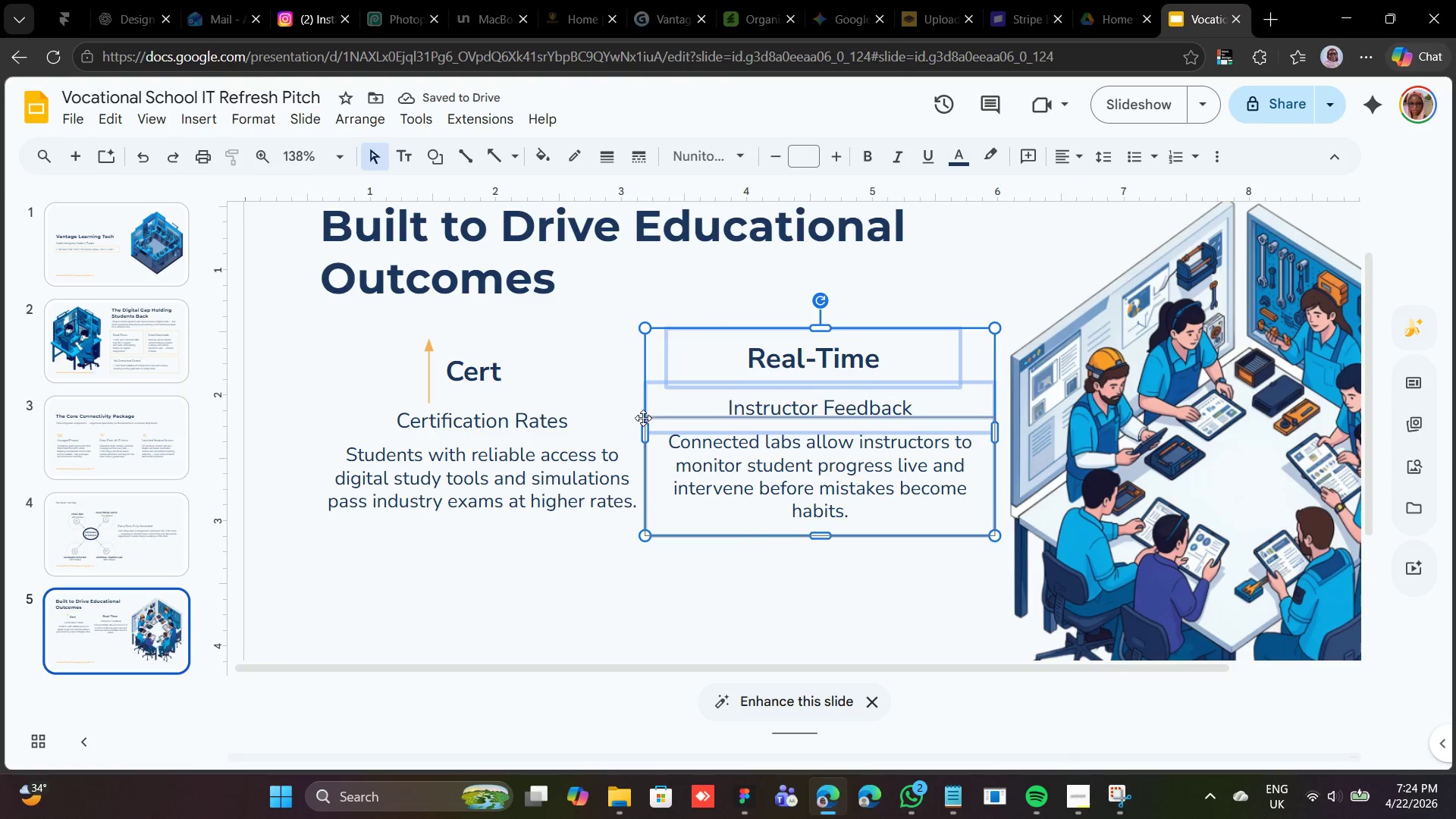 
wait(5.27)
 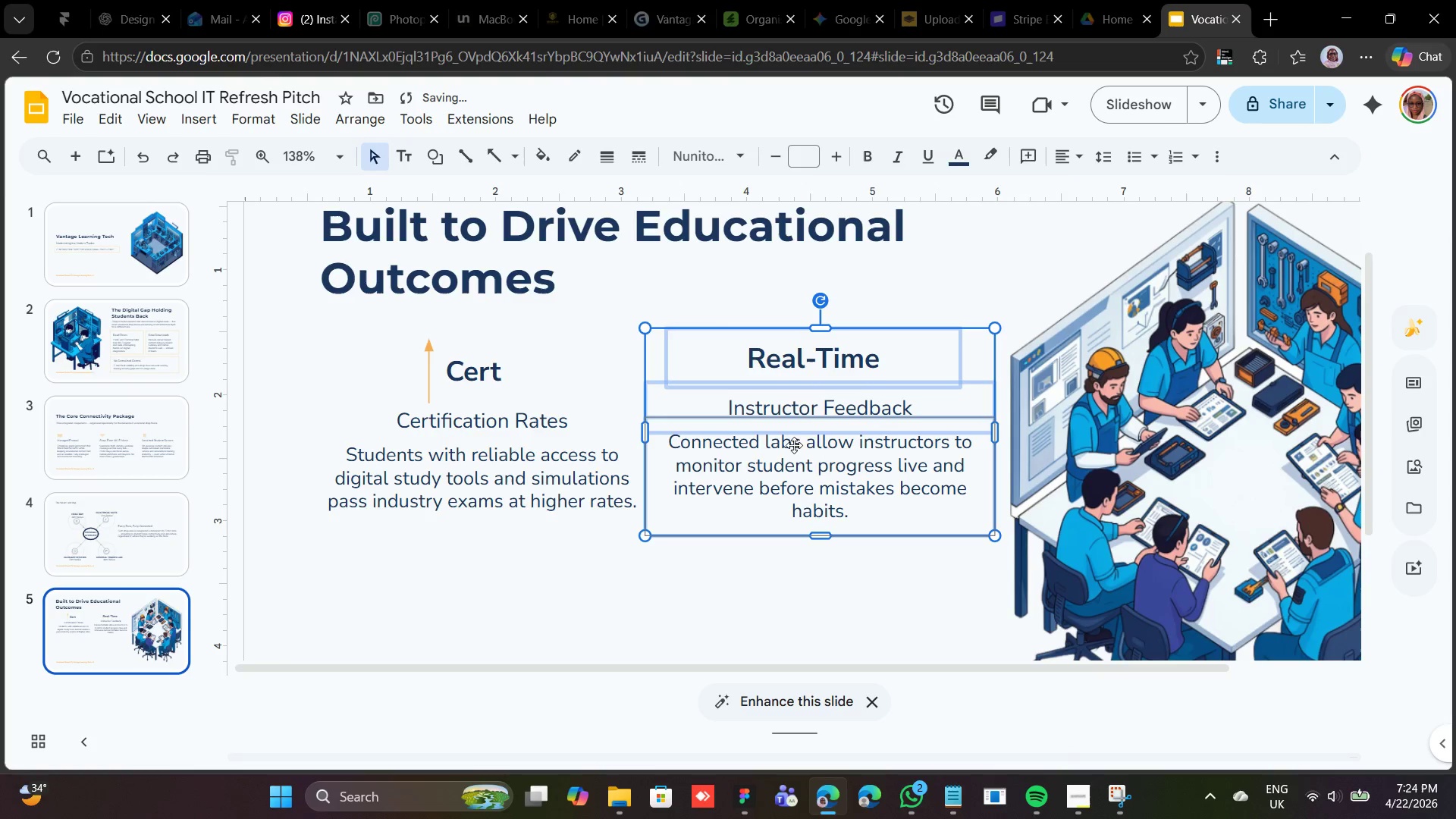 
left_click_drag(start_coordinate=[997, 430], to_coordinate=[952, 431])
 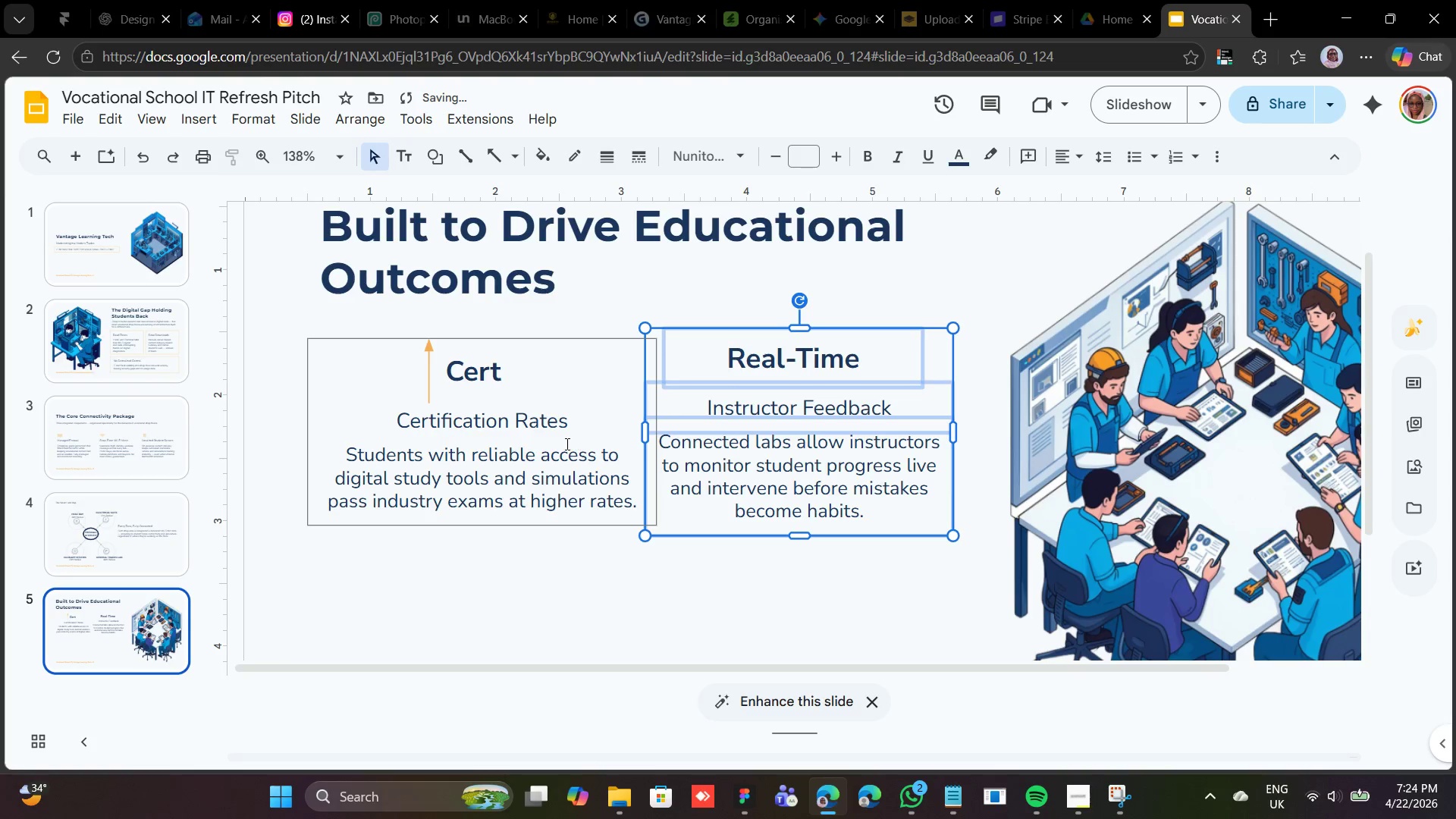 
left_click([566, 444])
 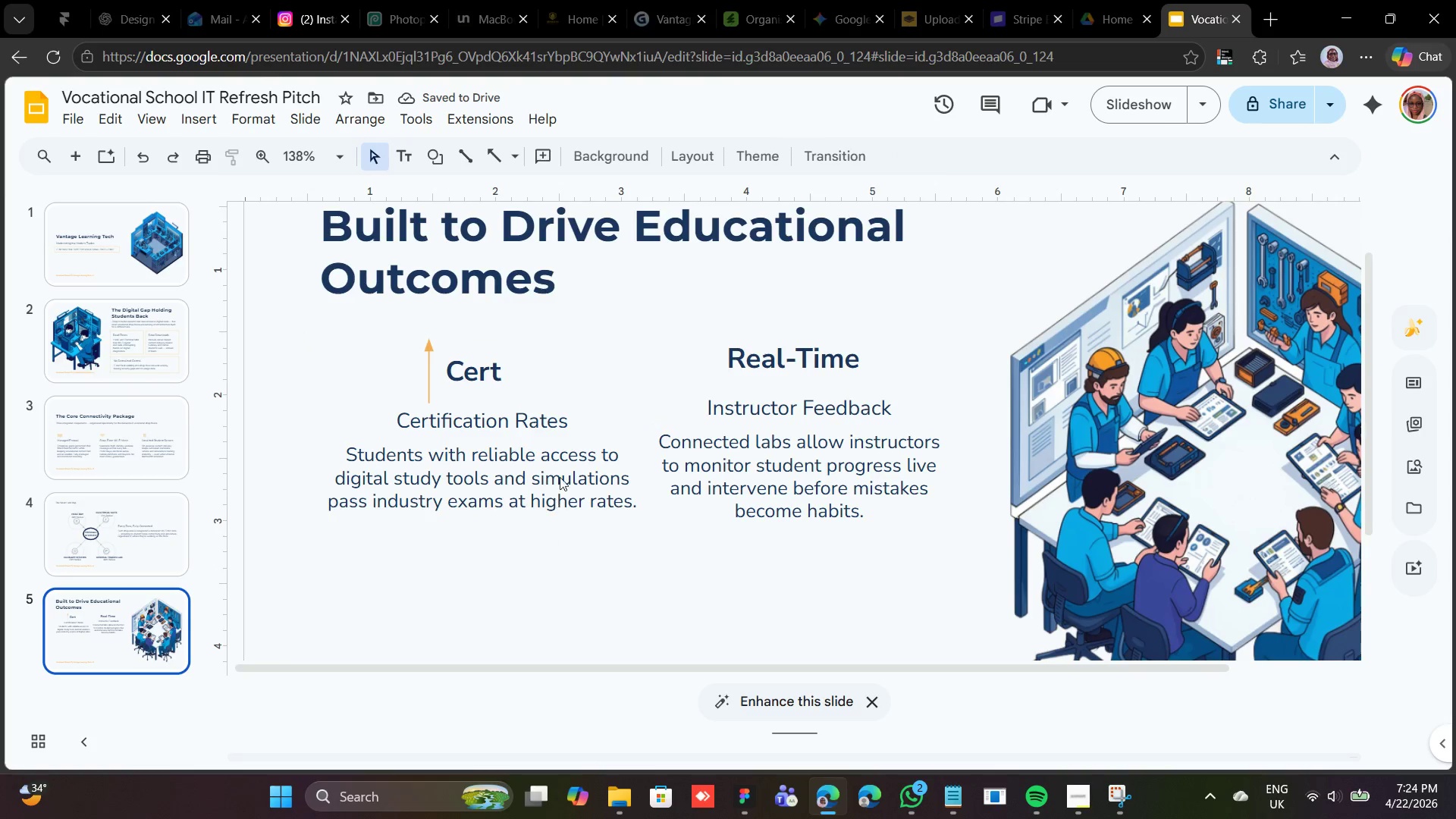 
left_click([575, 438])
 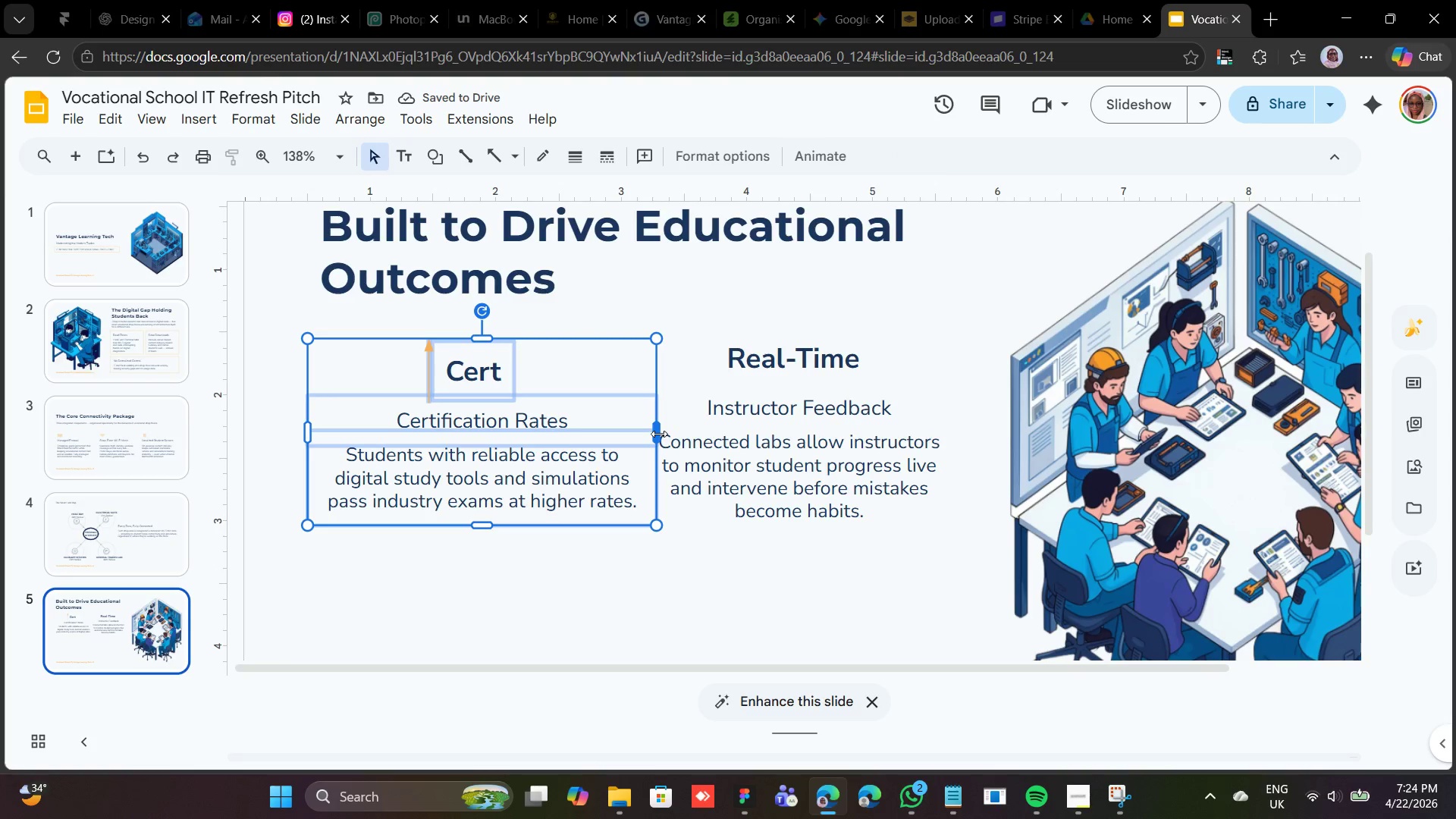 
left_click_drag(start_coordinate=[659, 432], to_coordinate=[623, 438])
 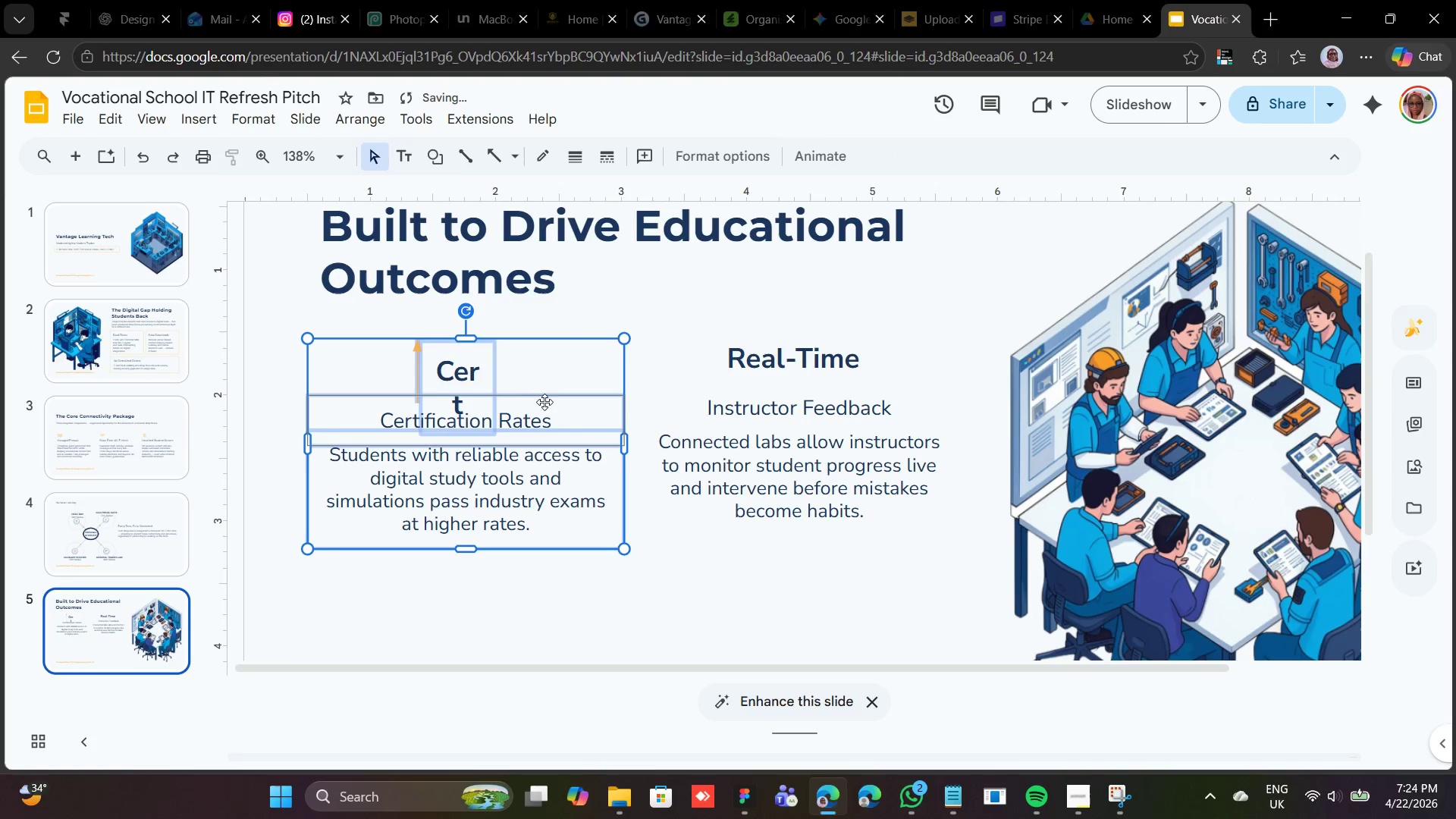 
left_click([494, 378])
 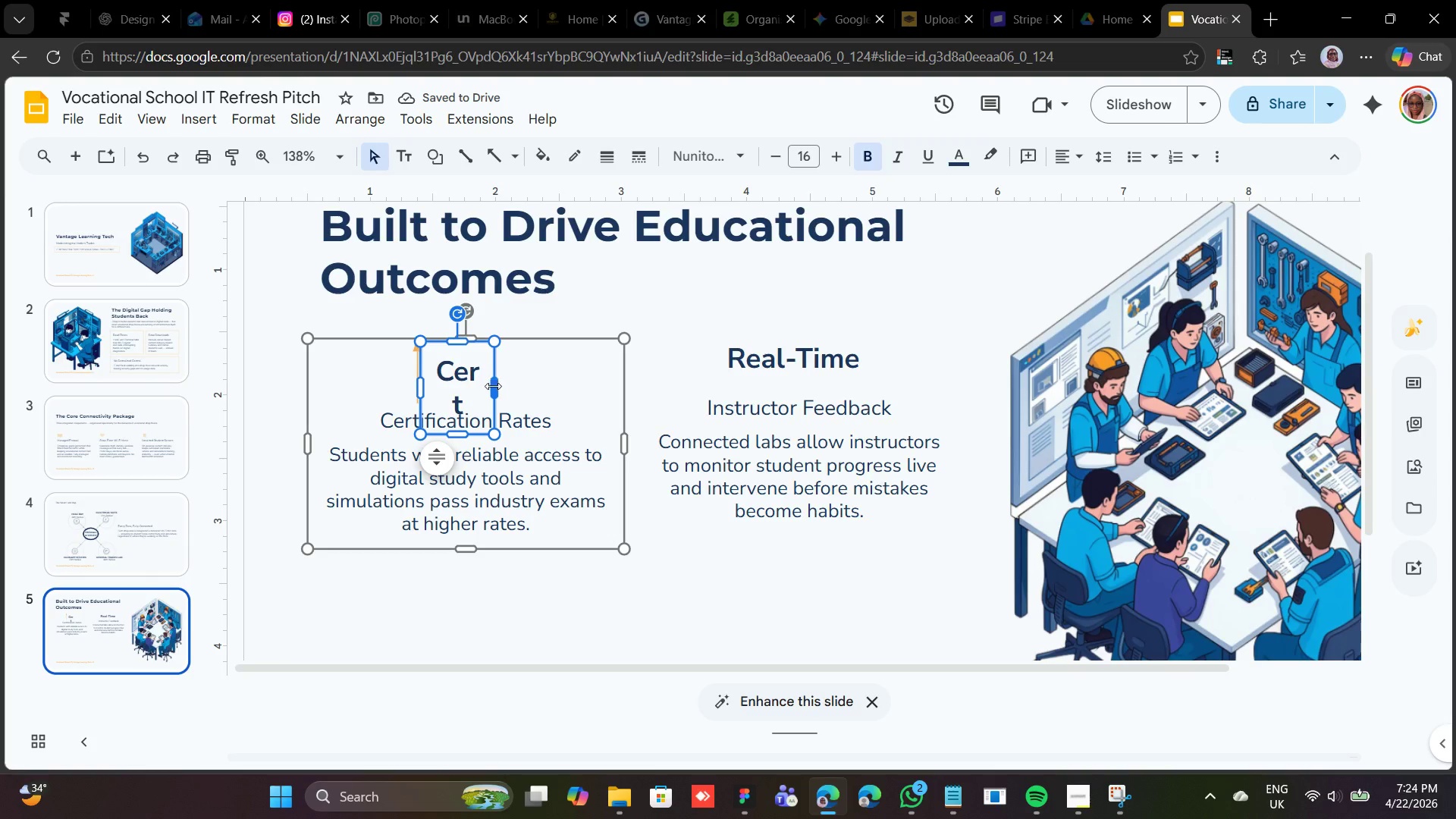 
left_click_drag(start_coordinate=[495, 388], to_coordinate=[535, 388])
 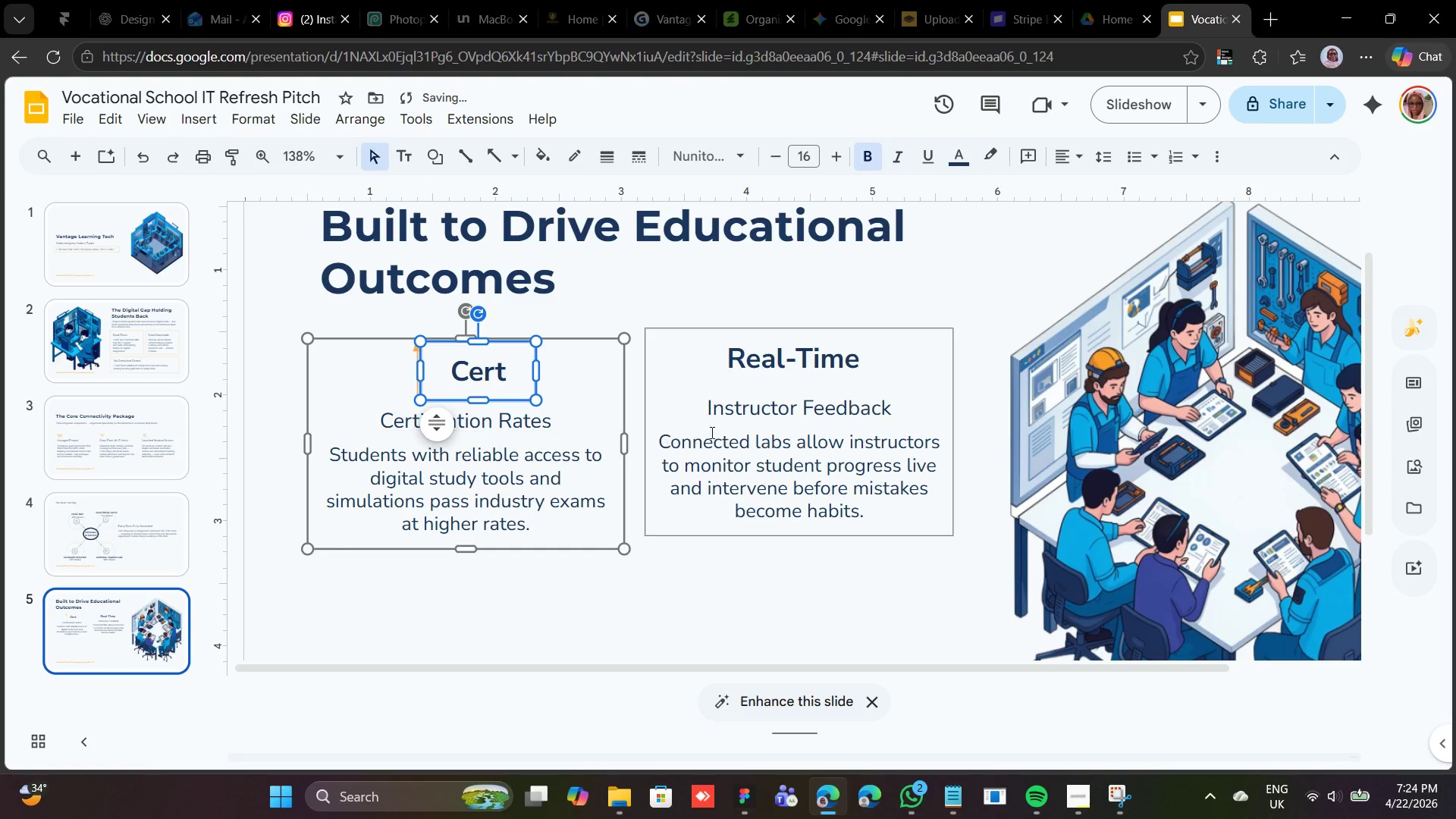 
left_click([745, 420])
 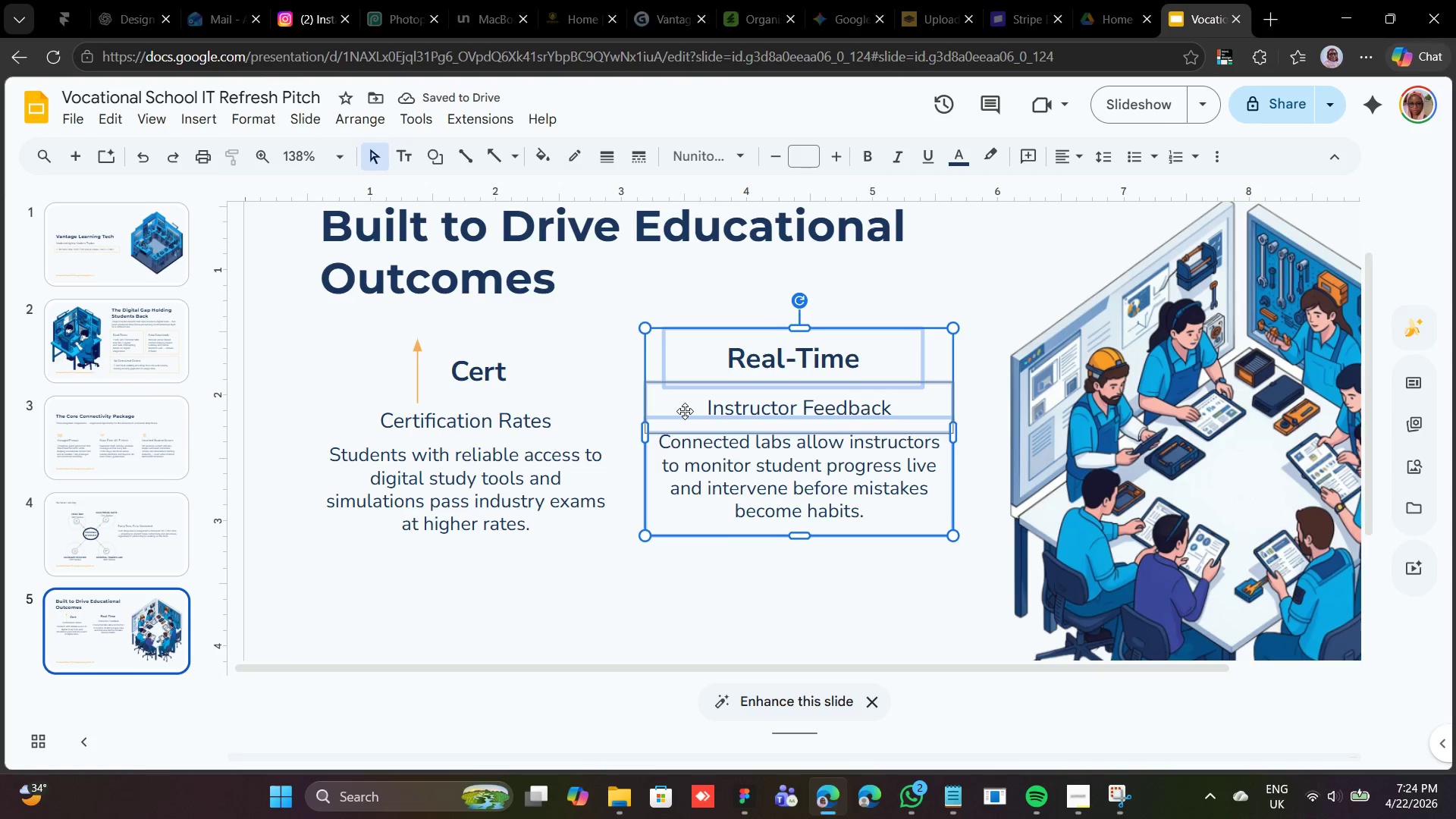 
left_click_drag(start_coordinate=[685, 411], to_coordinate=[686, 419])
 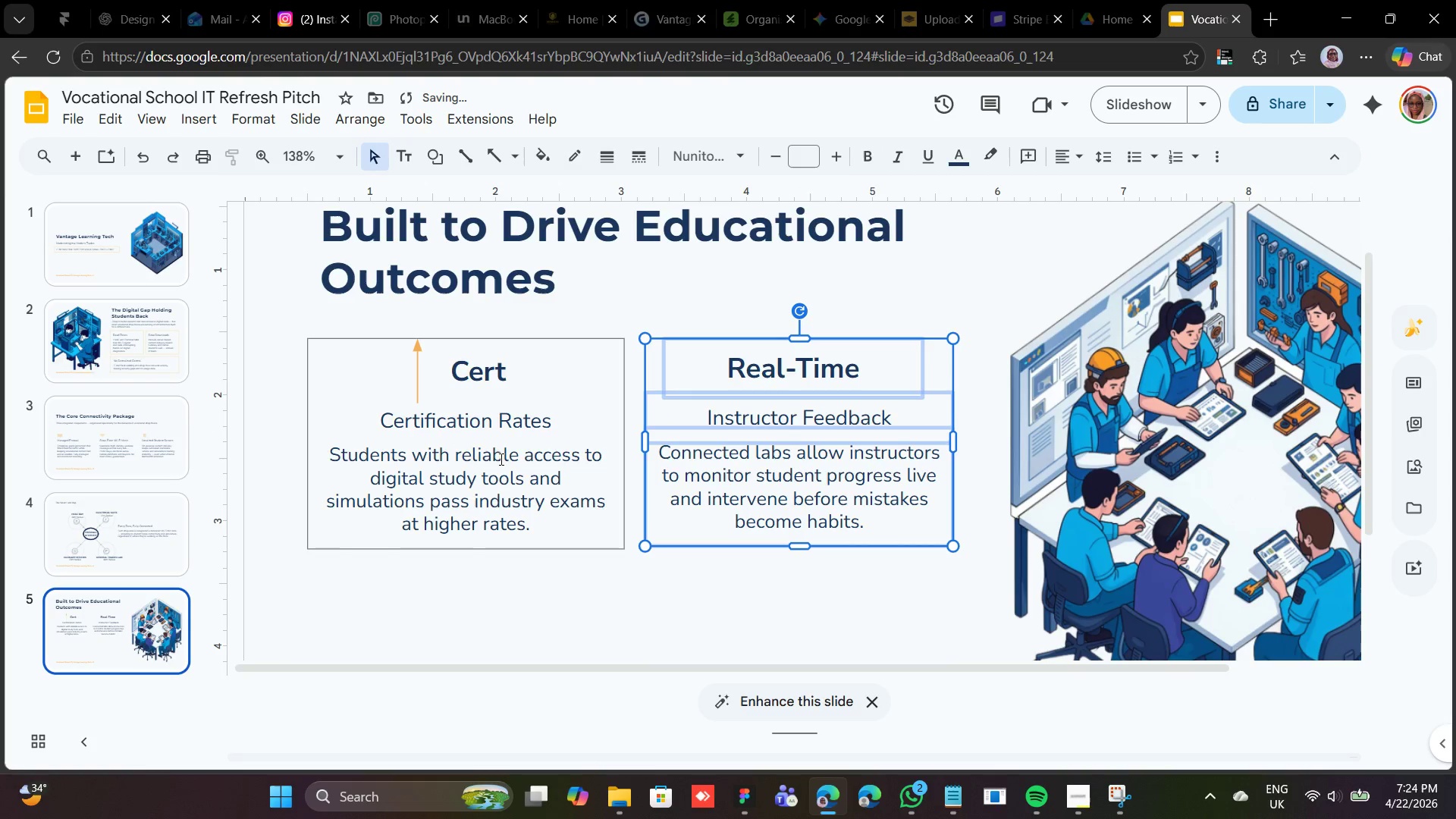 
hold_key(key=ShiftLeft, duration=0.58)
left_click([500, 459])
 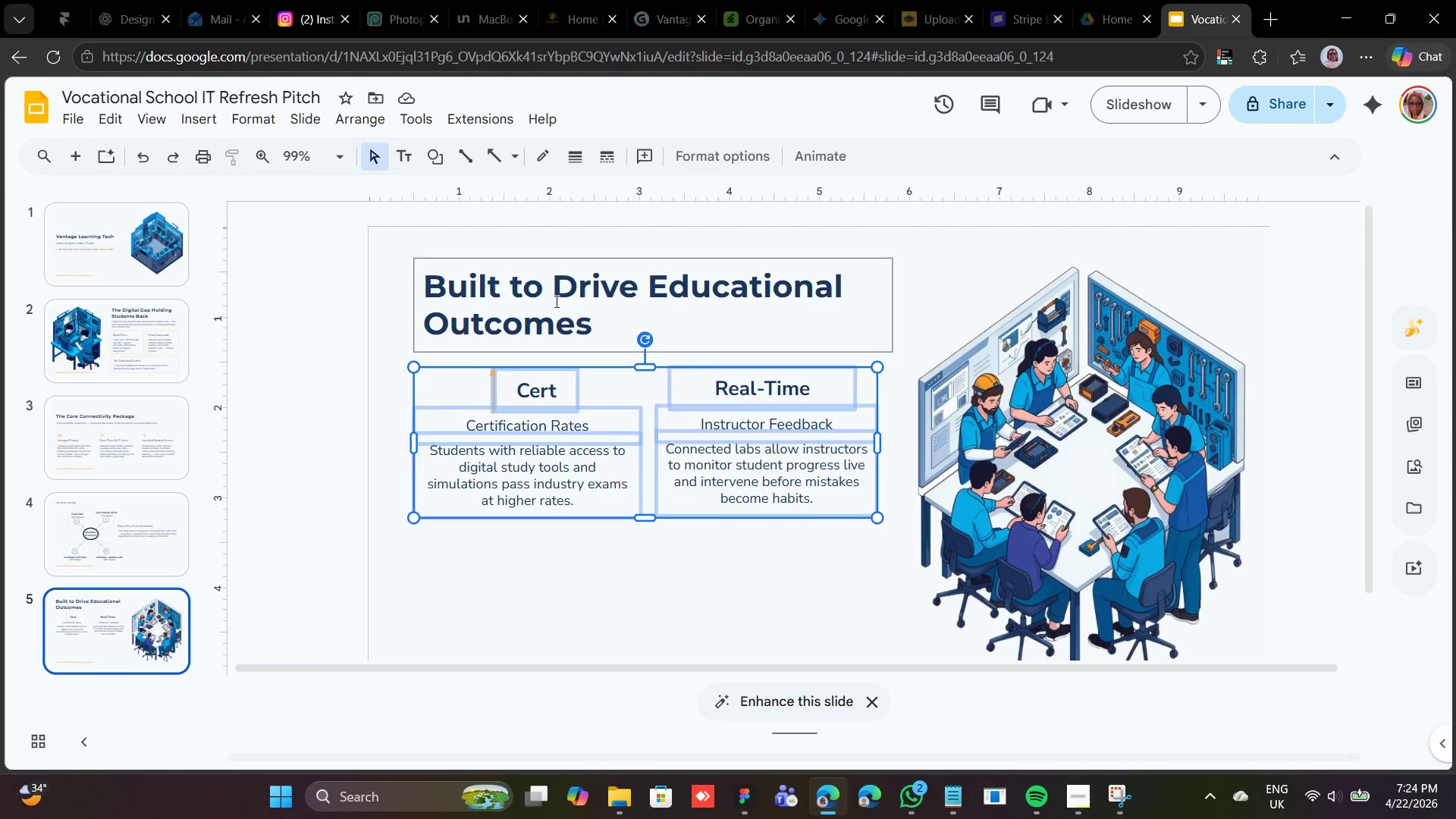 
wait(6.24)
 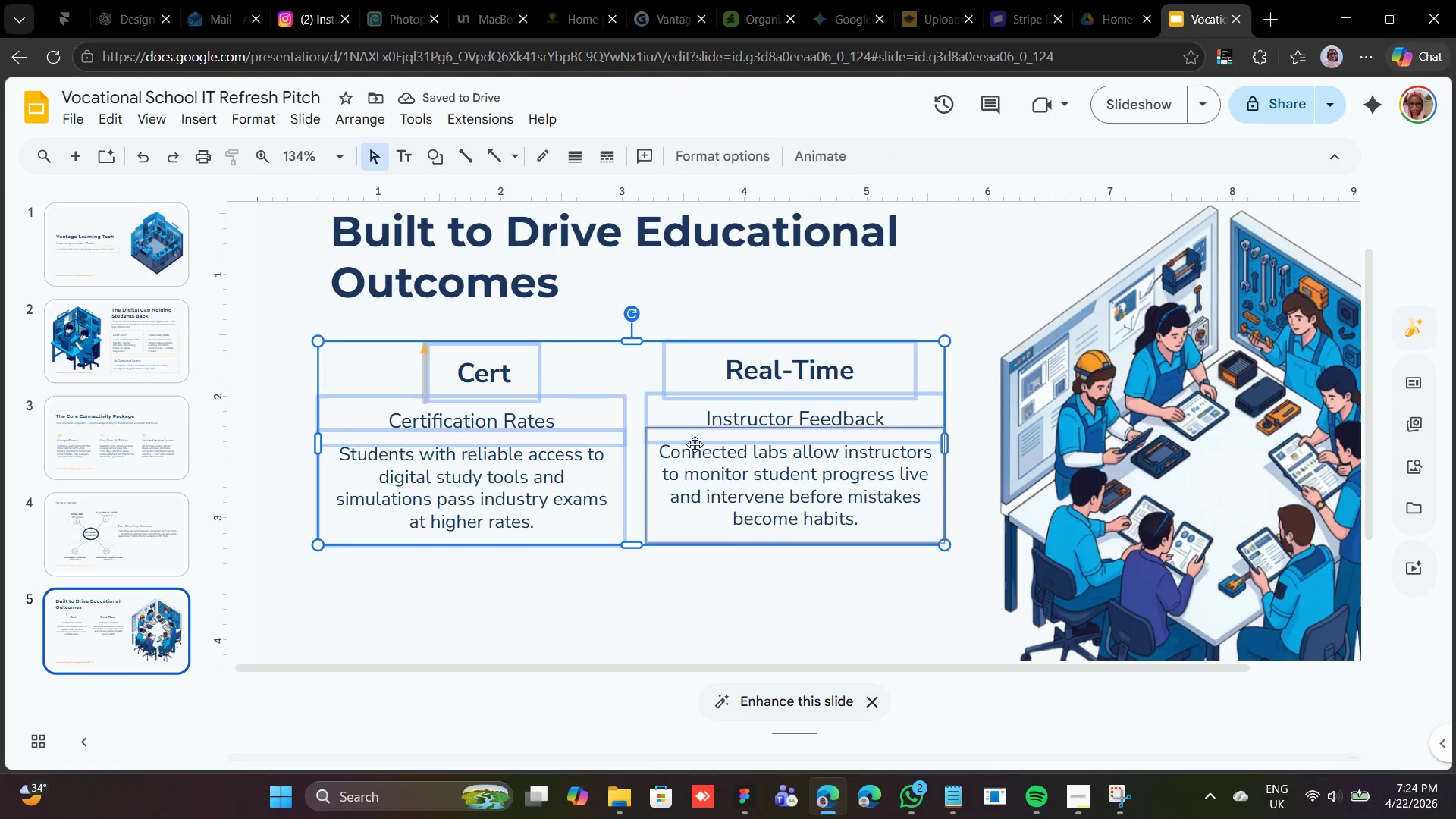 
left_click([568, 517])
 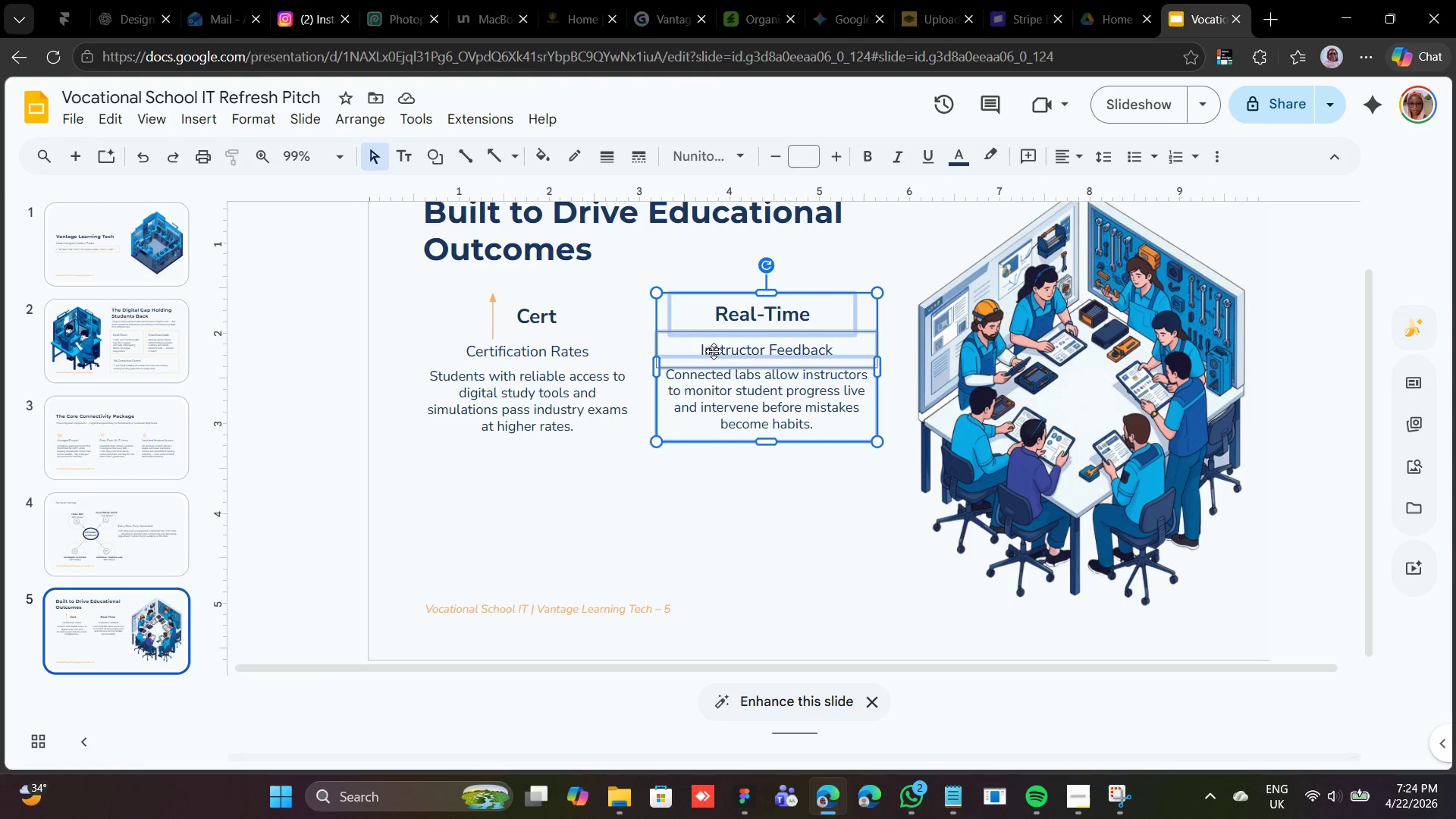 
key(Control+D)
 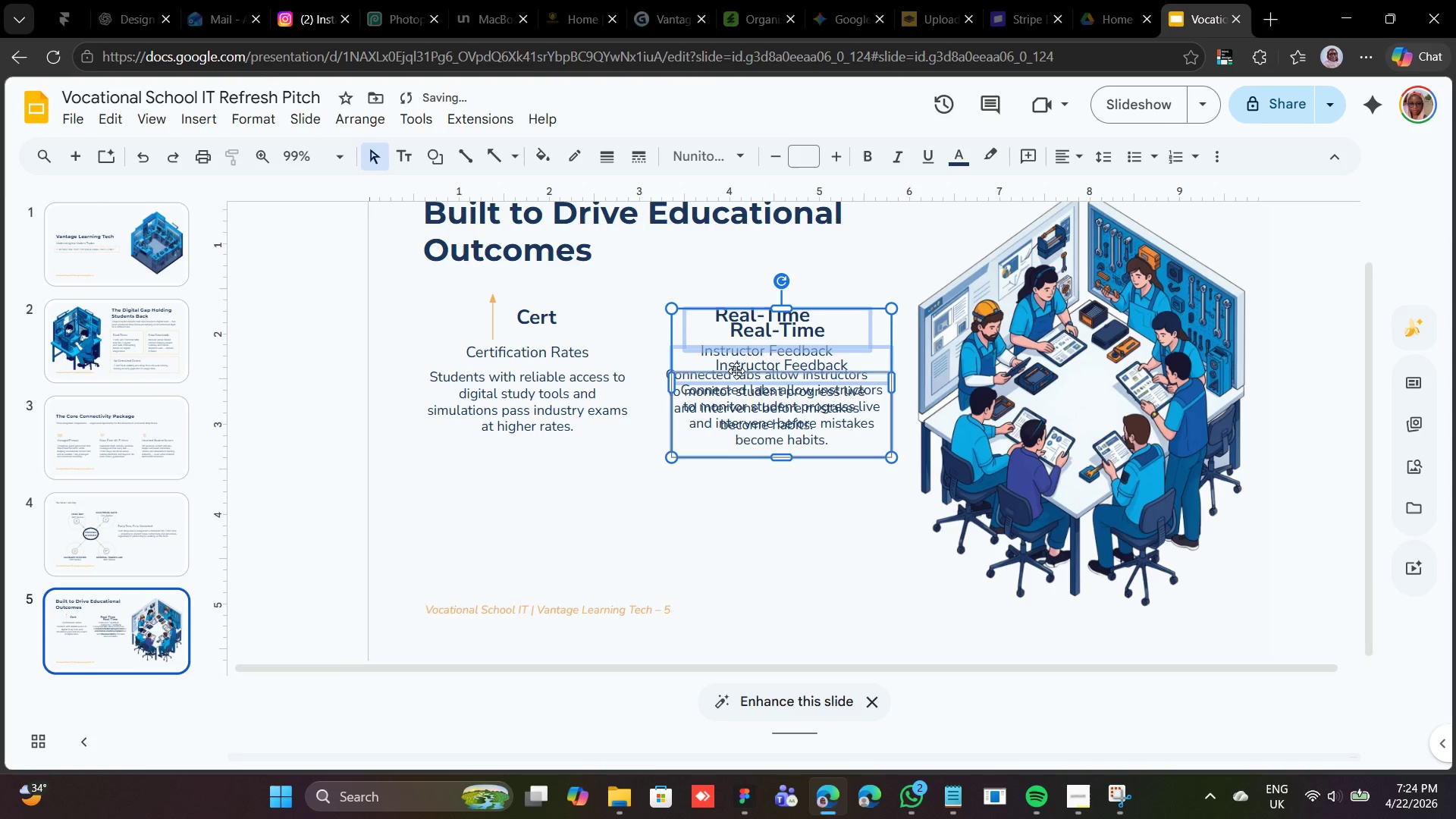 
left_click_drag(start_coordinate=[736, 371], to_coordinate=[613, 511])
 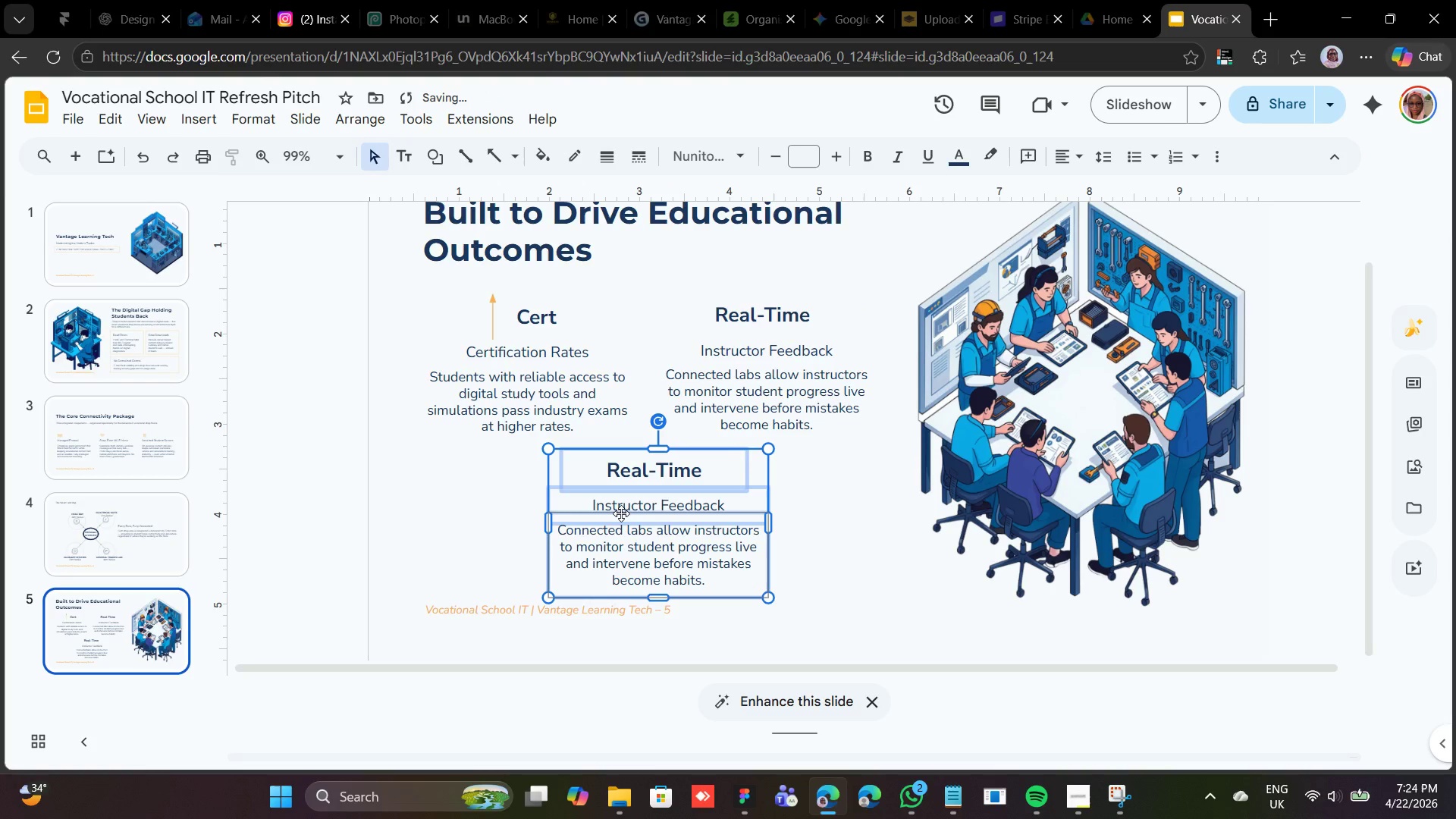 
left_click_drag(start_coordinate=[621, 513], to_coordinate=[626, 513])
 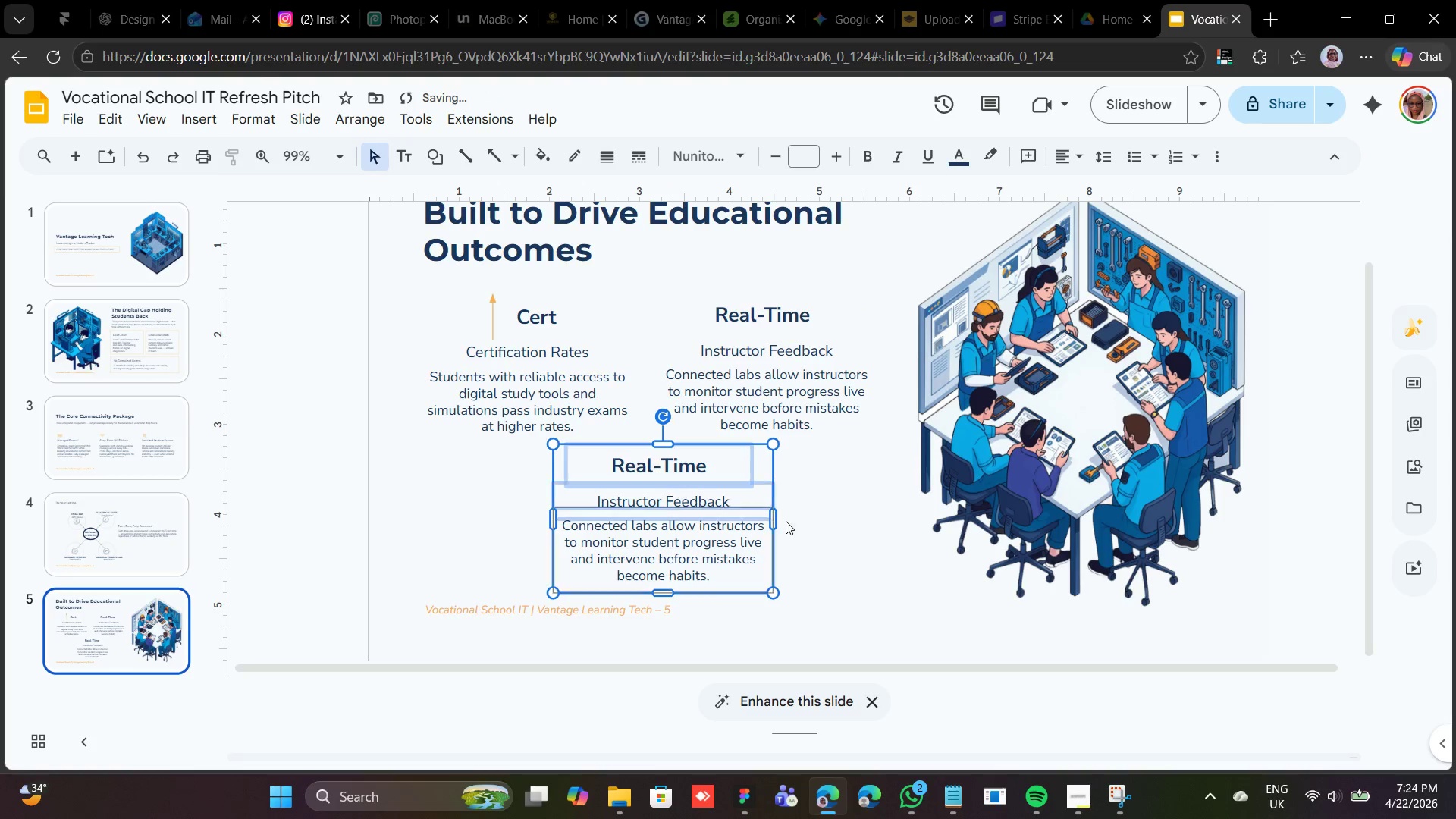 
left_click([783, 519])
 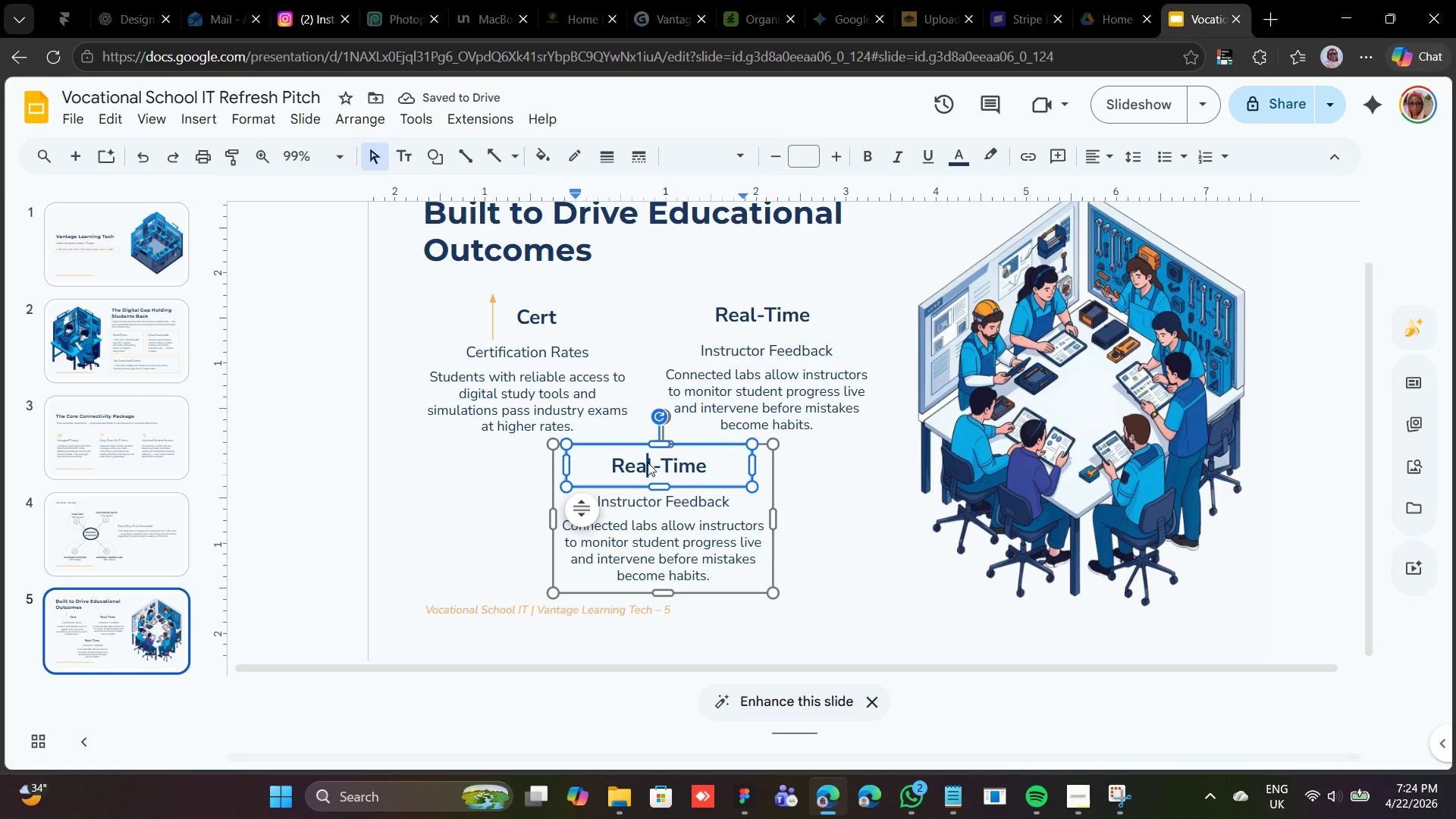 
double_click([648, 463])
 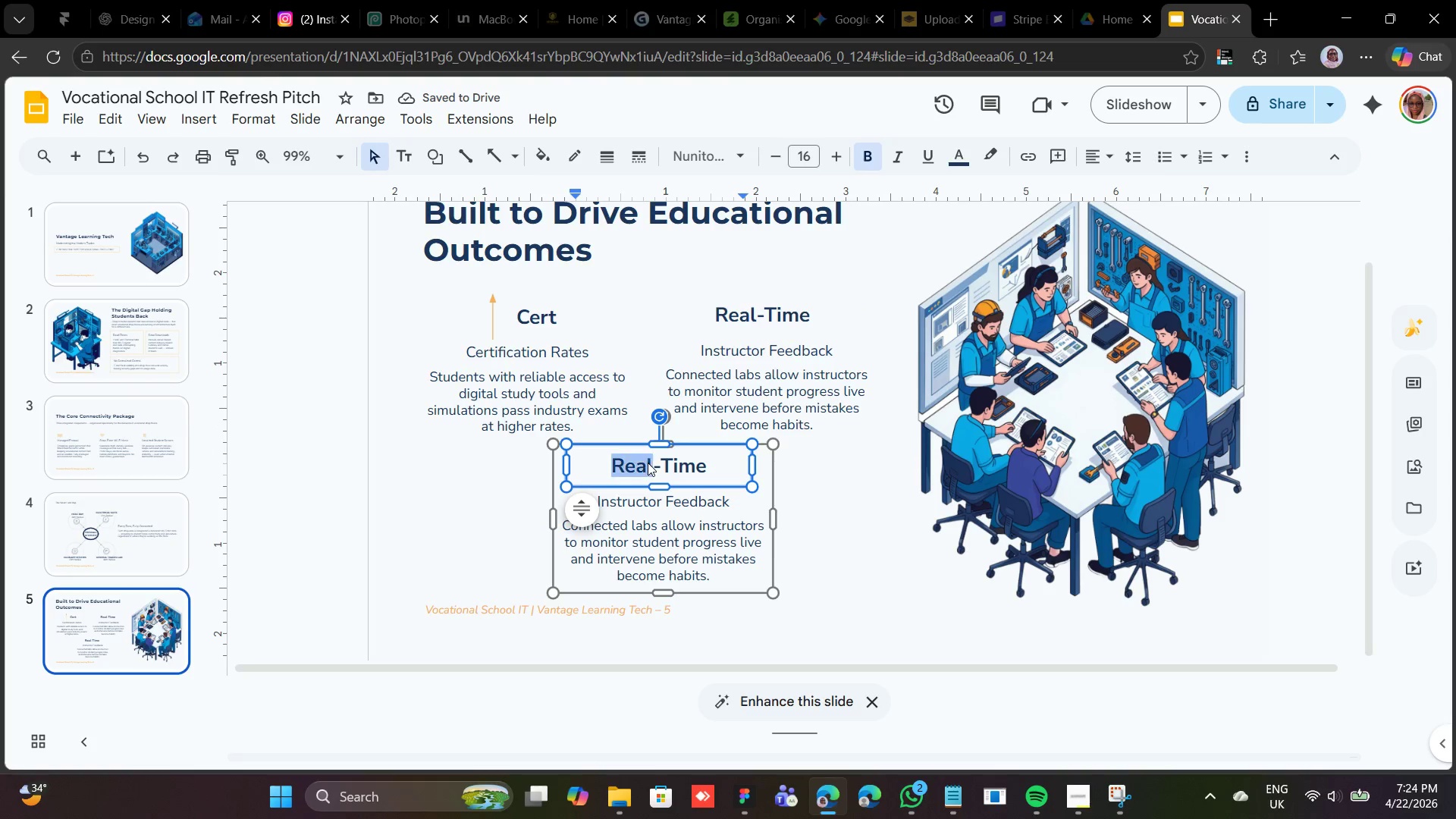 
triple_click([648, 463])
 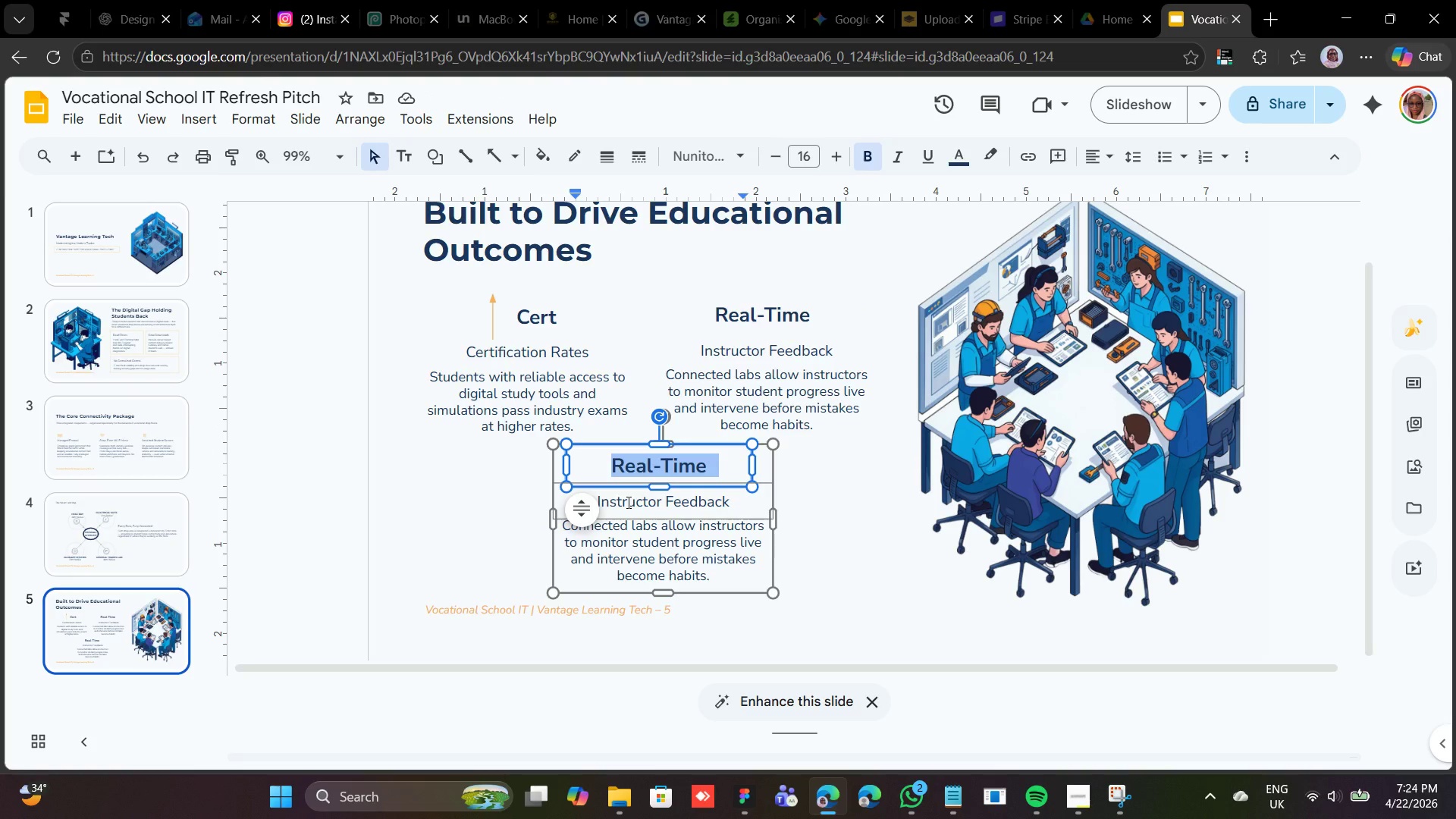 
type(Grade A)
 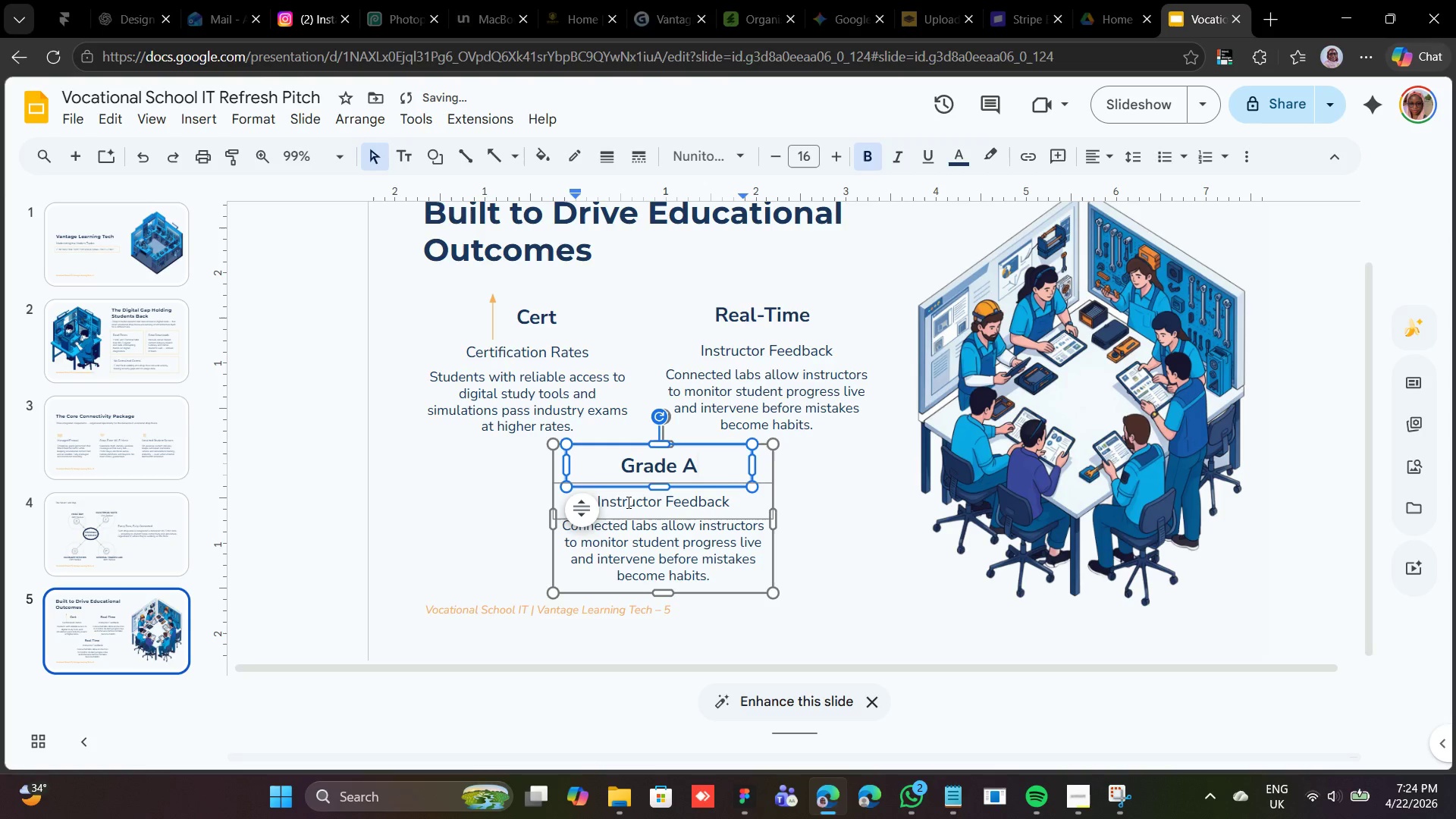 
left_click([947, 806])
 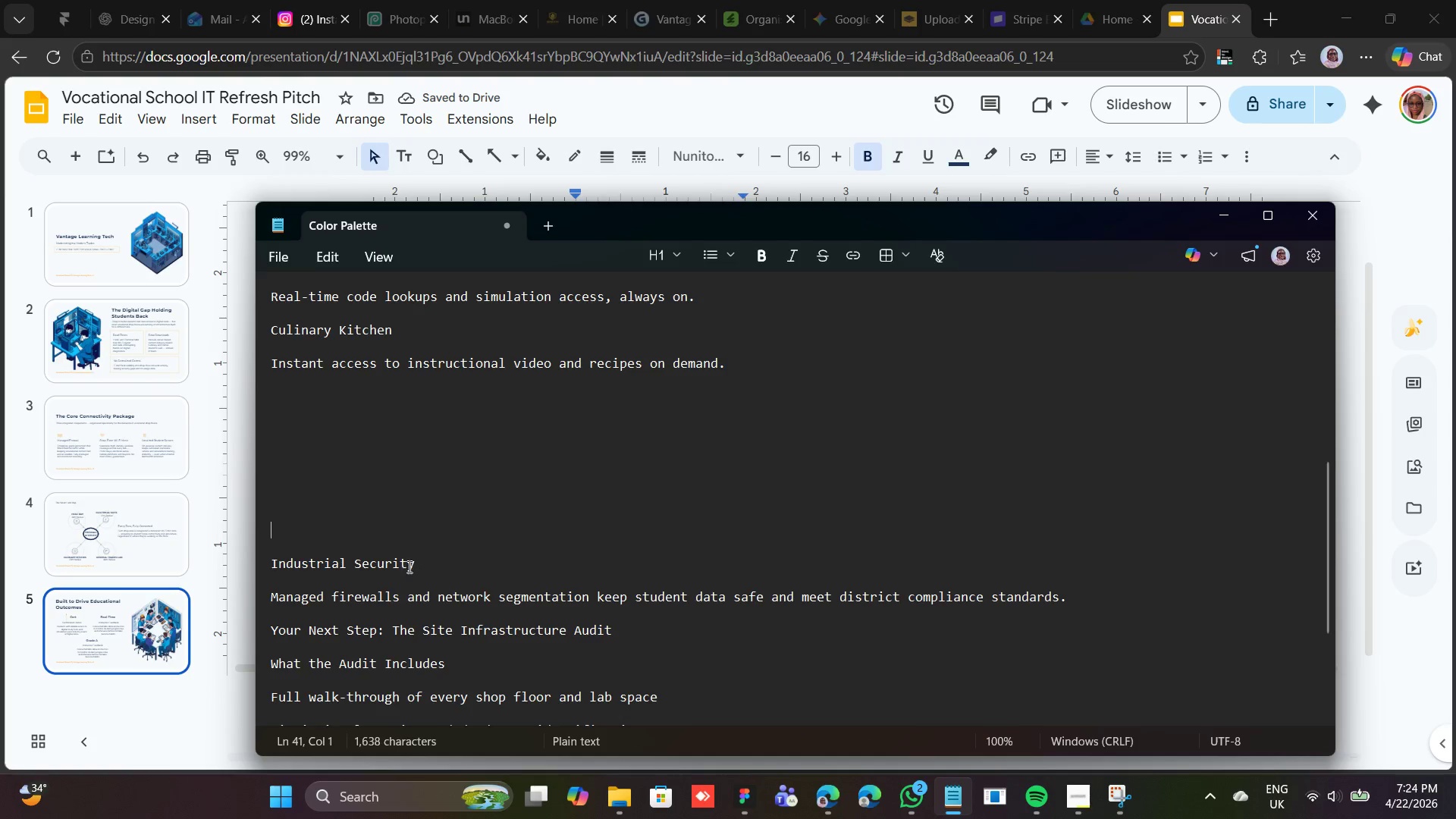 
left_click_drag(start_coordinate=[419, 563], to_coordinate=[264, 560])
 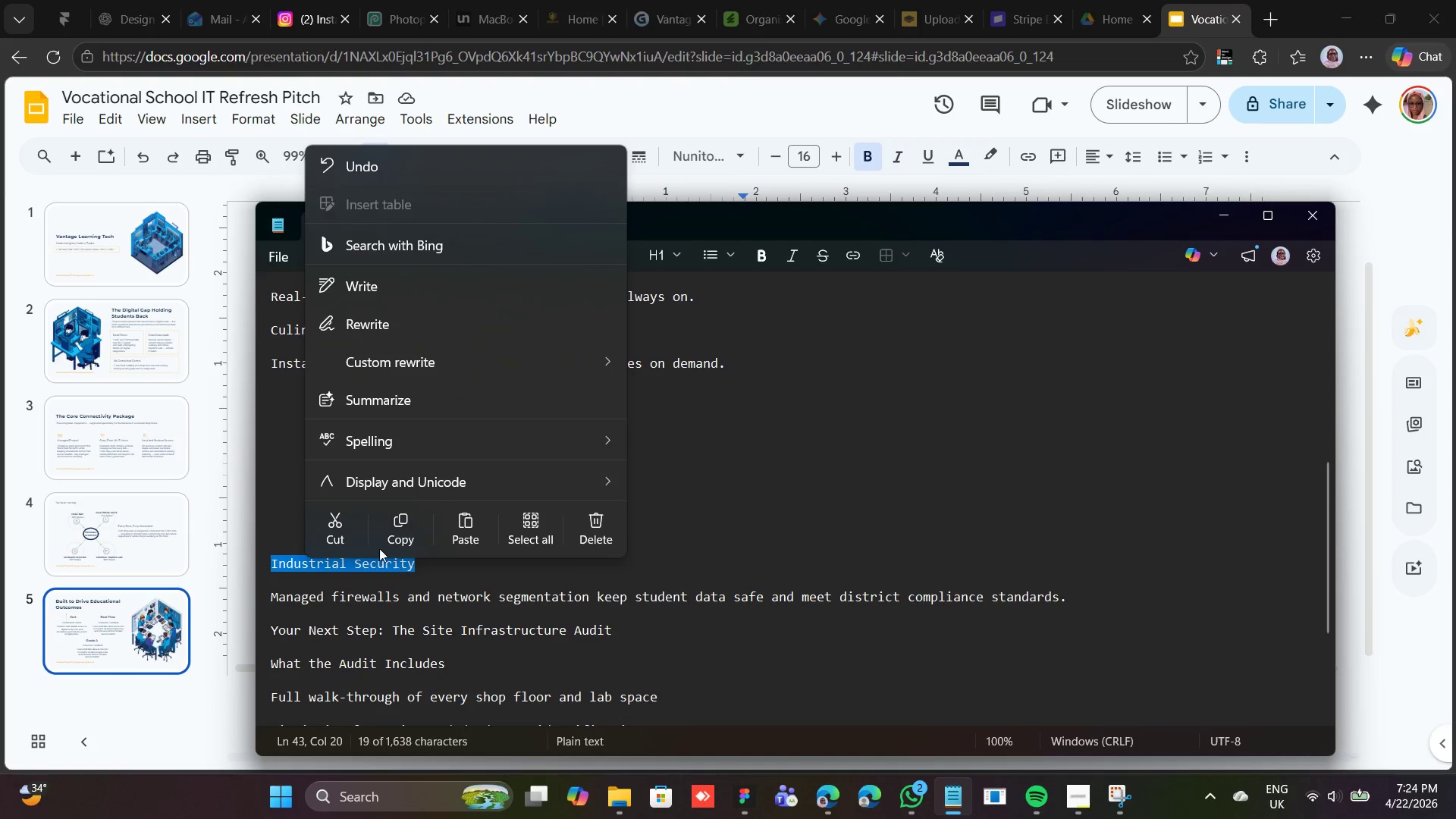 
left_click([355, 536])
 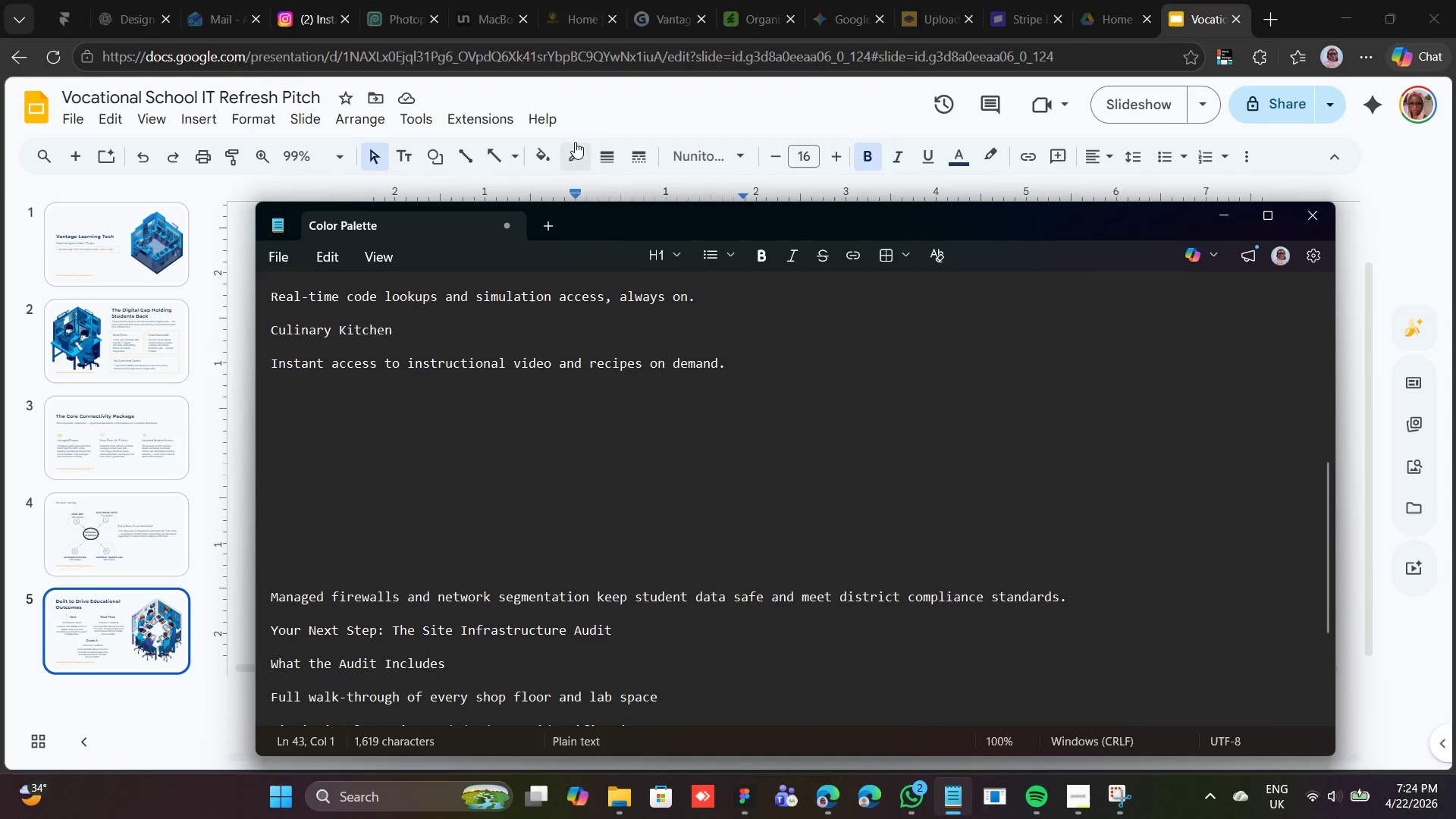 
left_click([591, 126])
 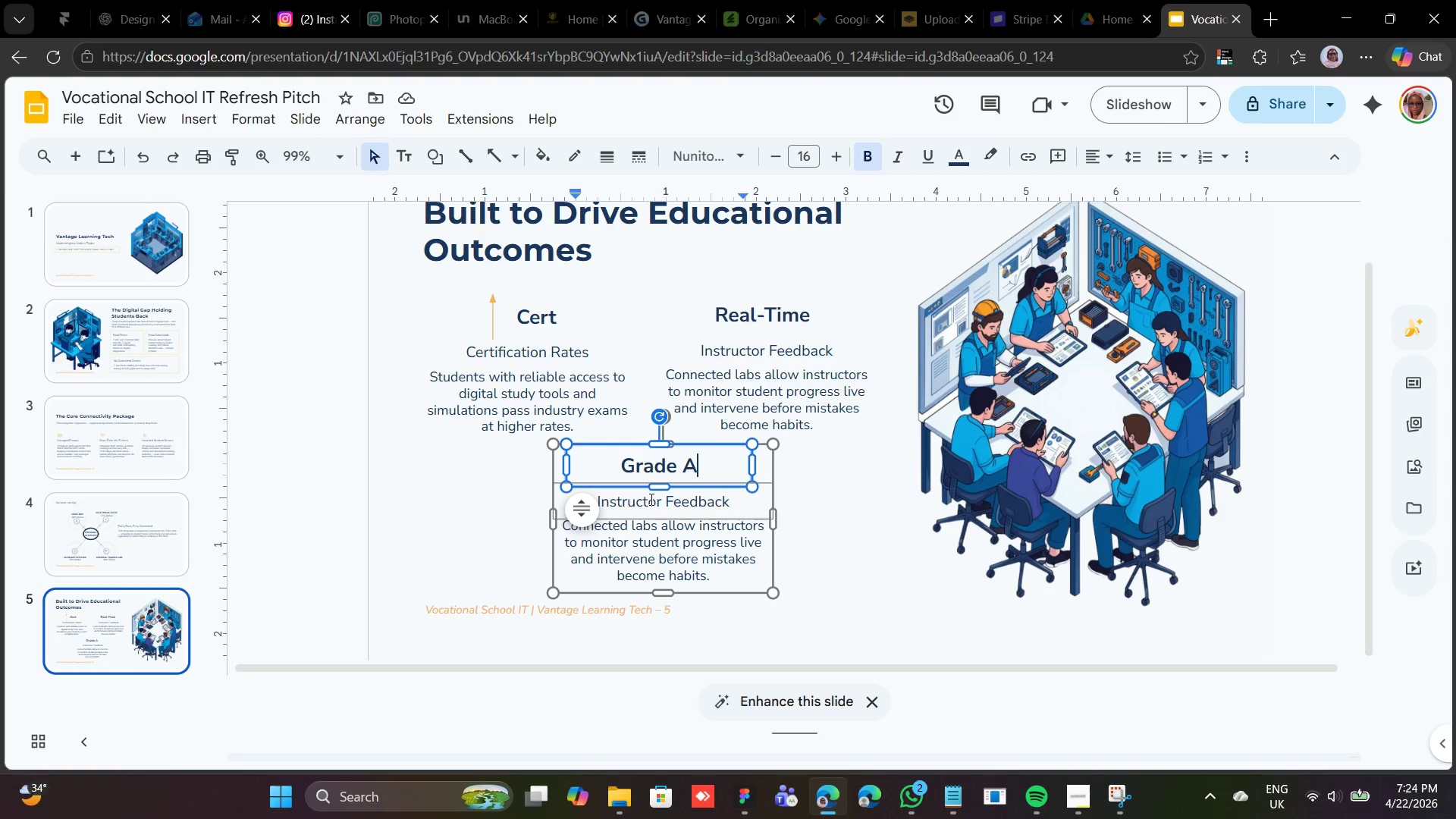 
double_click([650, 499])
 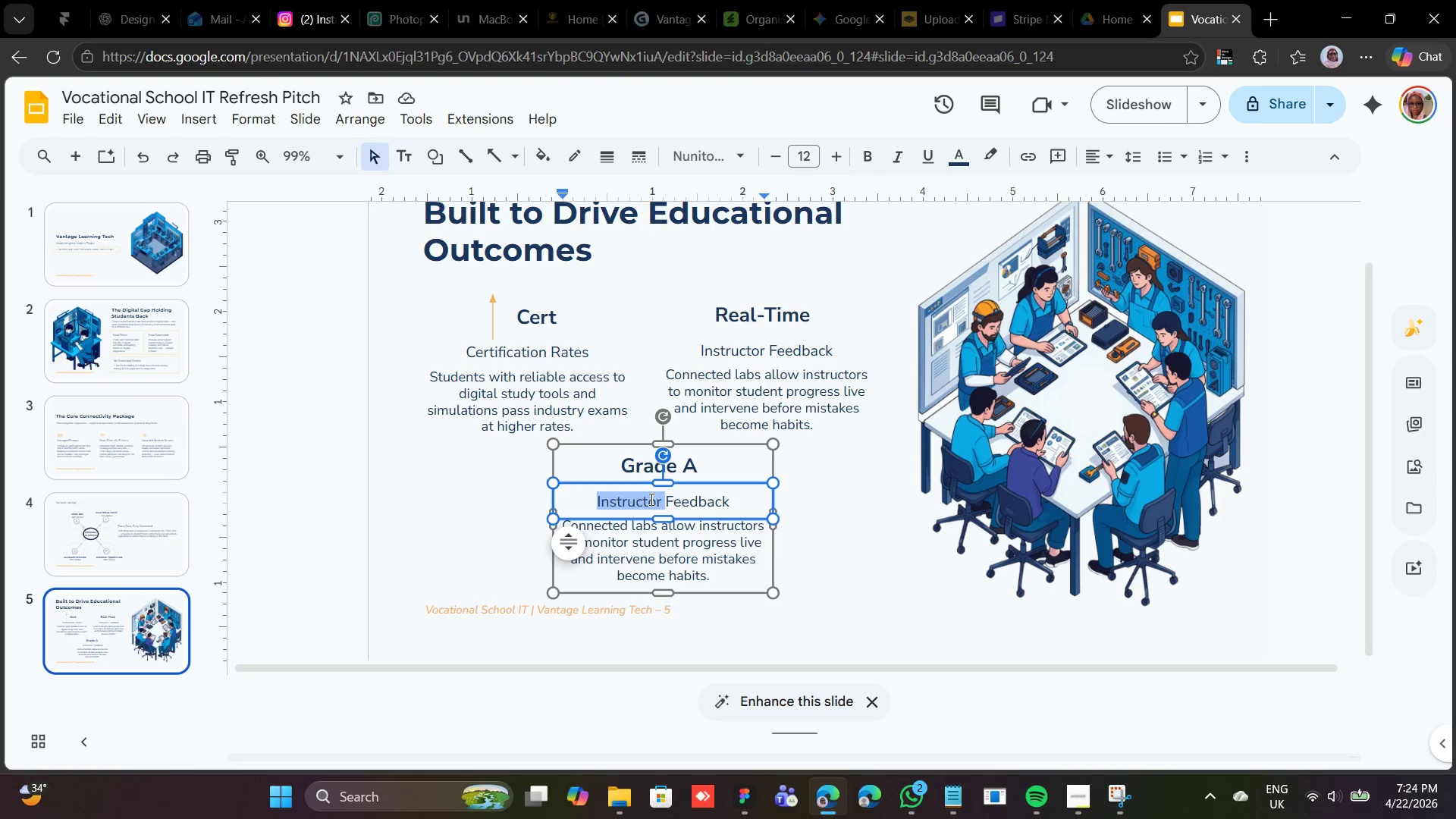 
triple_click([650, 499])
 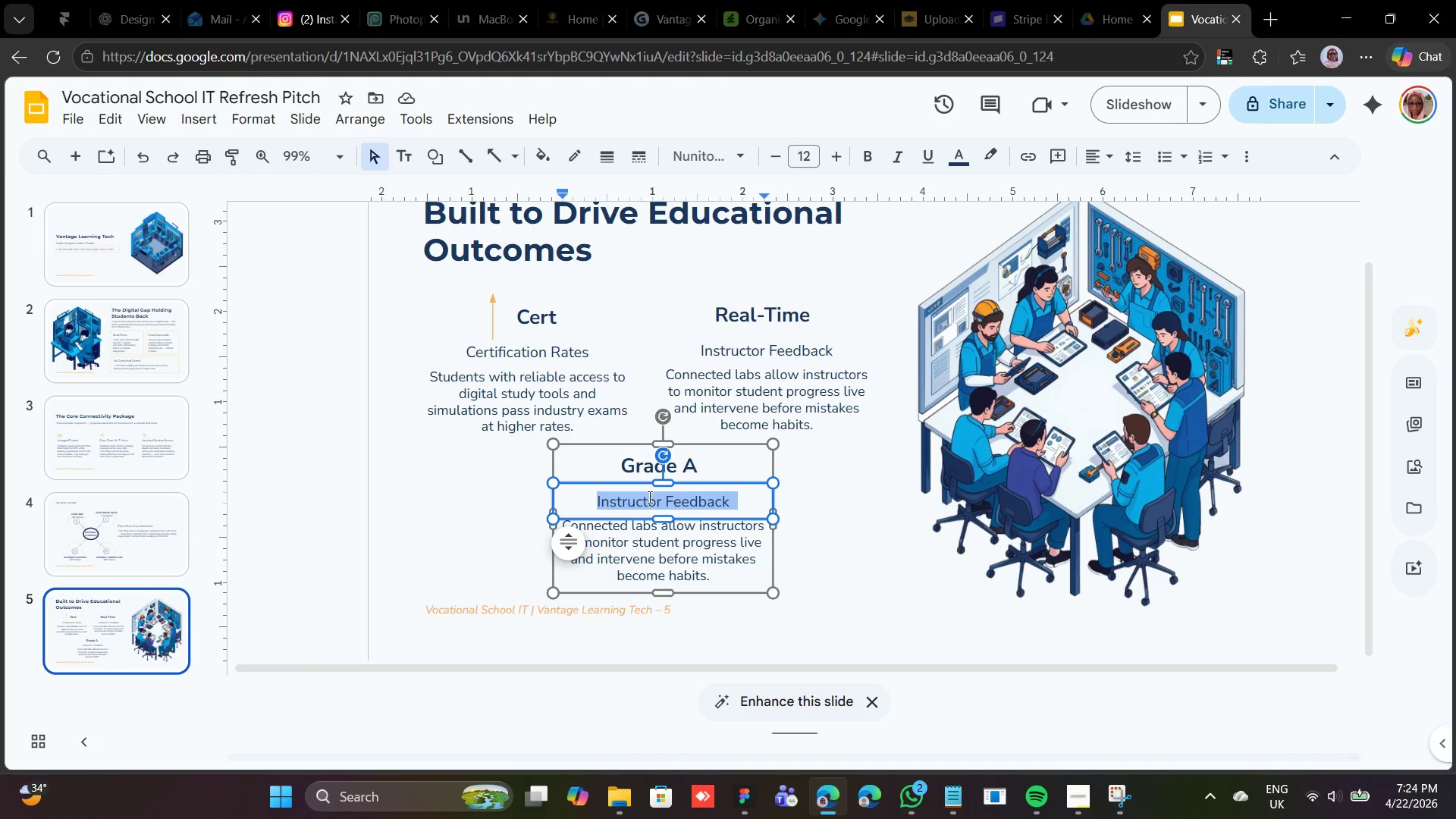 
double_click([647, 496])
 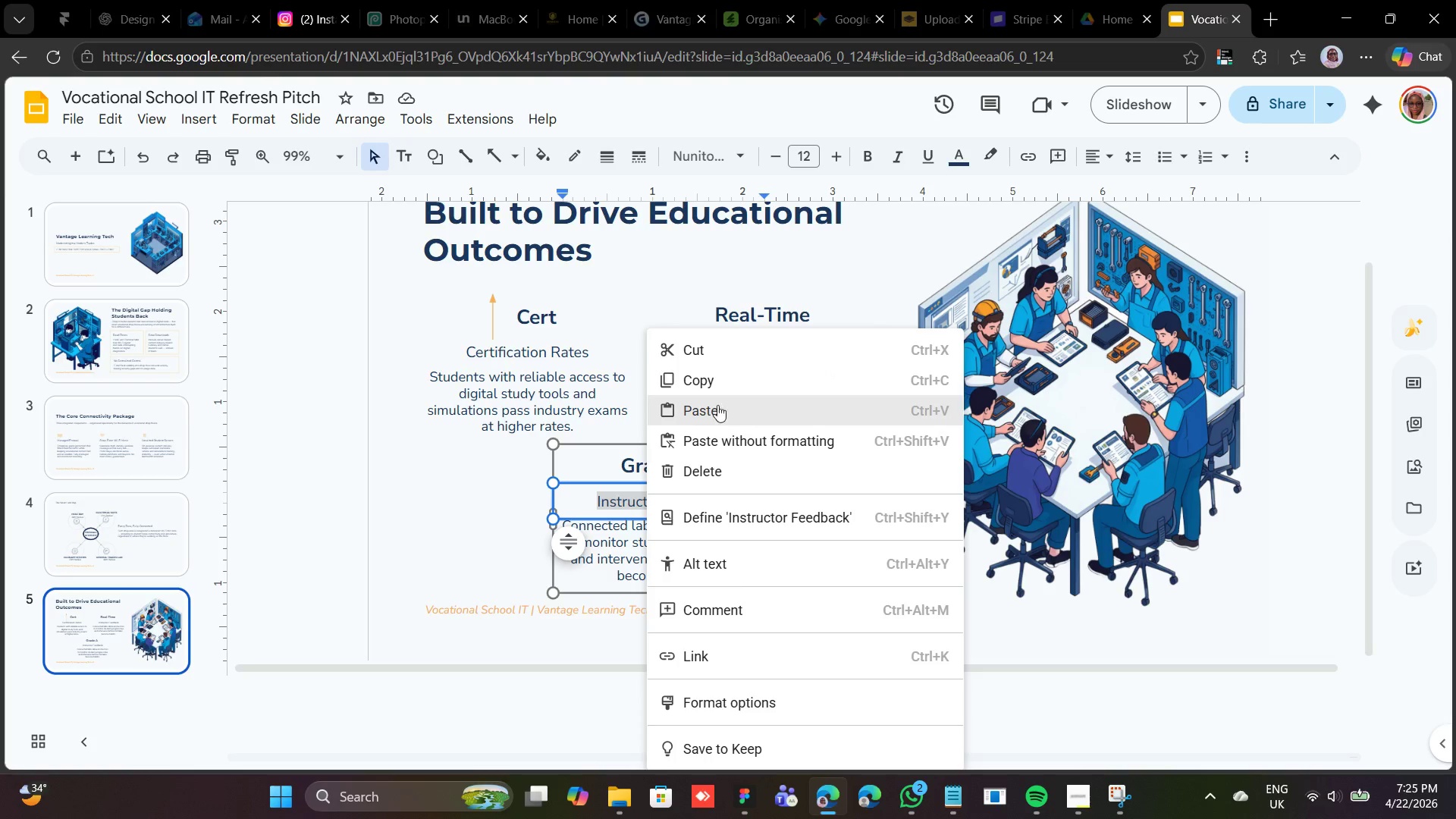 
left_click([718, 405])
 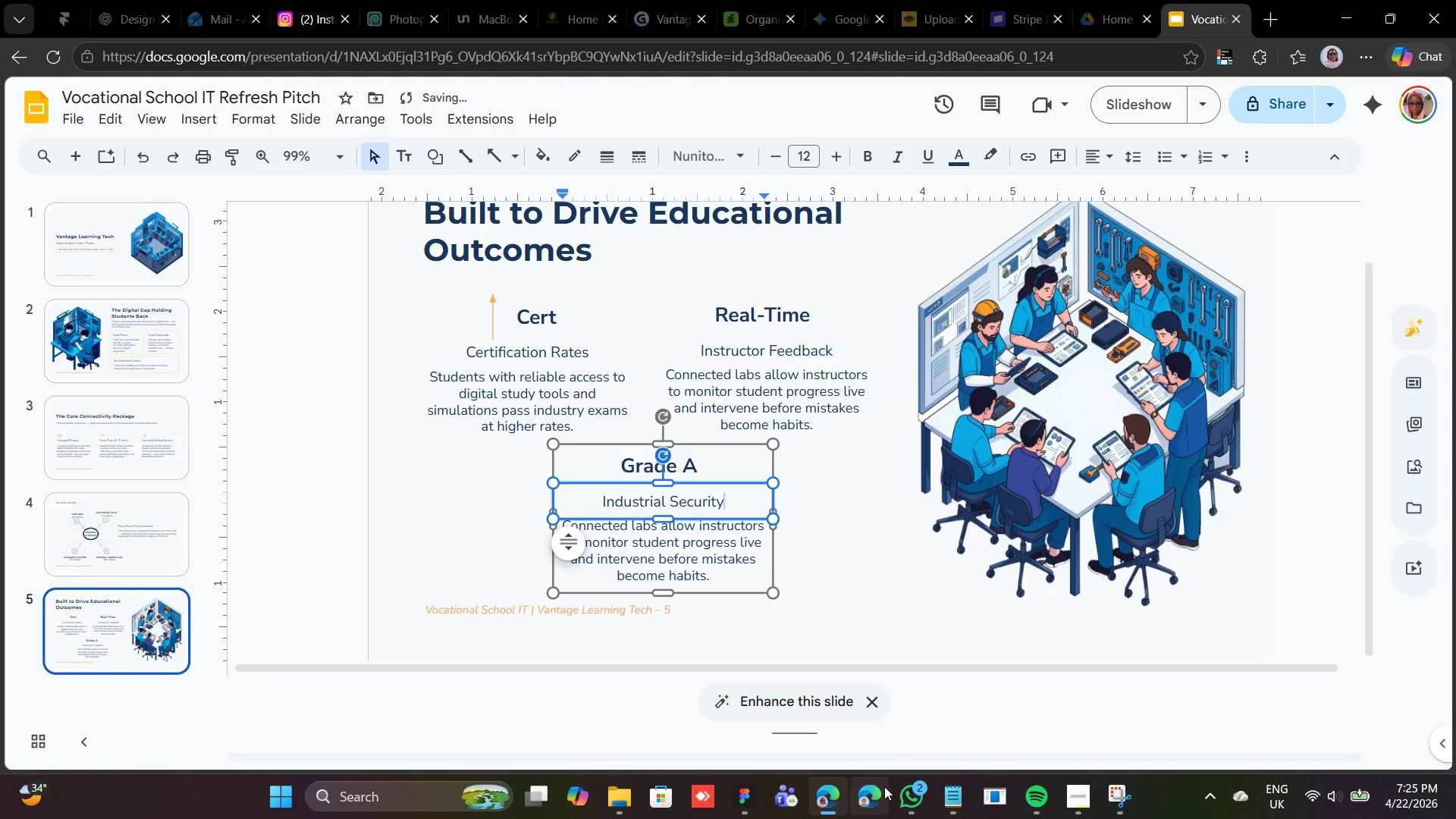 
left_click([945, 783])
 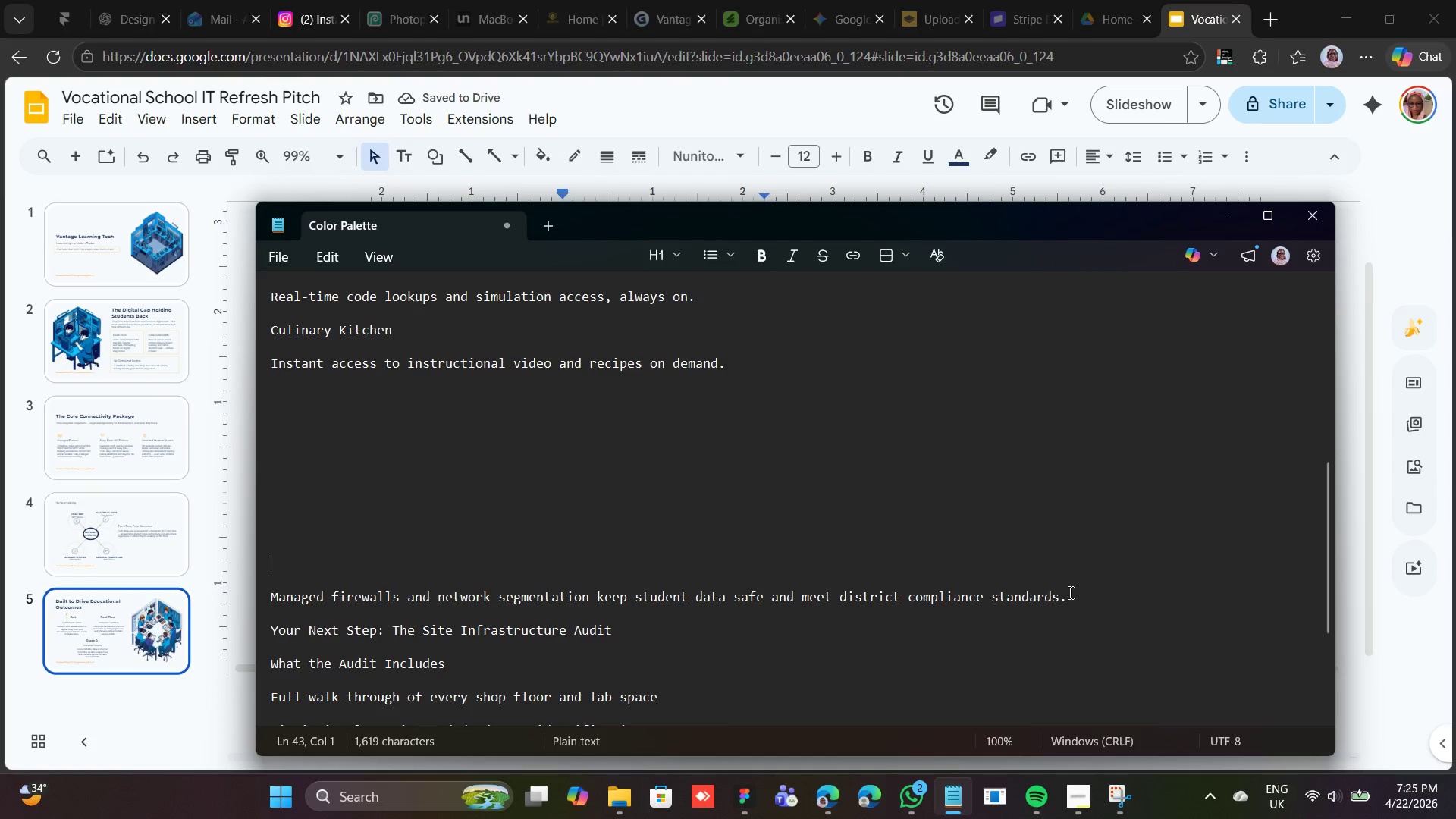 
left_click_drag(start_coordinate=[1076, 598], to_coordinate=[214, 592])
 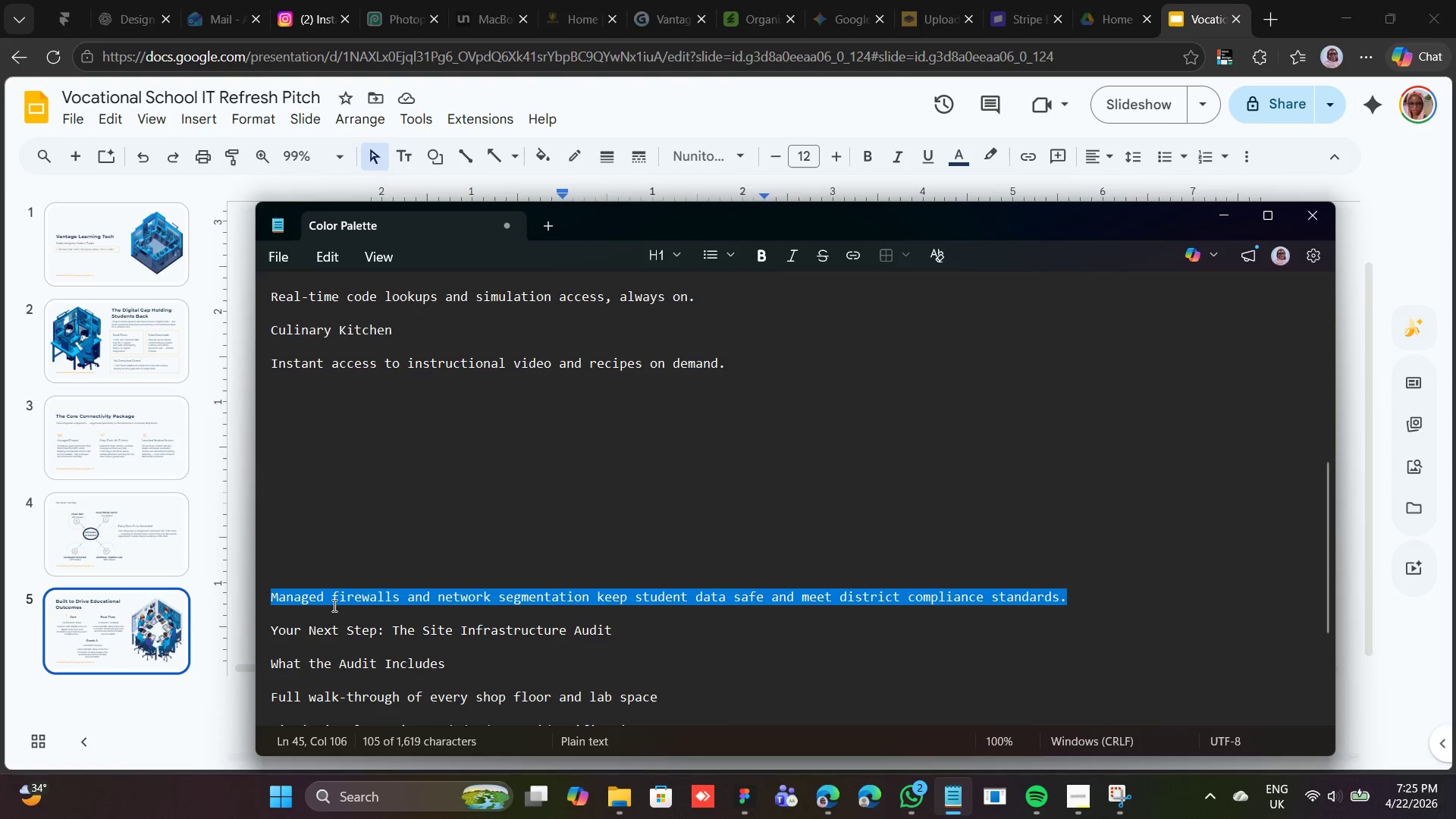 
right_click([333, 602])
 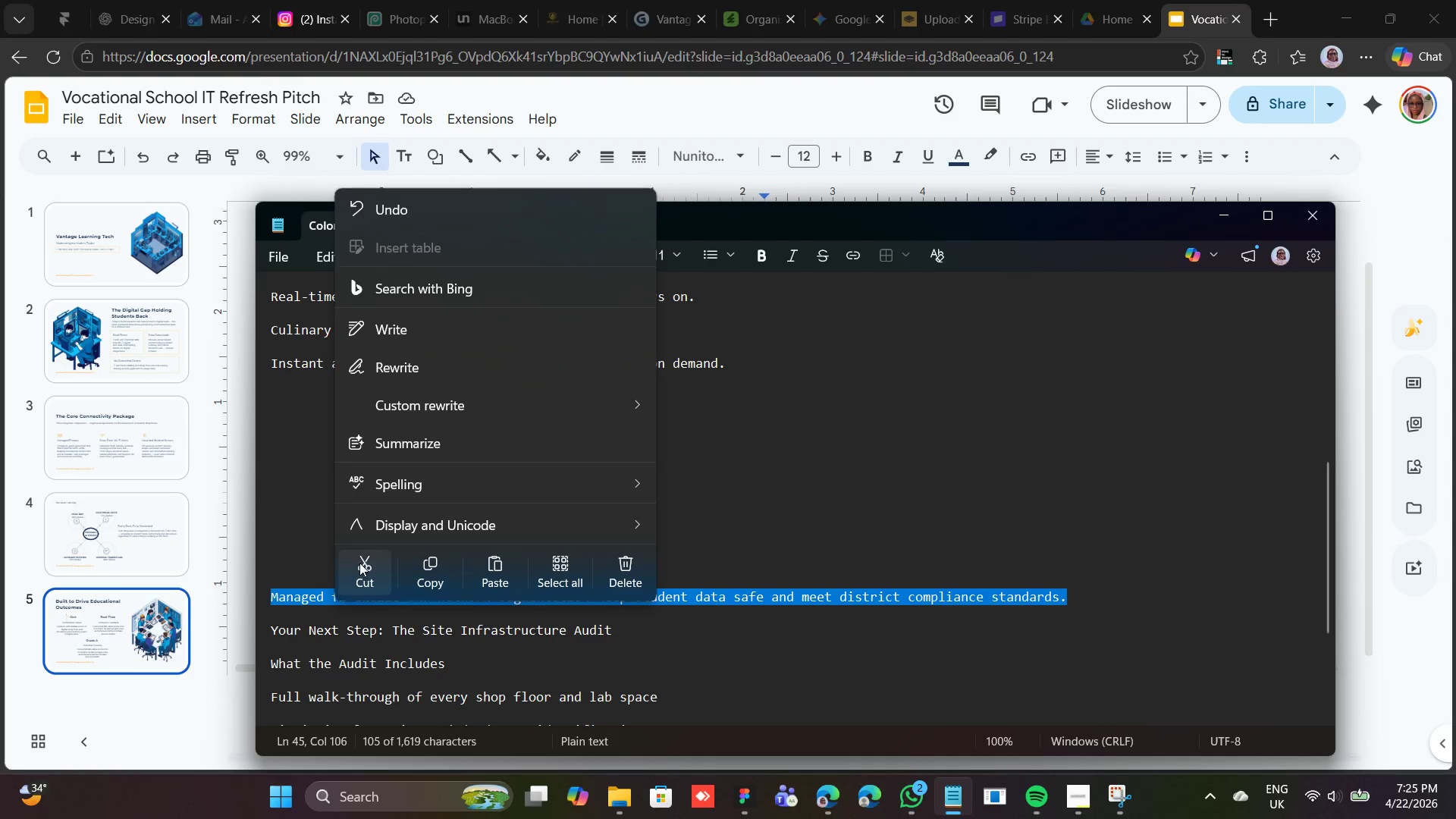 
left_click([362, 557])
 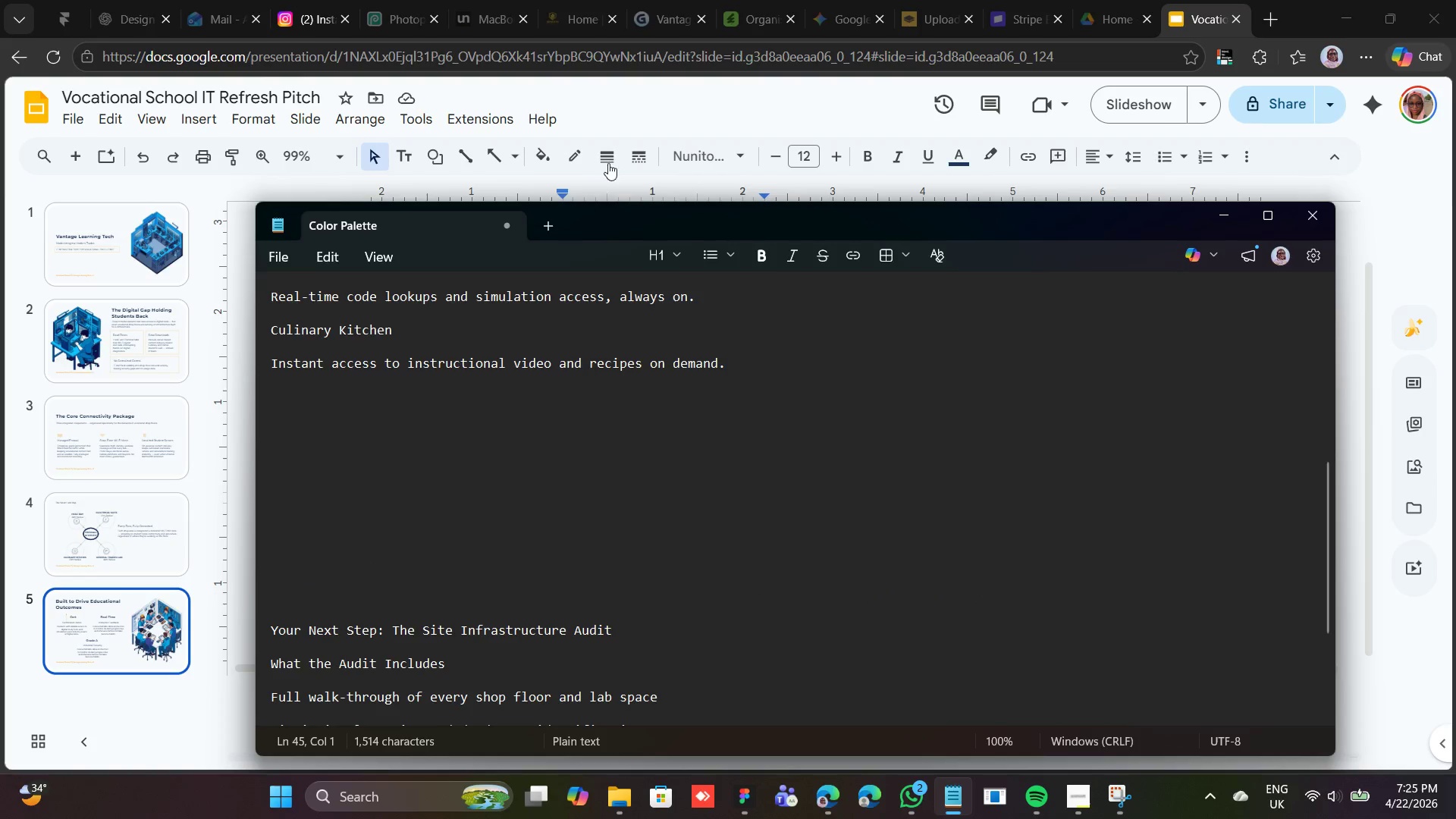 
left_click([632, 125])
 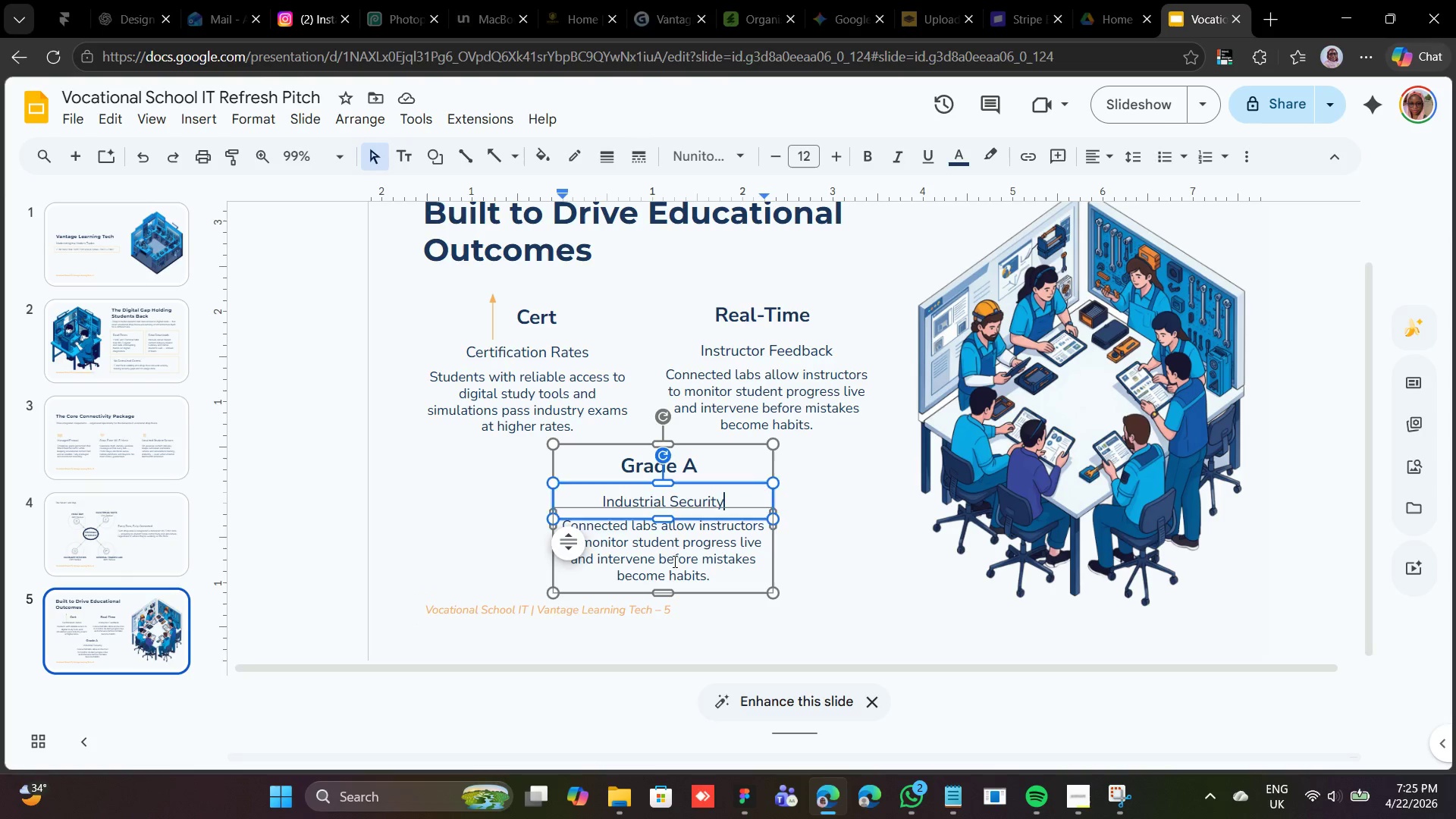 
double_click([673, 561])
 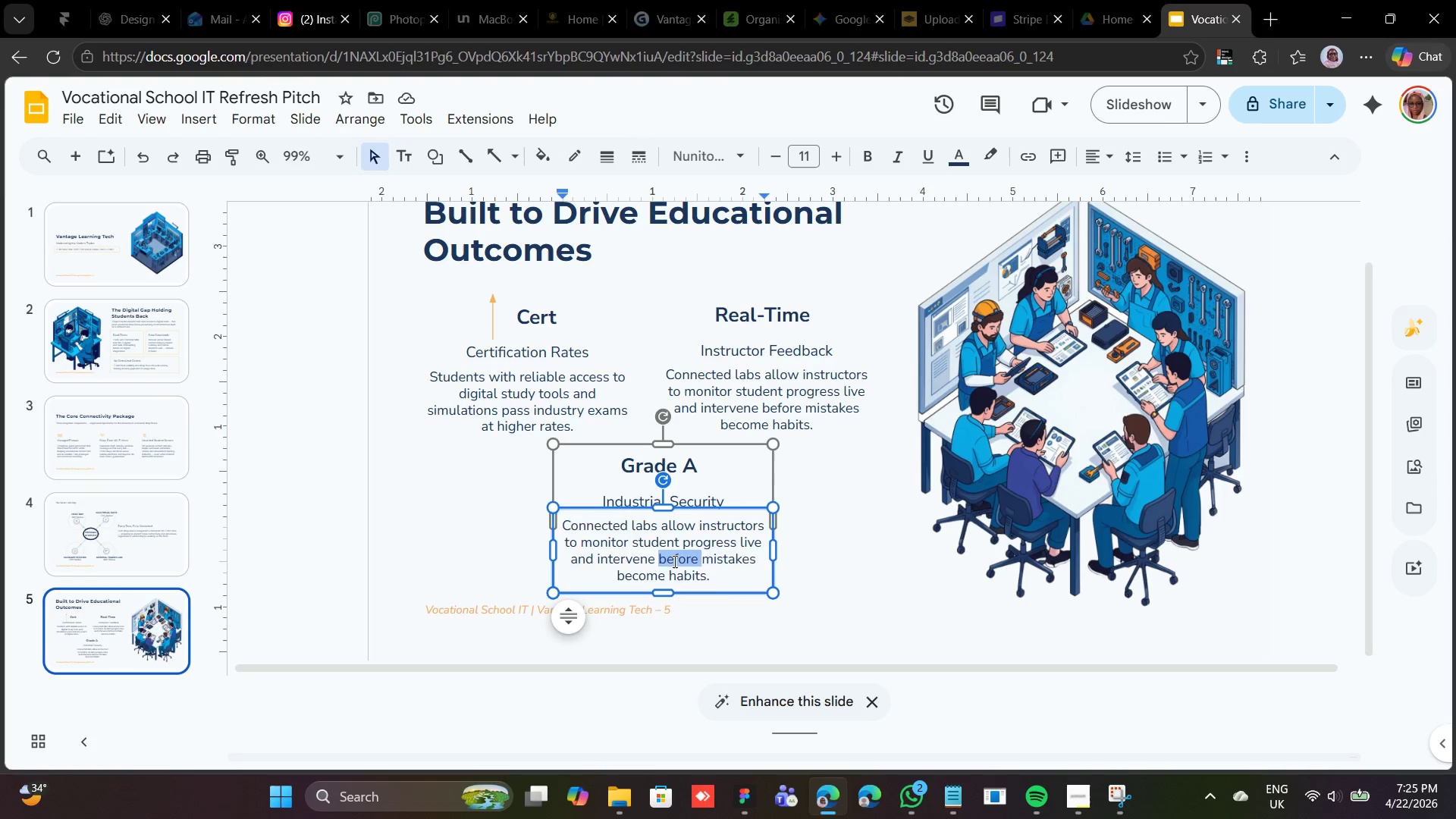 
triple_click([673, 561])
 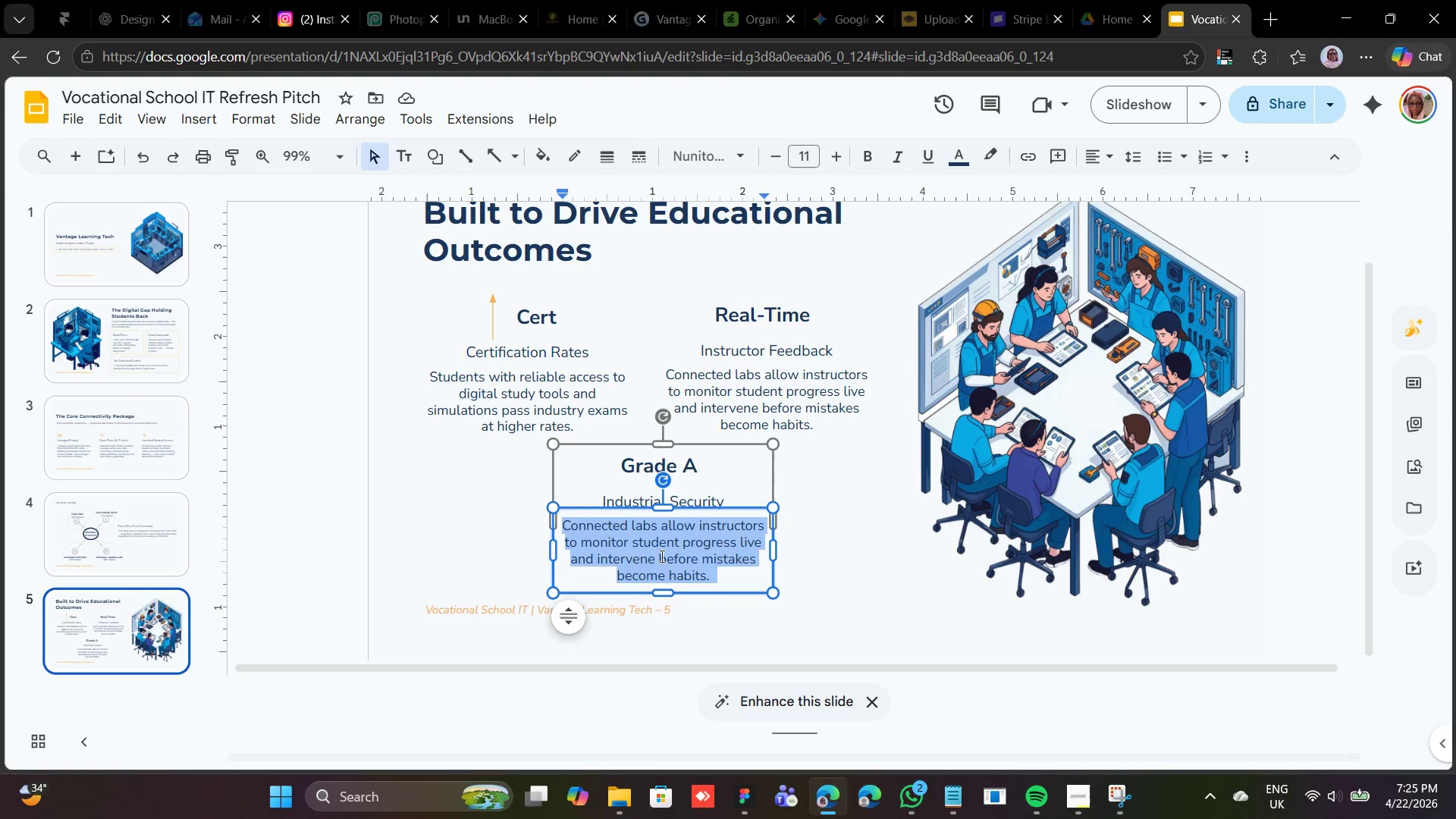 
right_click([661, 556])
 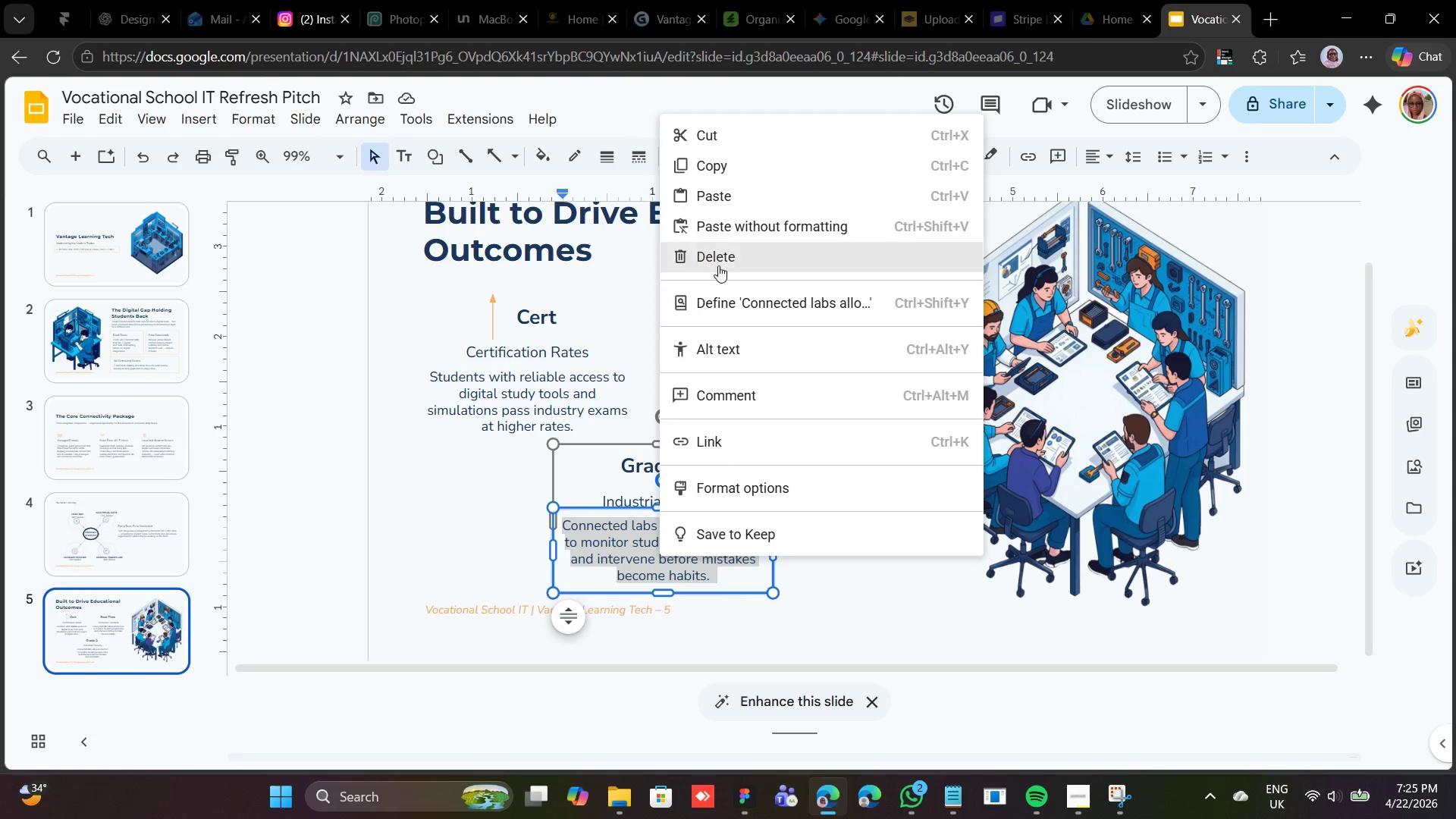 
left_click([739, 198])
 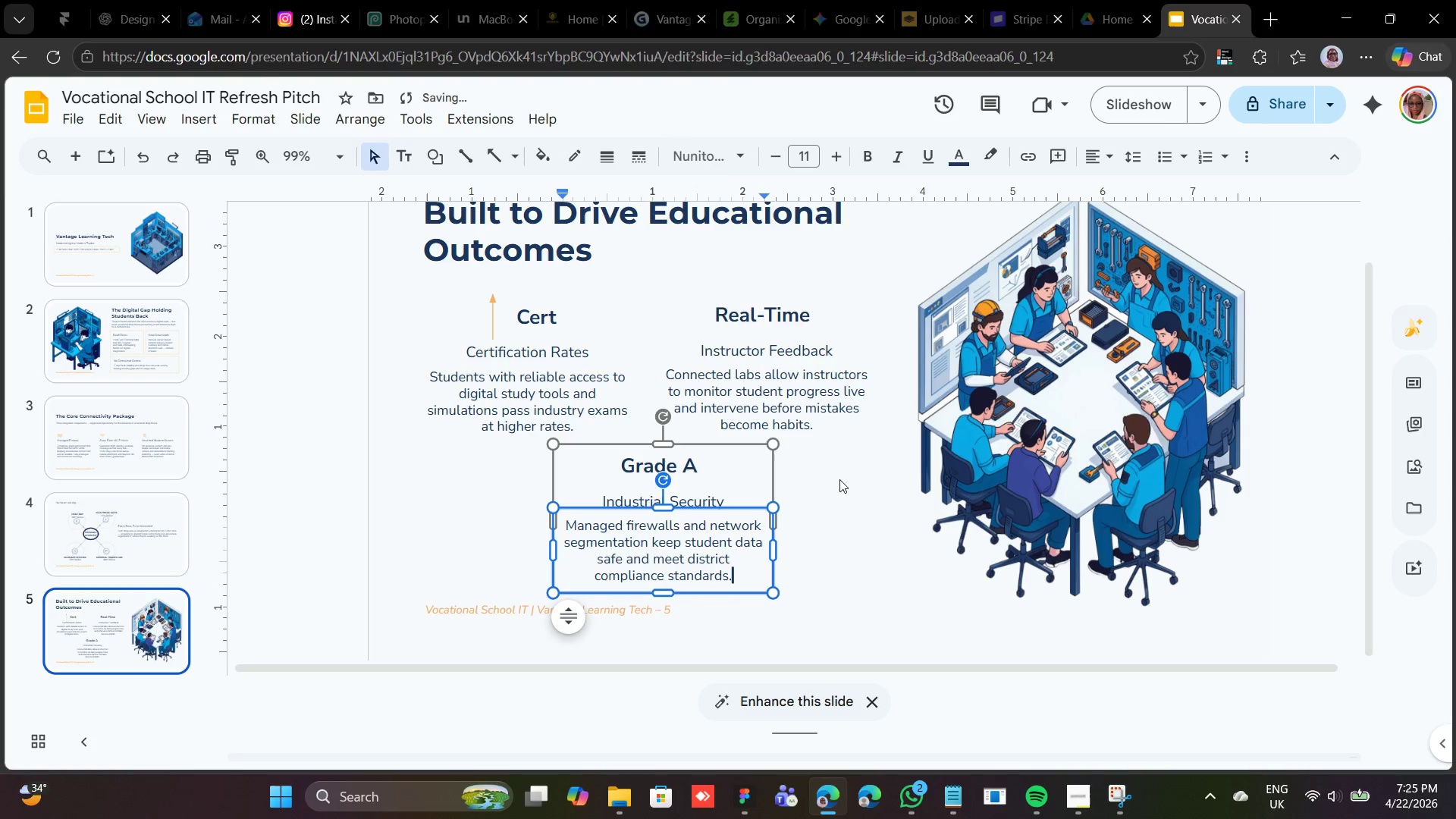 
left_click([856, 496])
 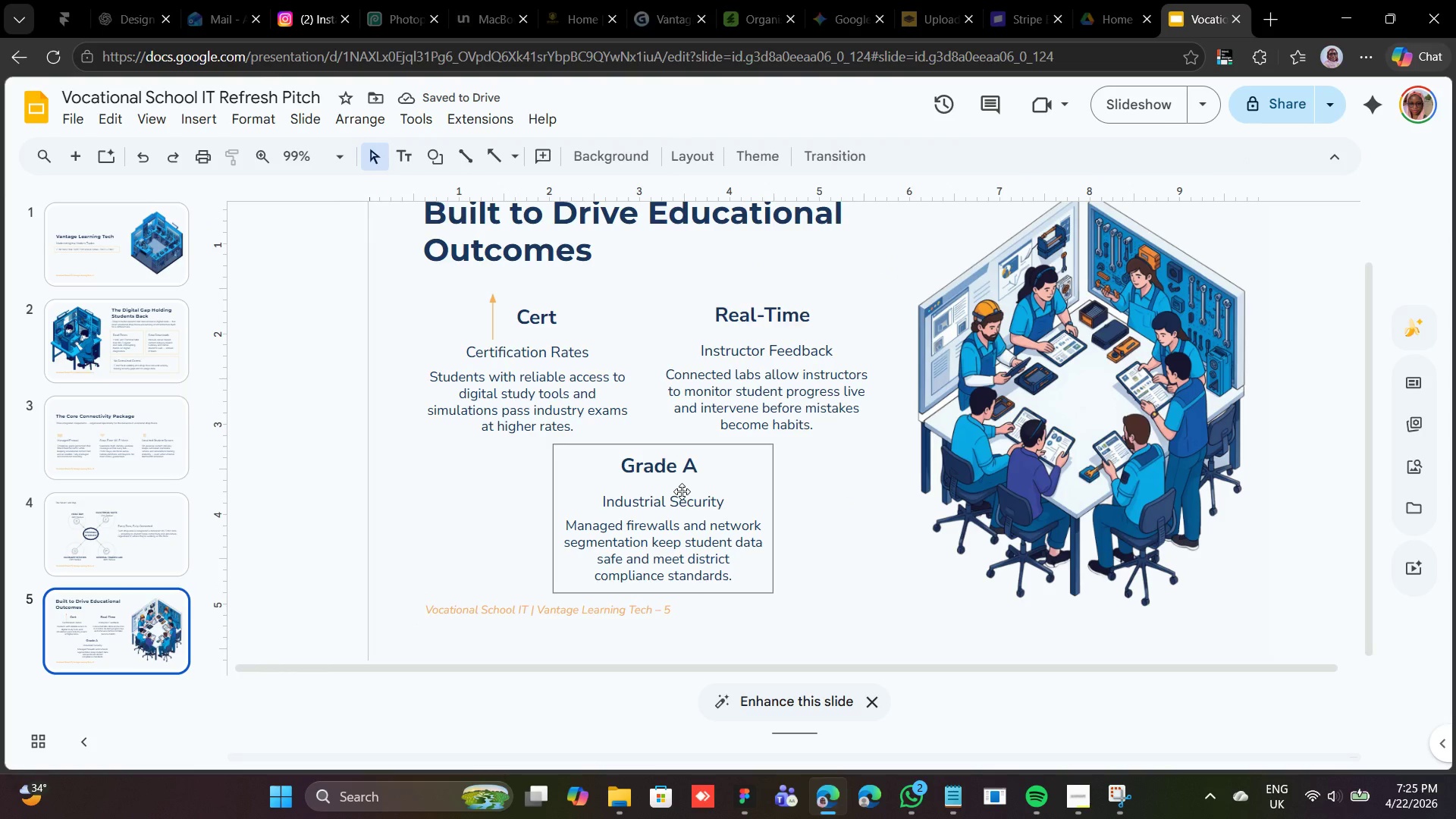 
scroll: coordinate [718, 494], scroll_direction: up, amount: 1.0
 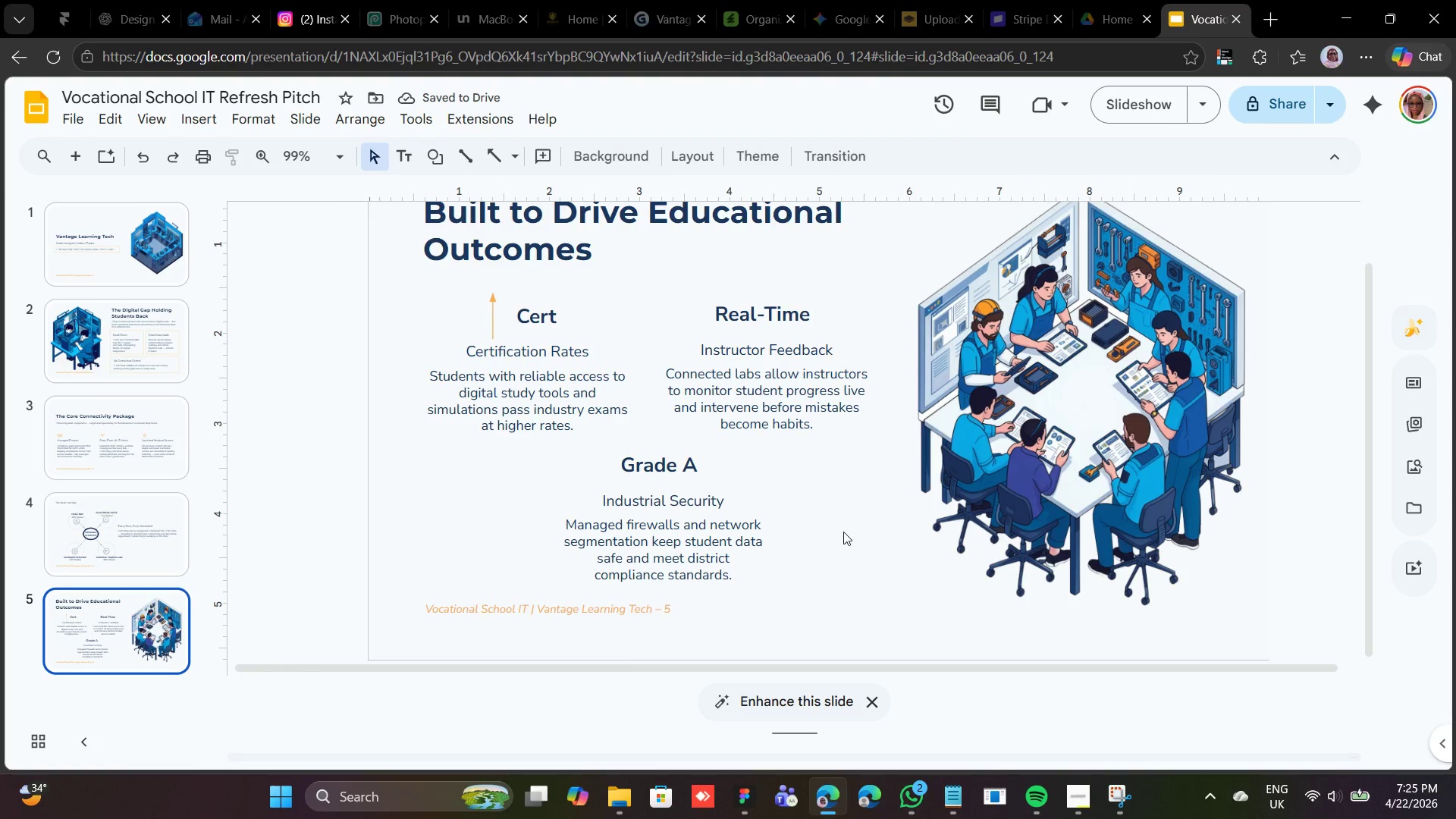 
left_click([843, 532])
 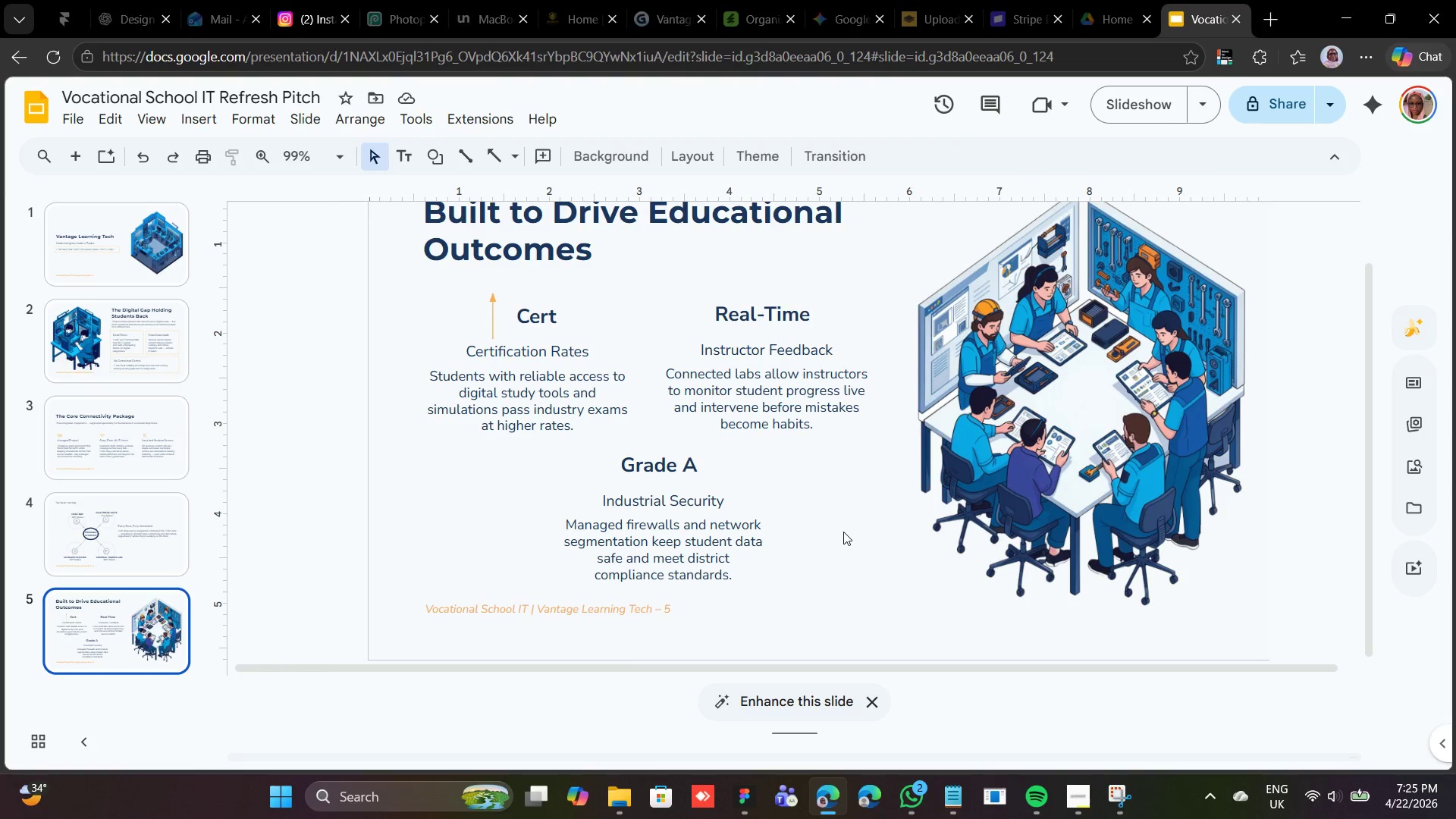 
scroll: coordinate [843, 538], scroll_direction: down, amount: 2.0
 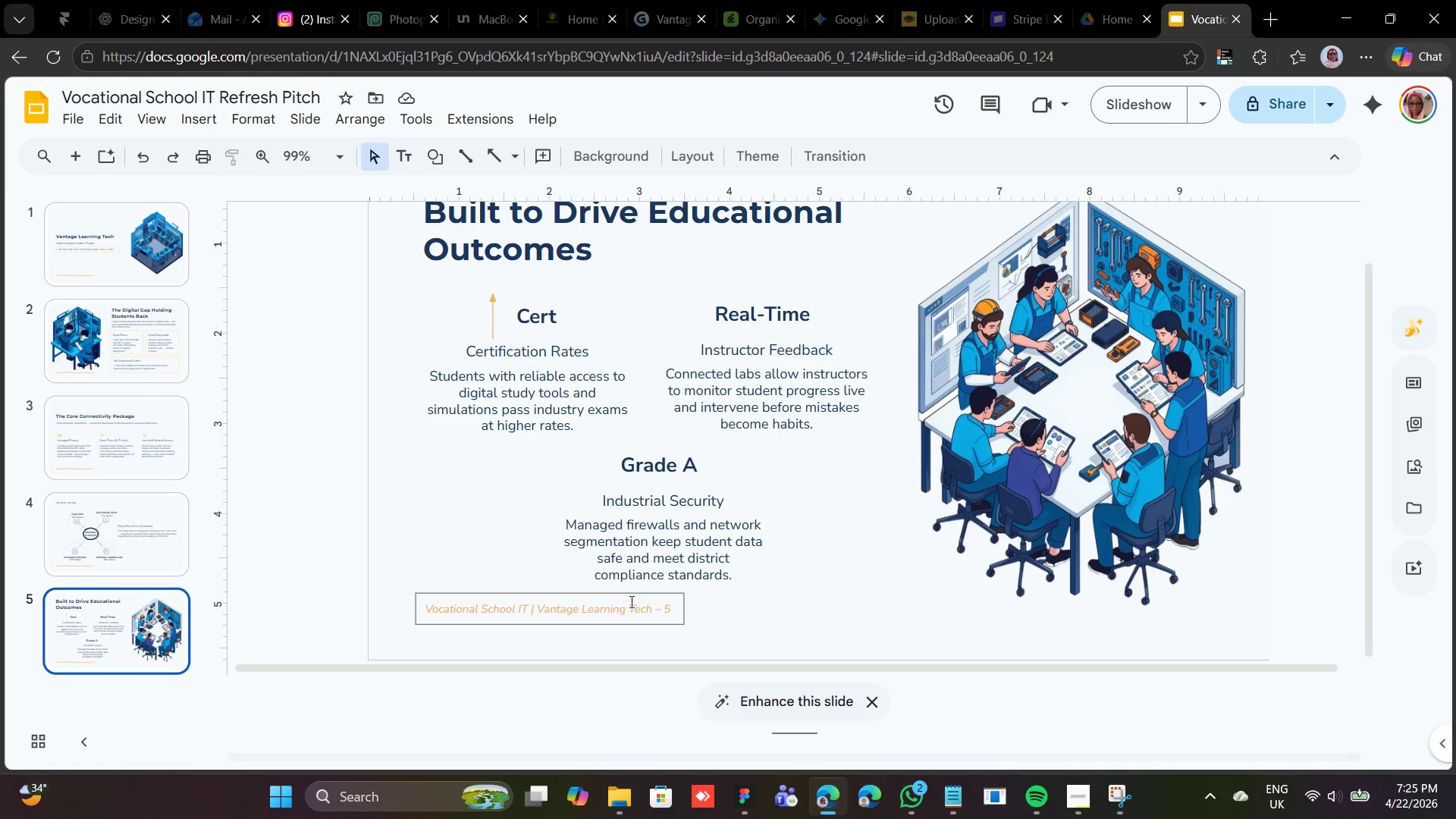 
left_click([631, 599])
 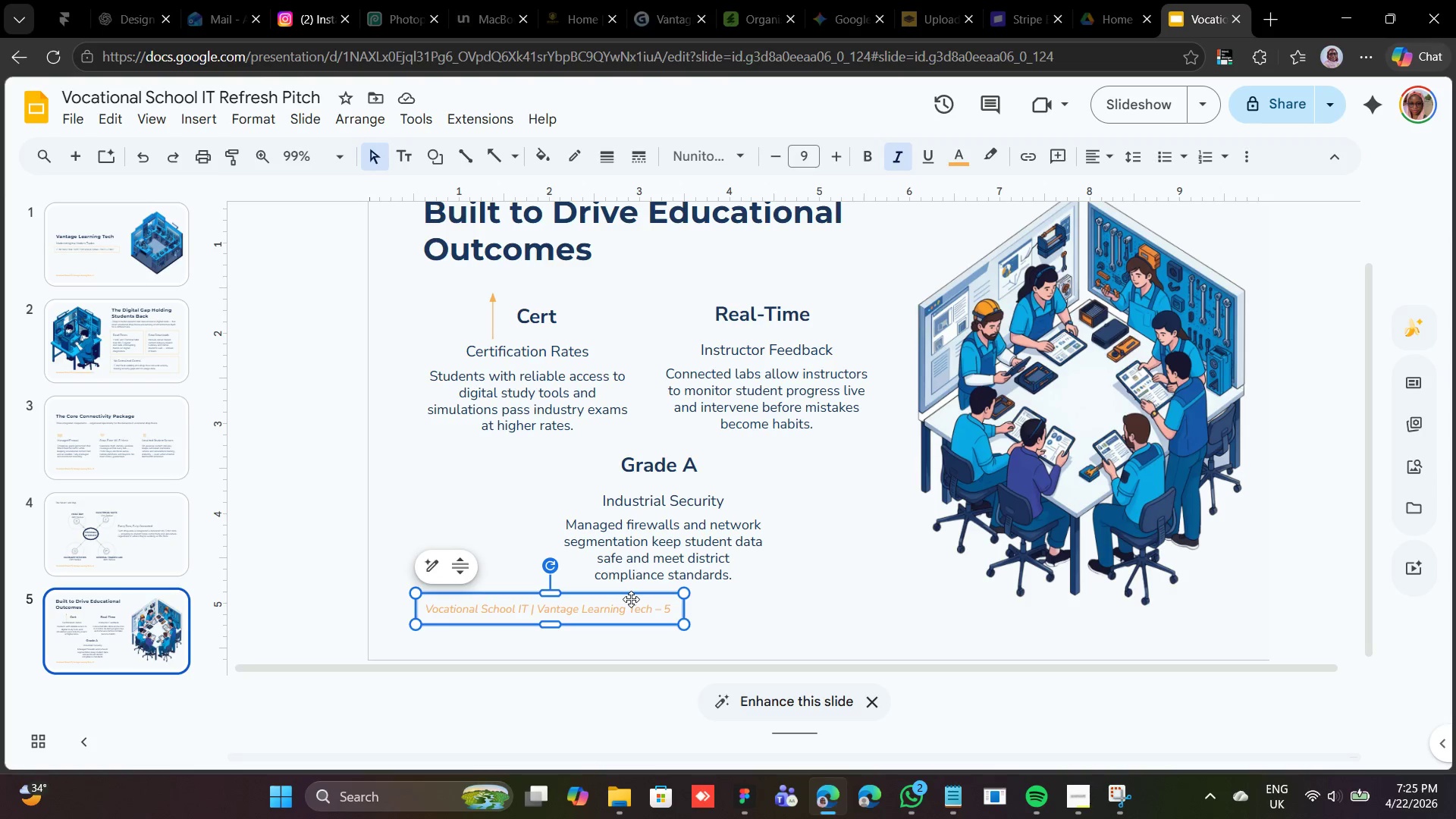 
right_click([631, 599])
 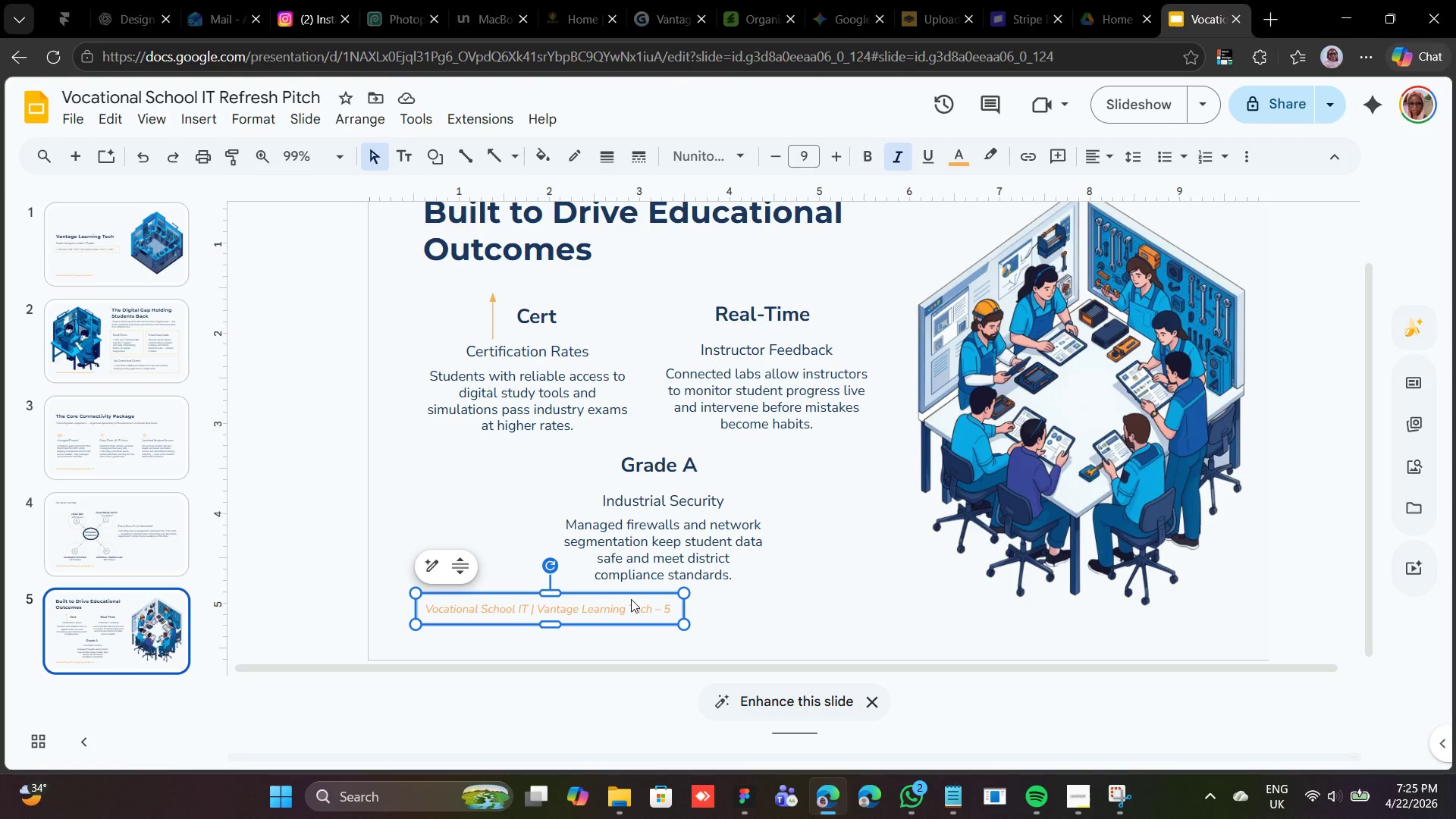 
right_click([631, 599])
 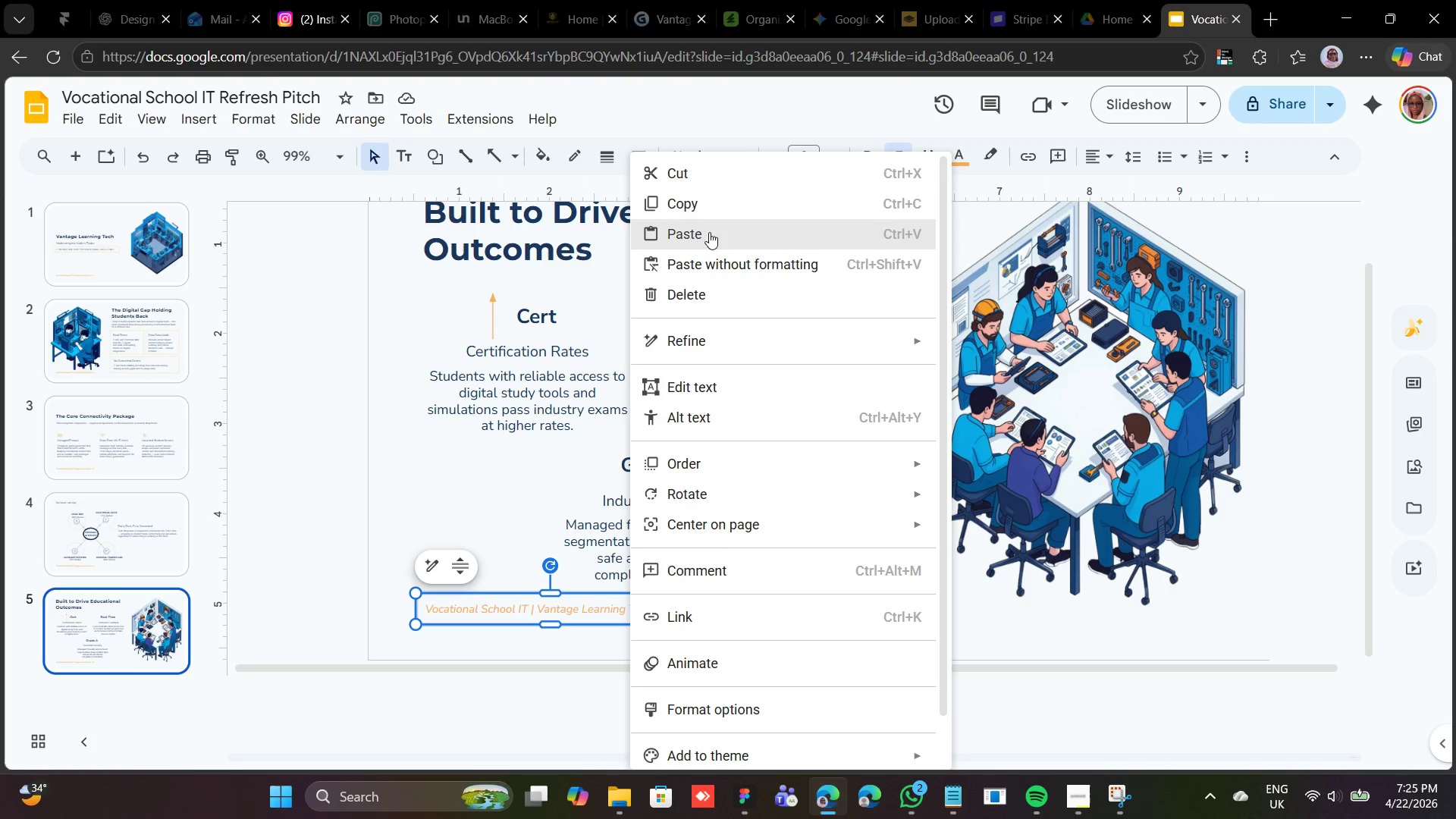 
left_click([716, 212])
 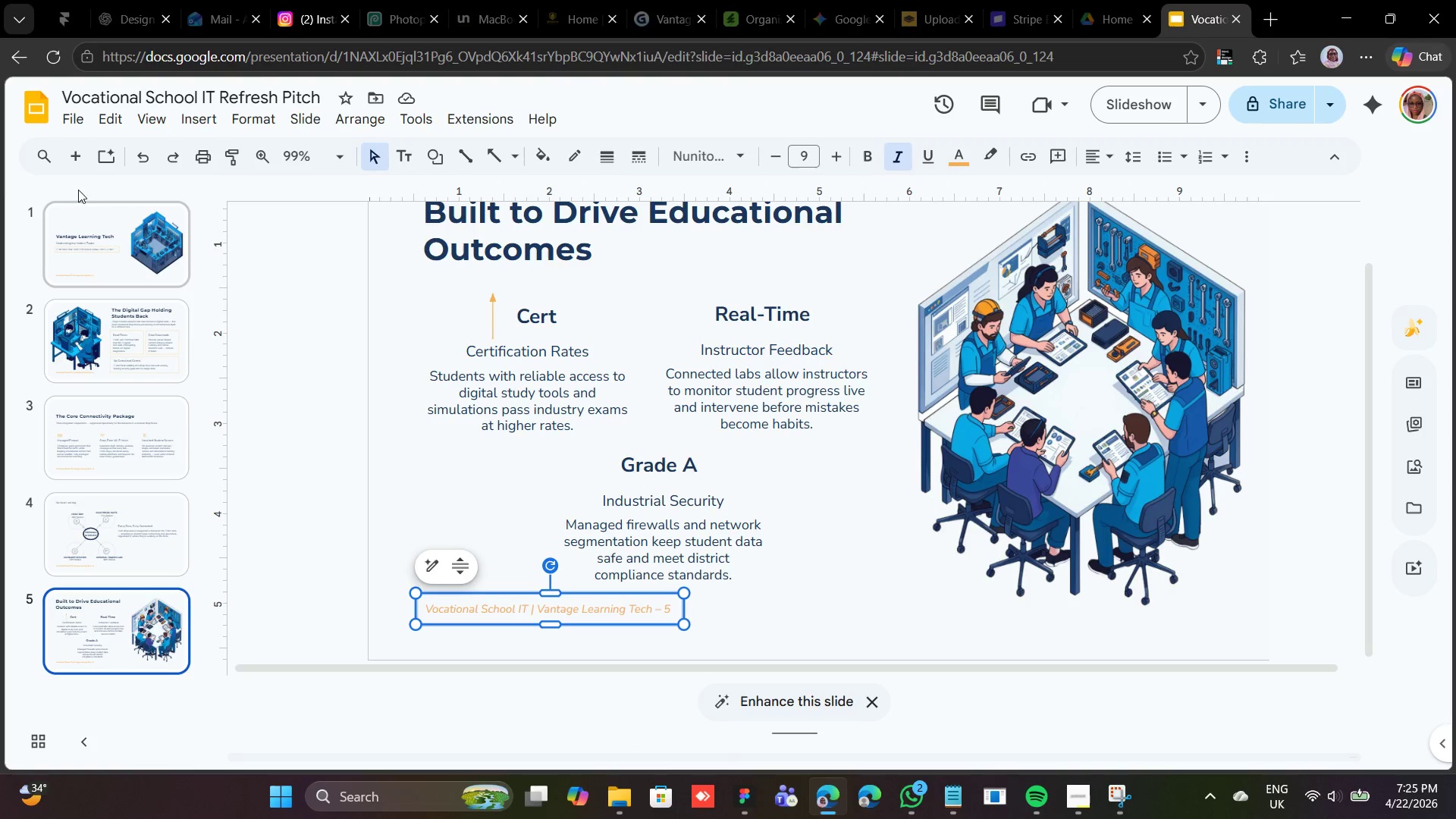 
left_click([81, 163])
 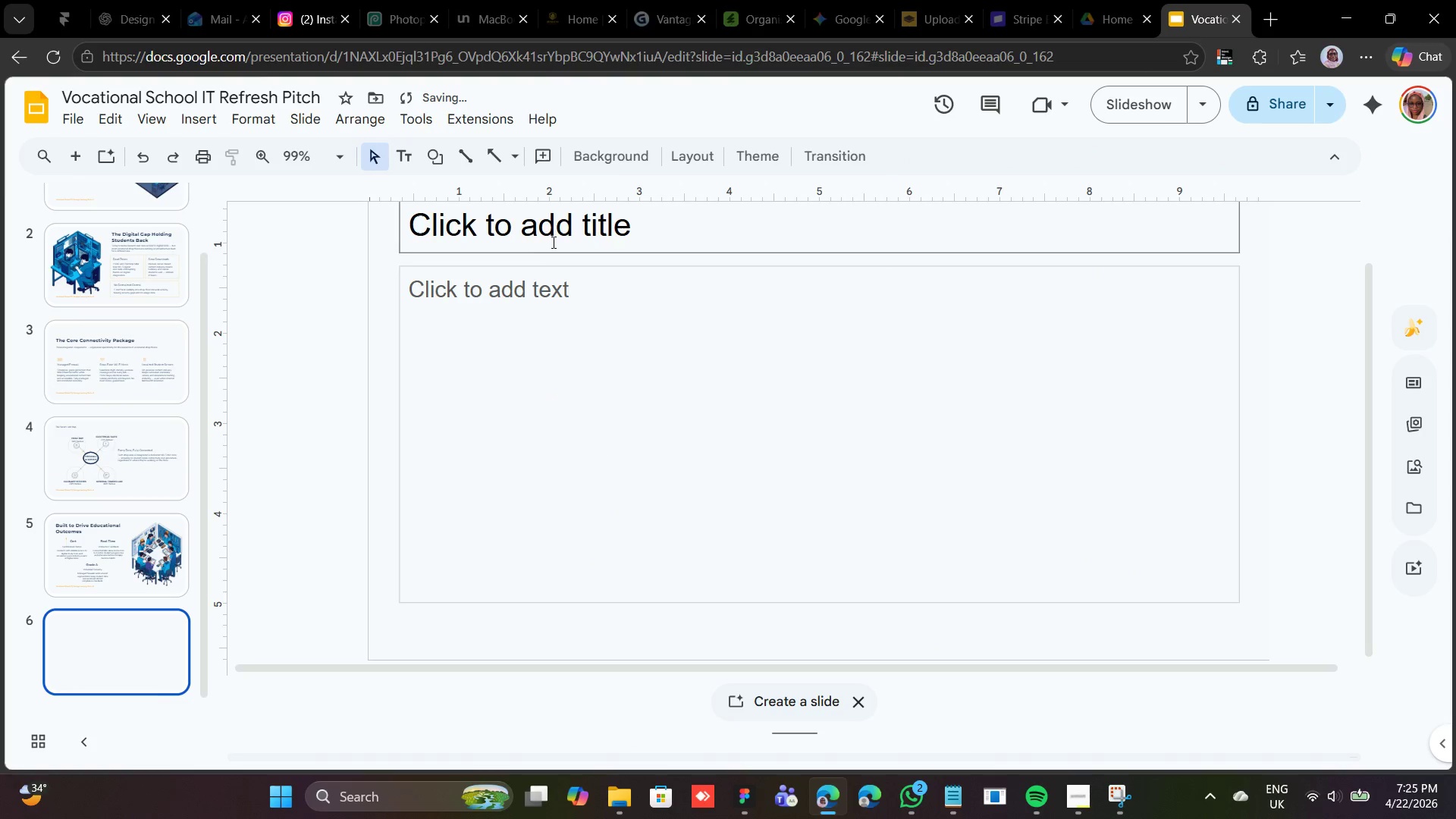 
left_click([552, 242])
 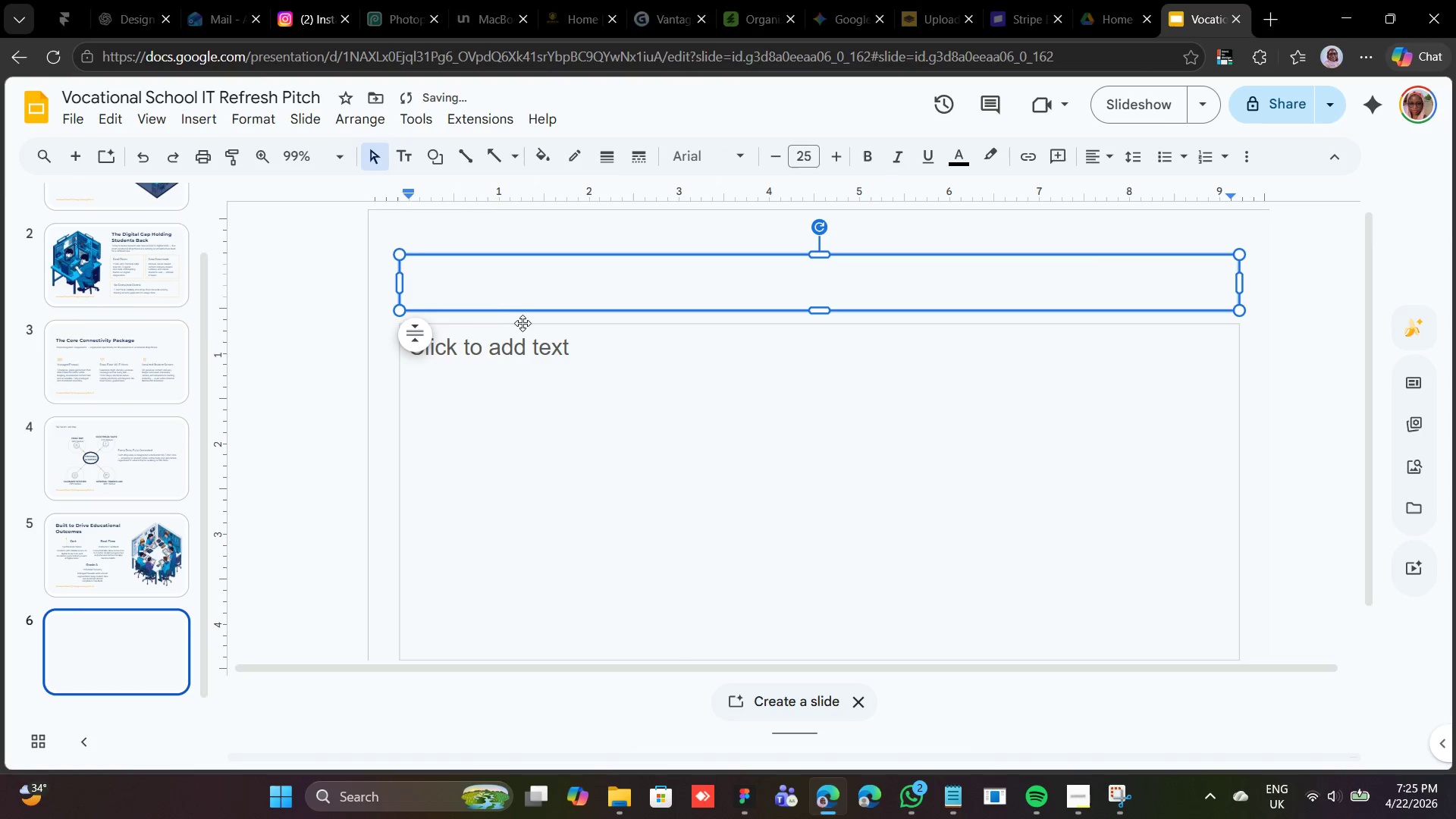 
hold_key(key=ShiftLeft, duration=0.47)
left_click([521, 328])
 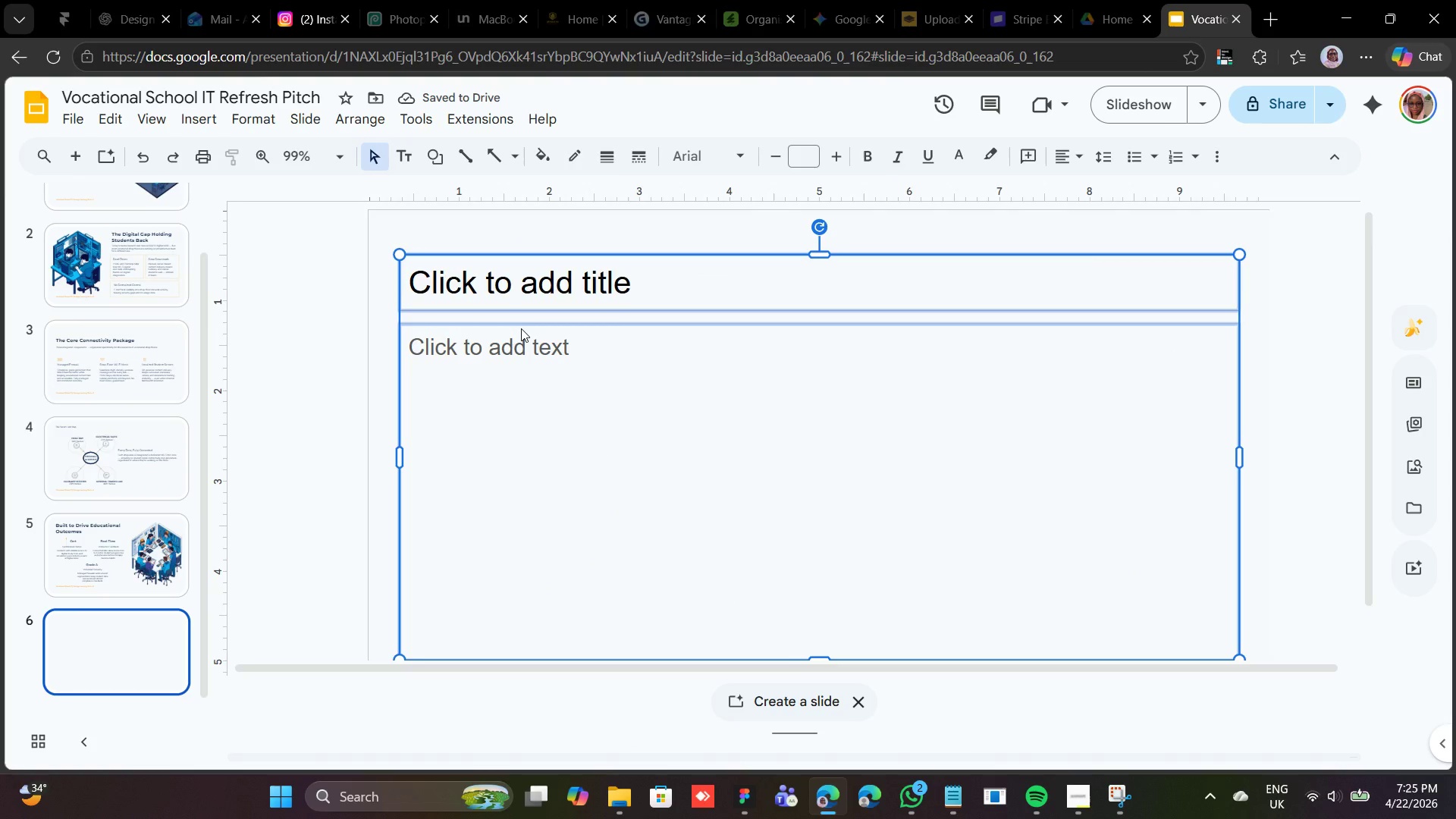 
key(Backspace)
 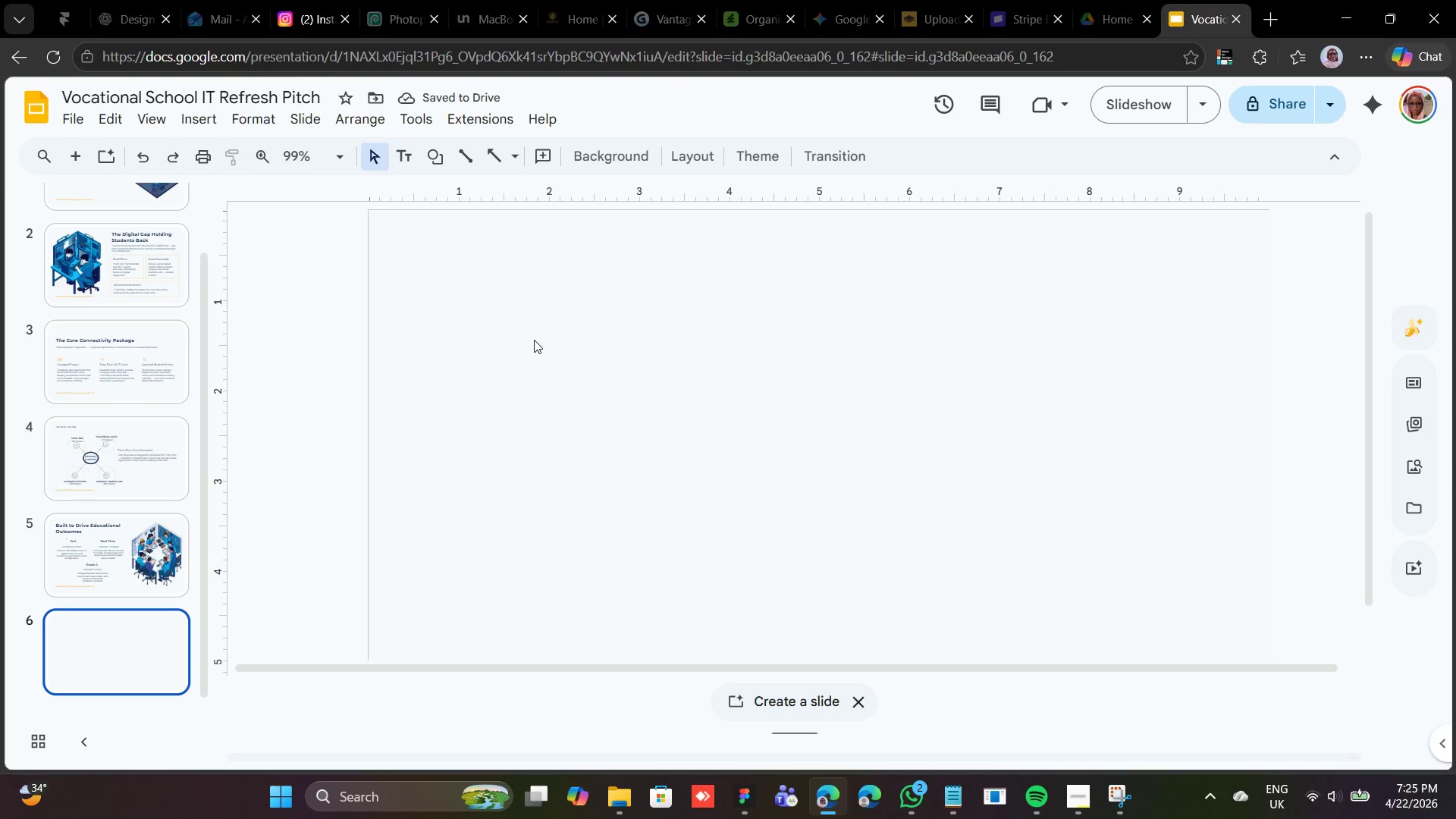 
right_click([477, 405])
 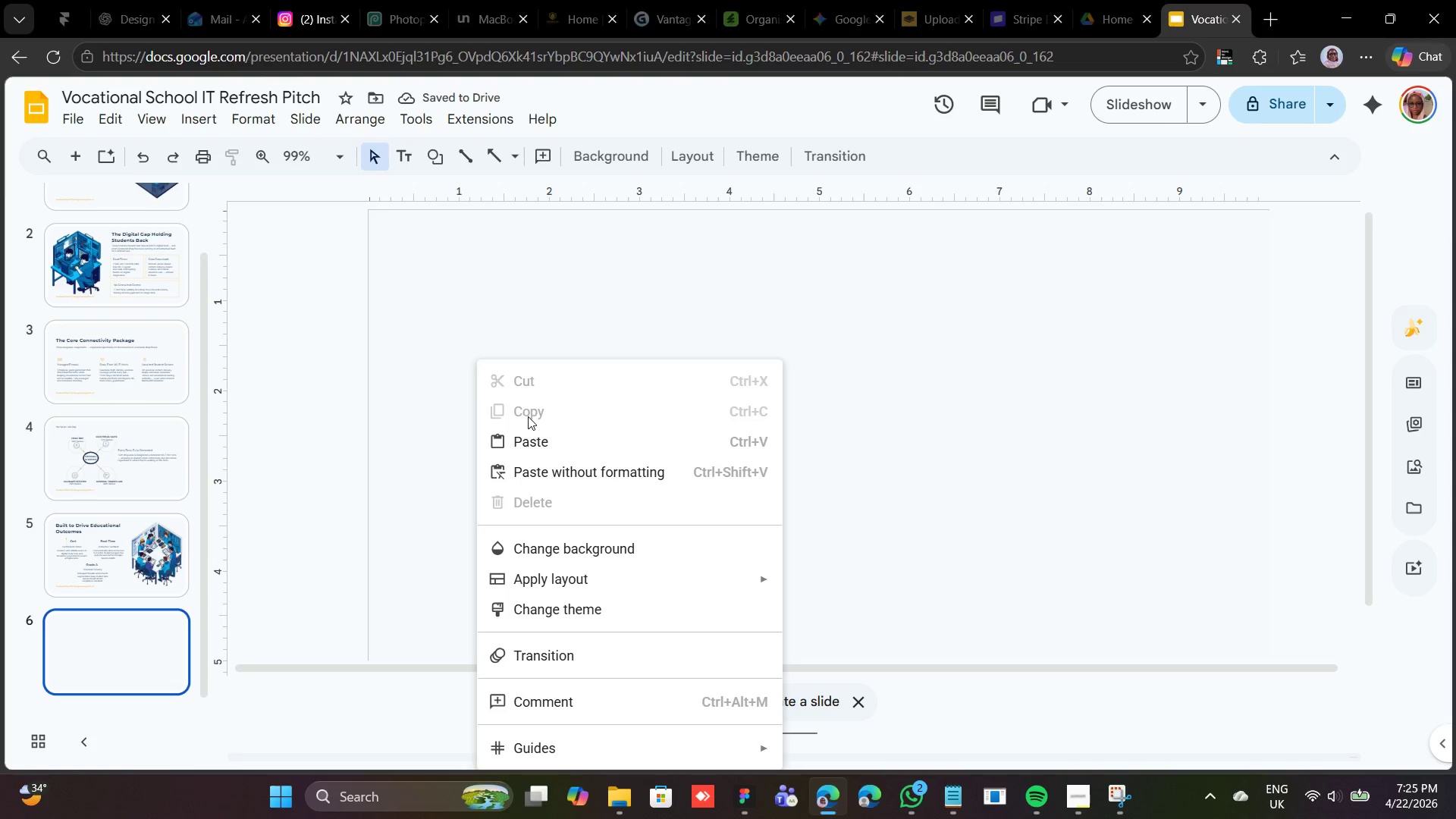 
left_click([541, 431])
 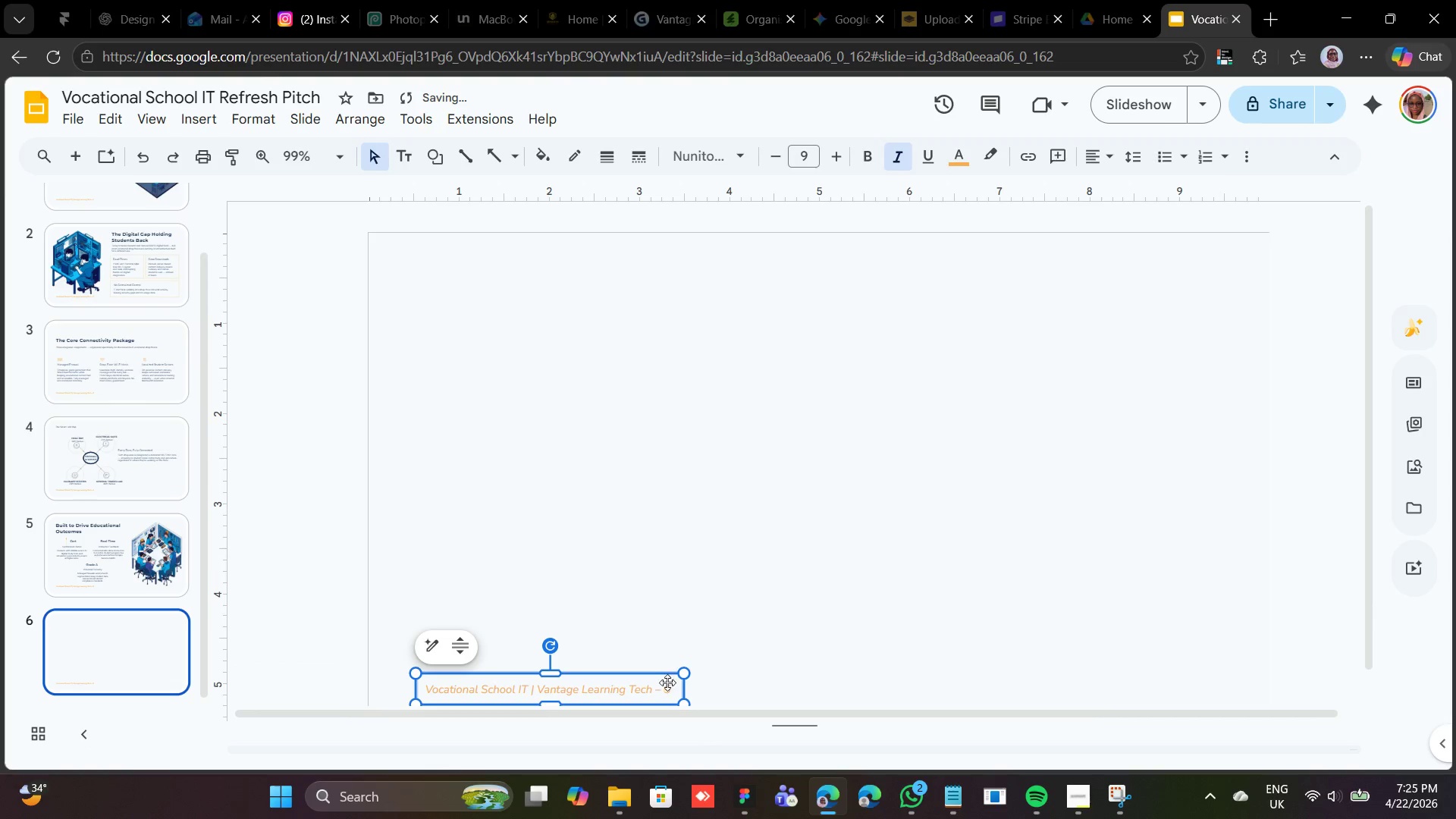 
left_click([669, 690])
 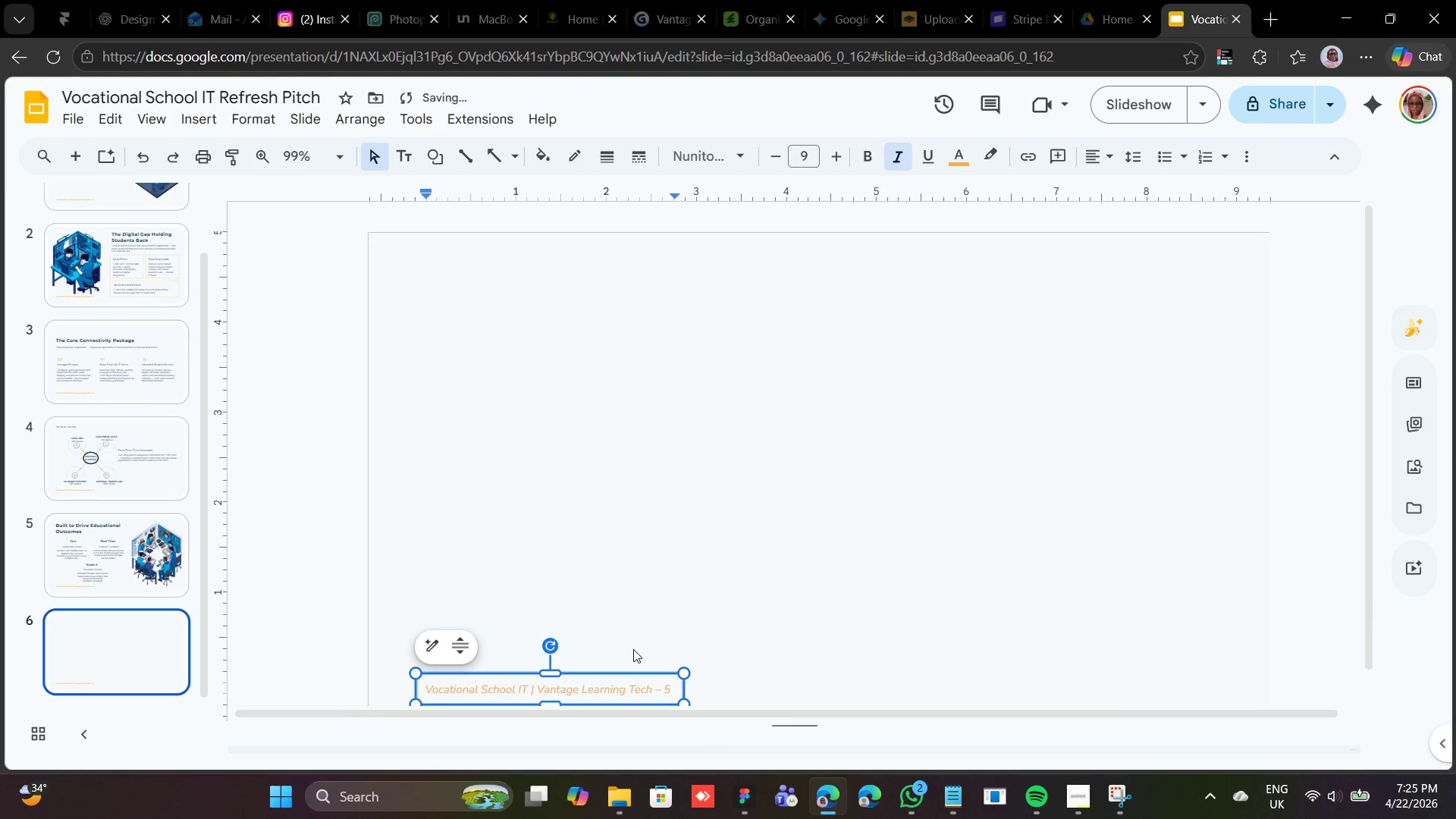 
key(Backspace)
 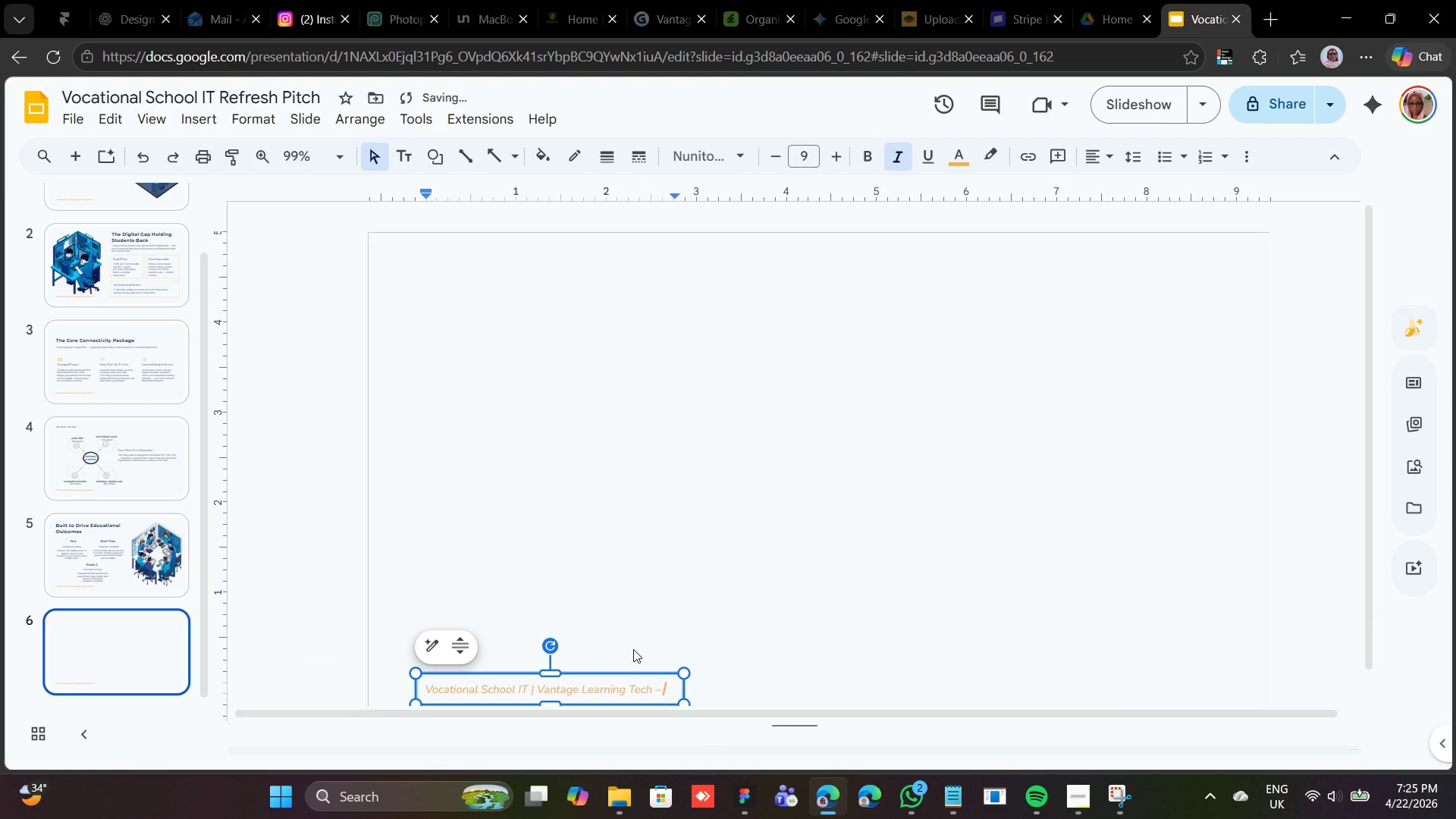 
key(6)
 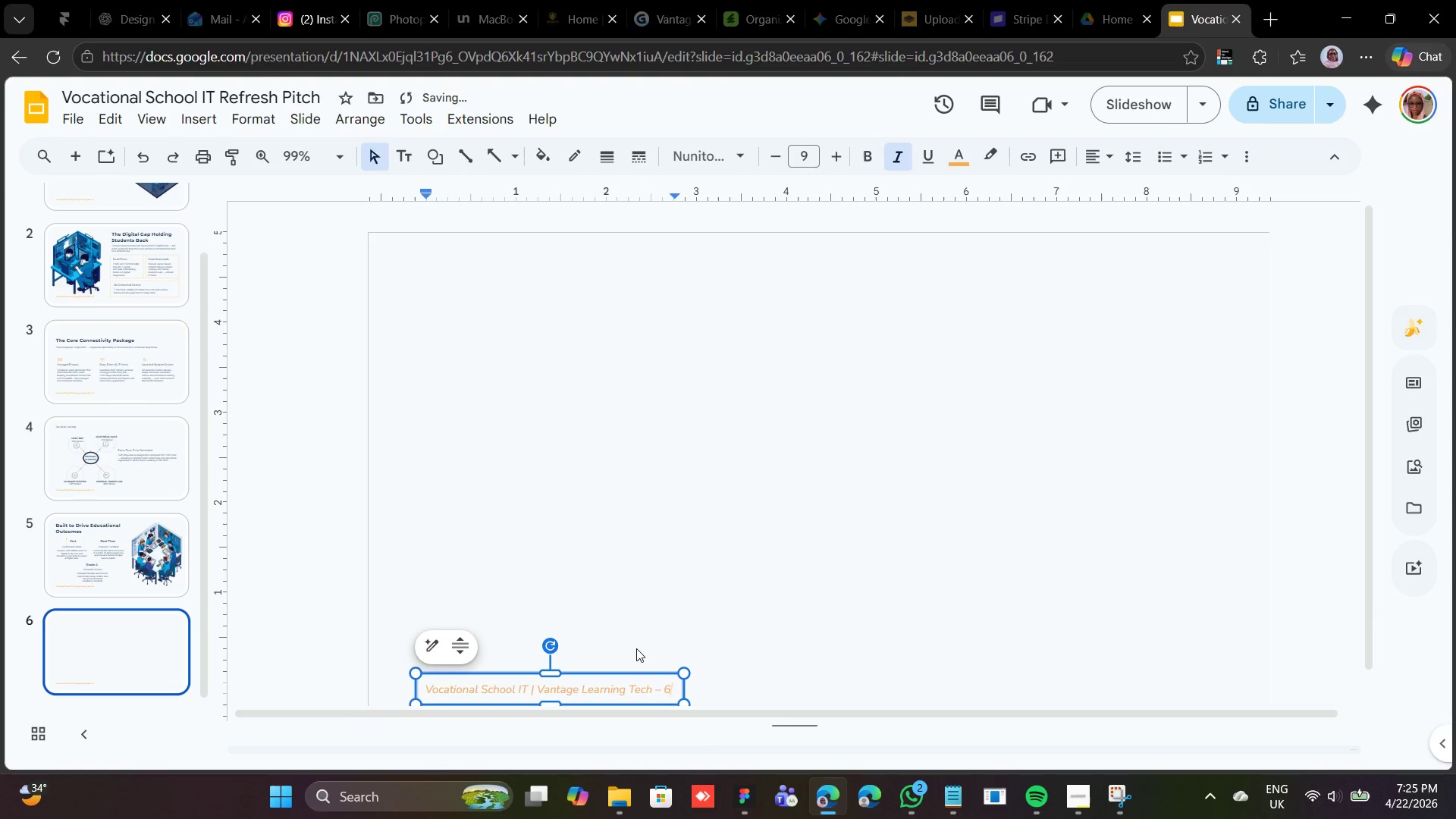 
left_click_drag(start_coordinate=[590, 598], to_coordinate=[582, 595])
 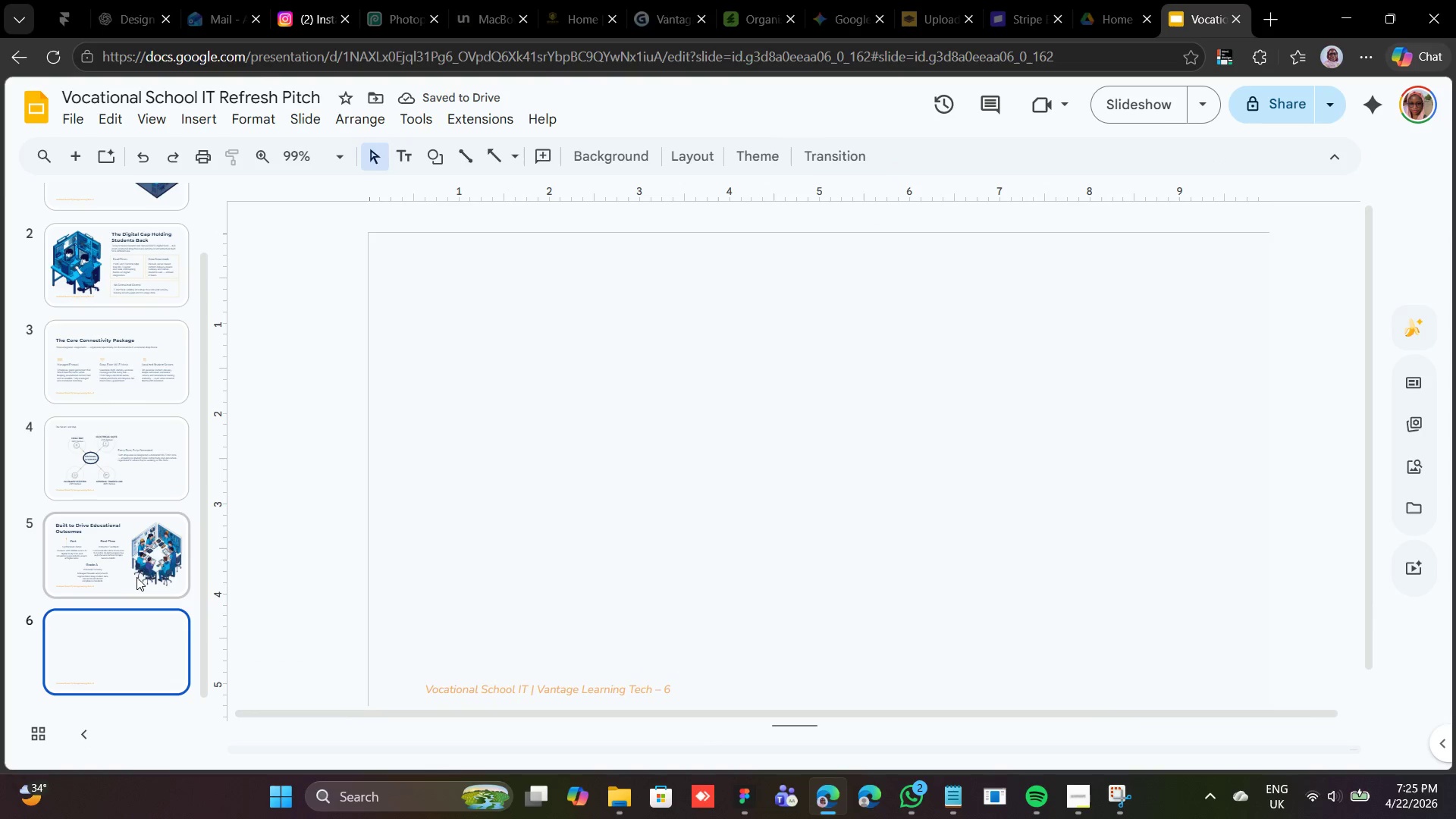 
left_click([125, 570])
 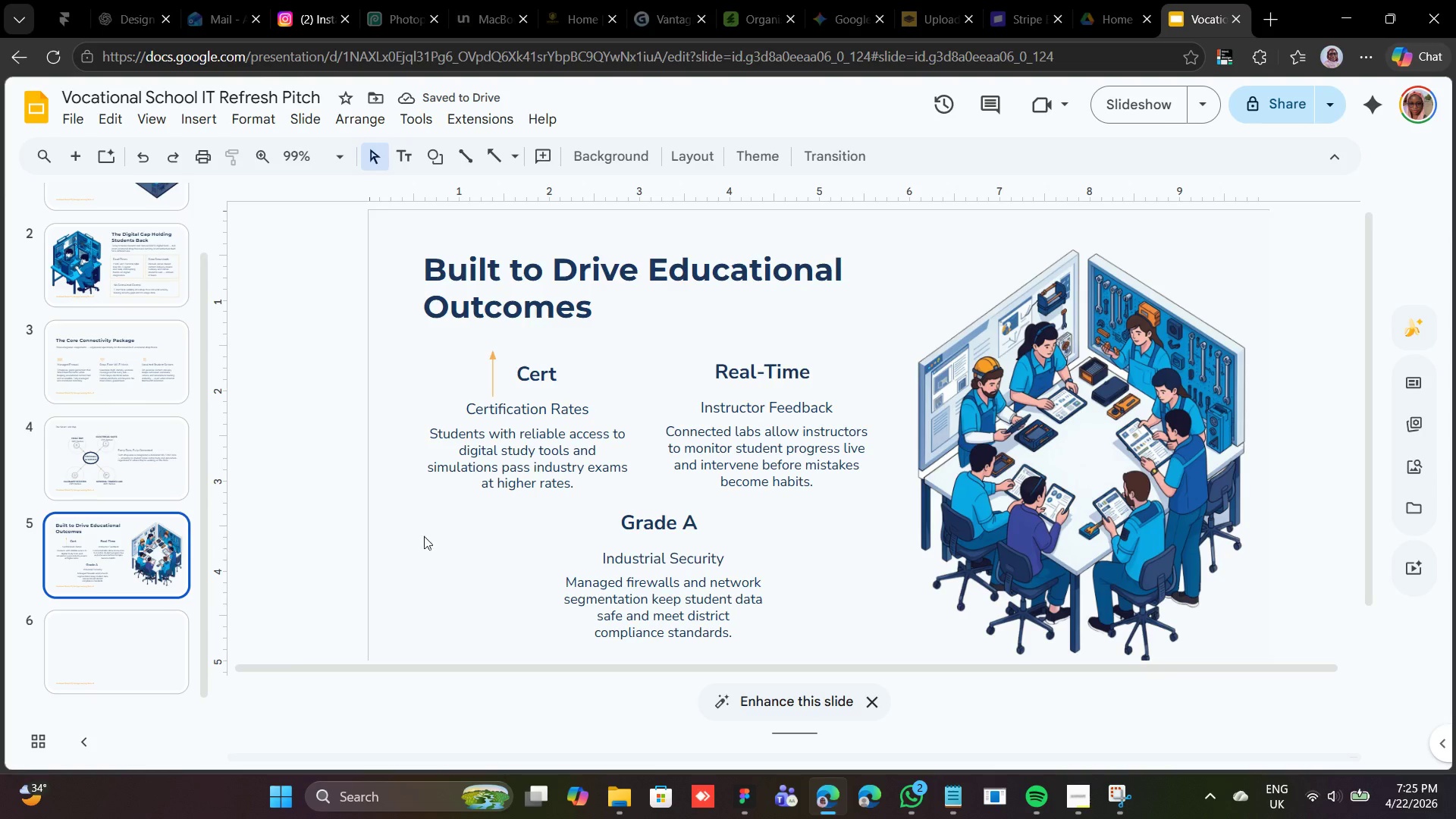 
scroll: coordinate [485, 507], scroll_direction: down, amount: 5.0
 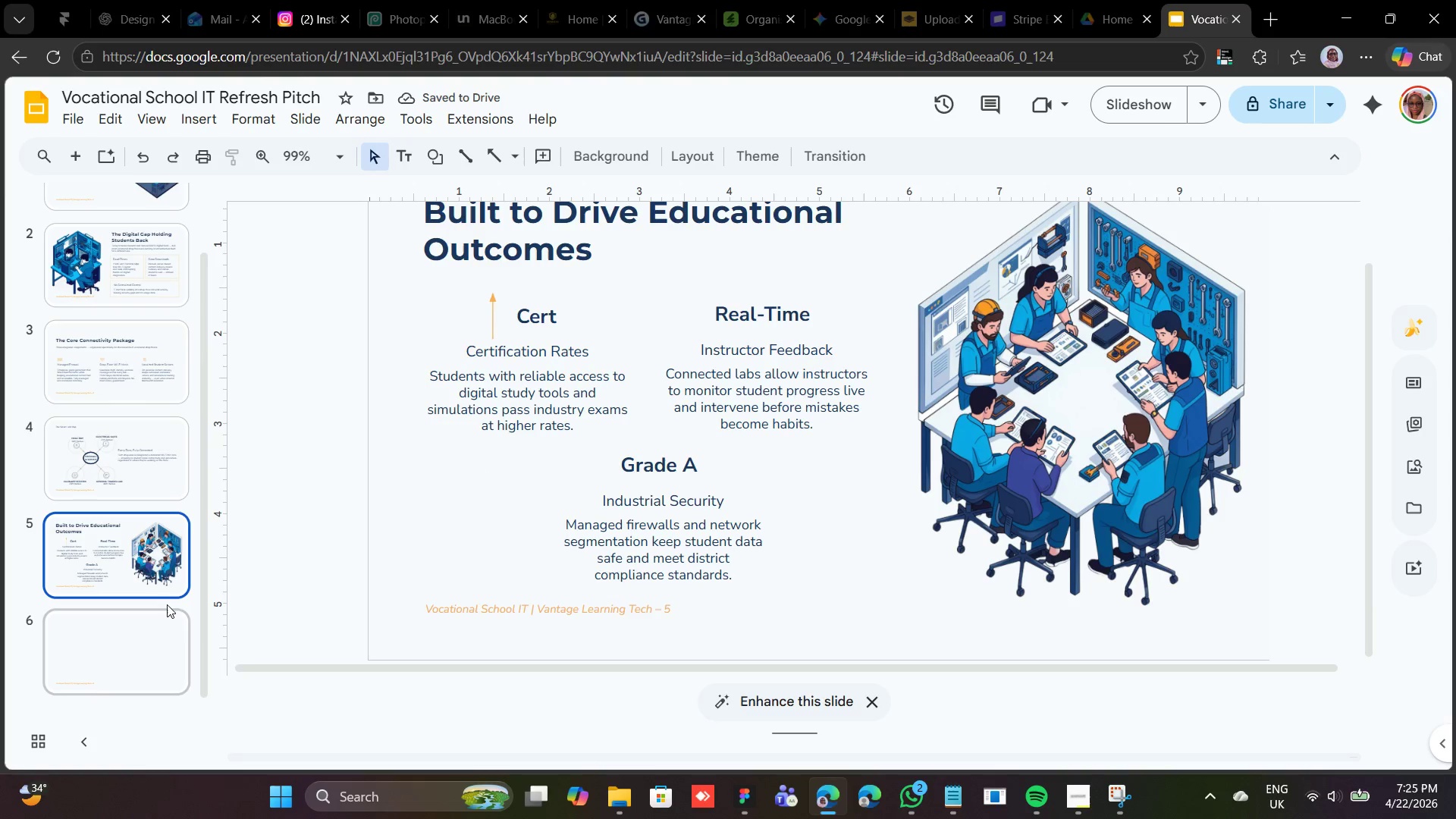 
left_click([146, 629])
 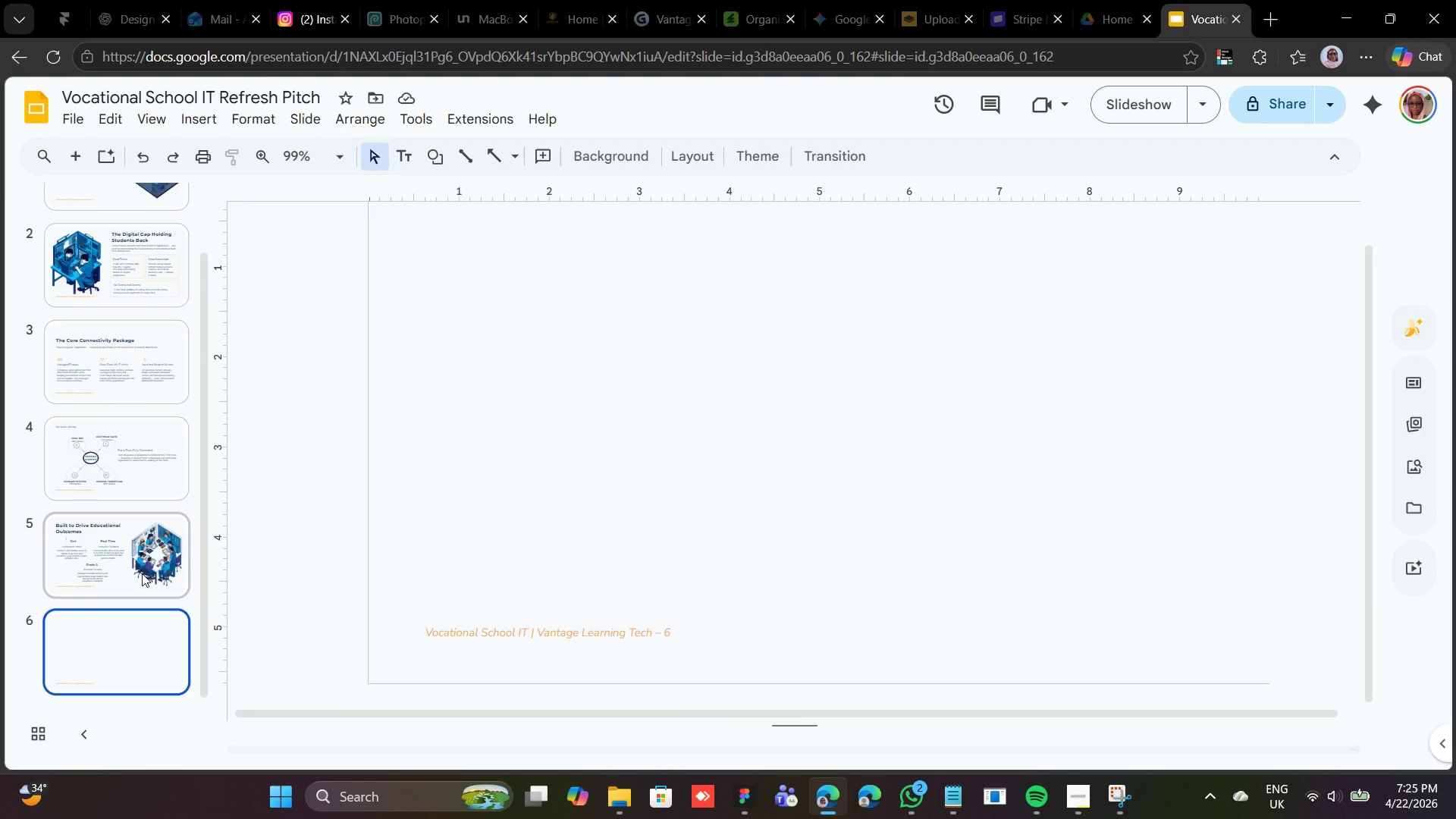 
left_click([142, 573])
 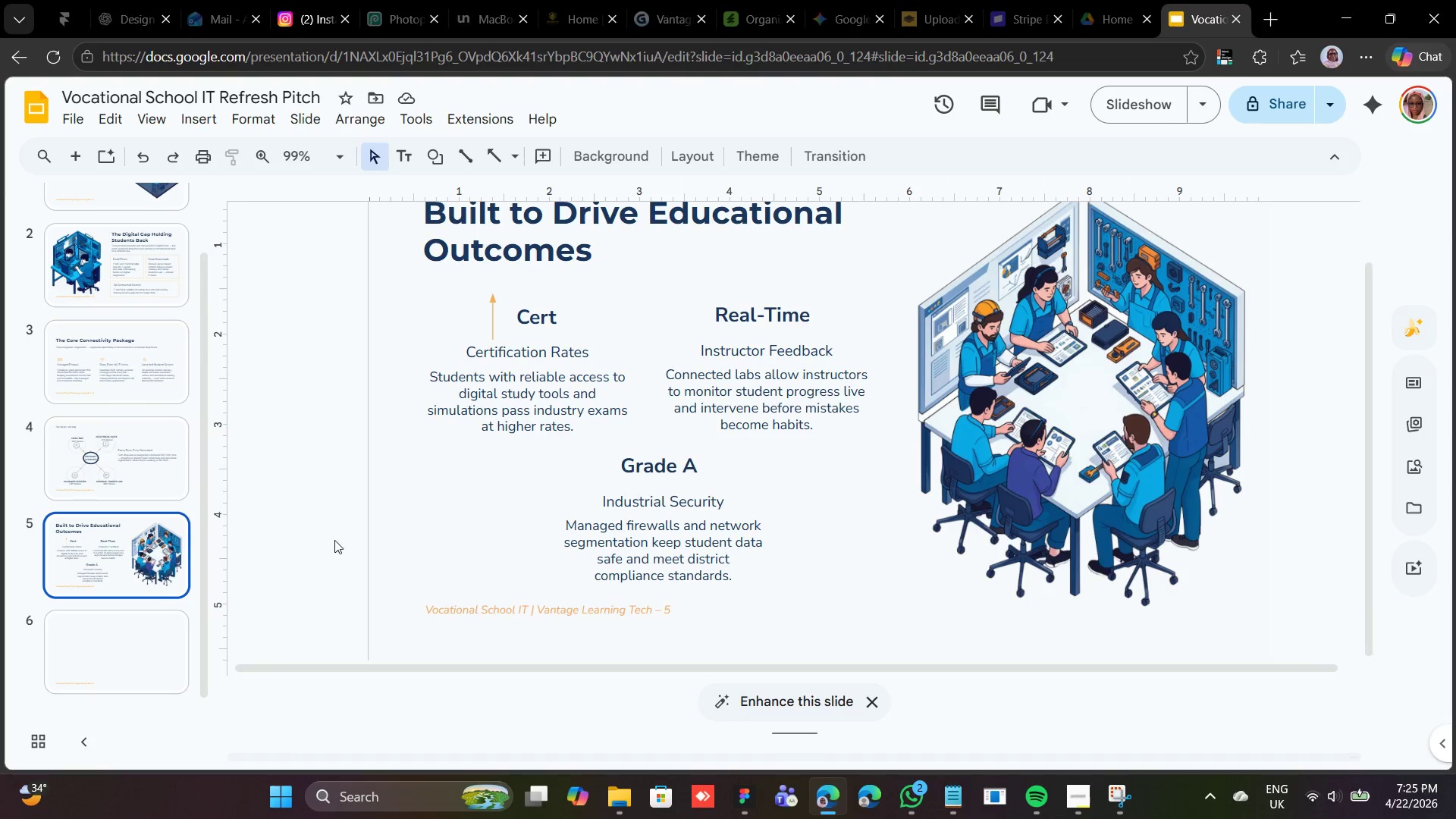 
left_click([93, 624])
 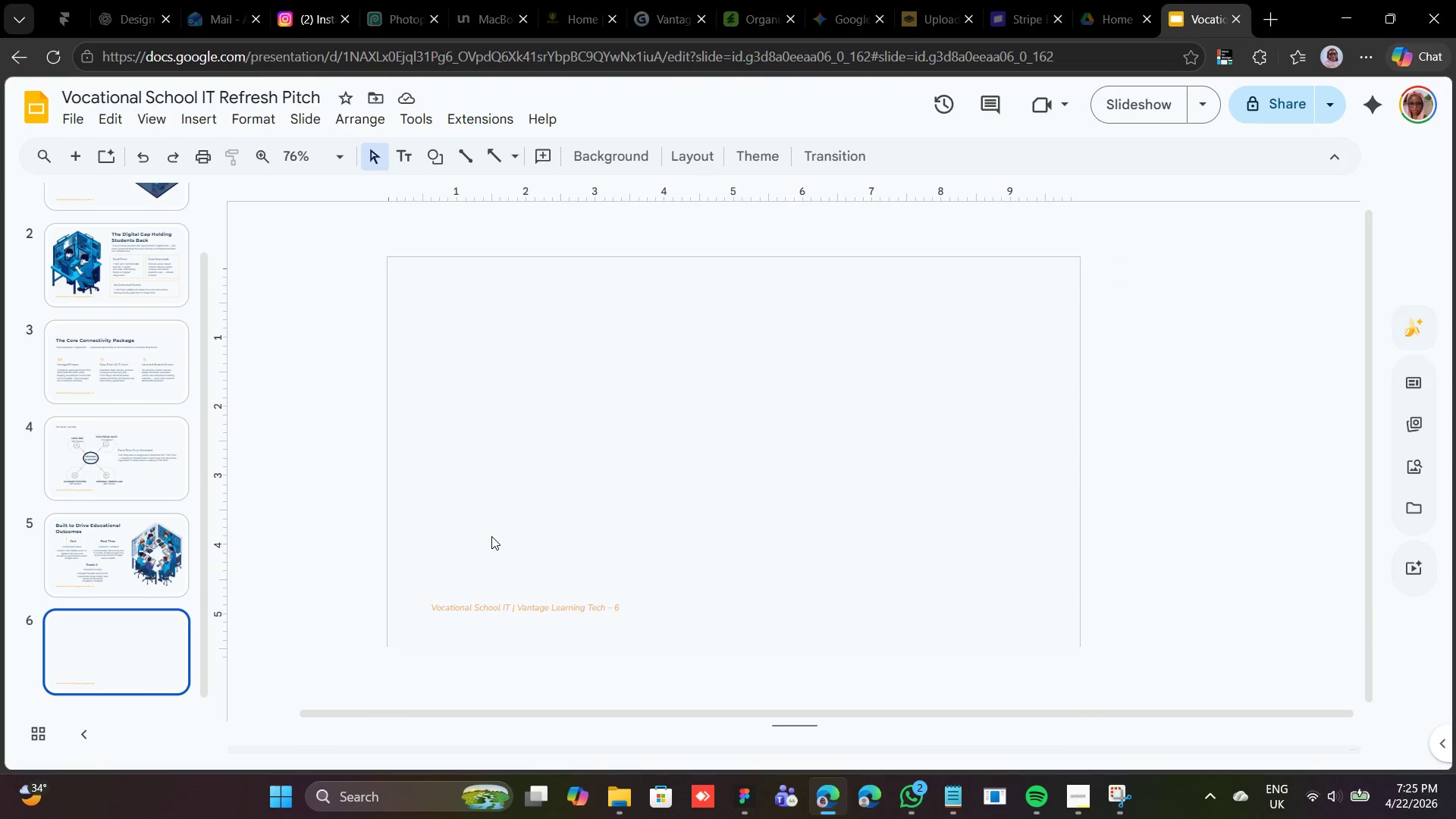 
wait(7.14)
 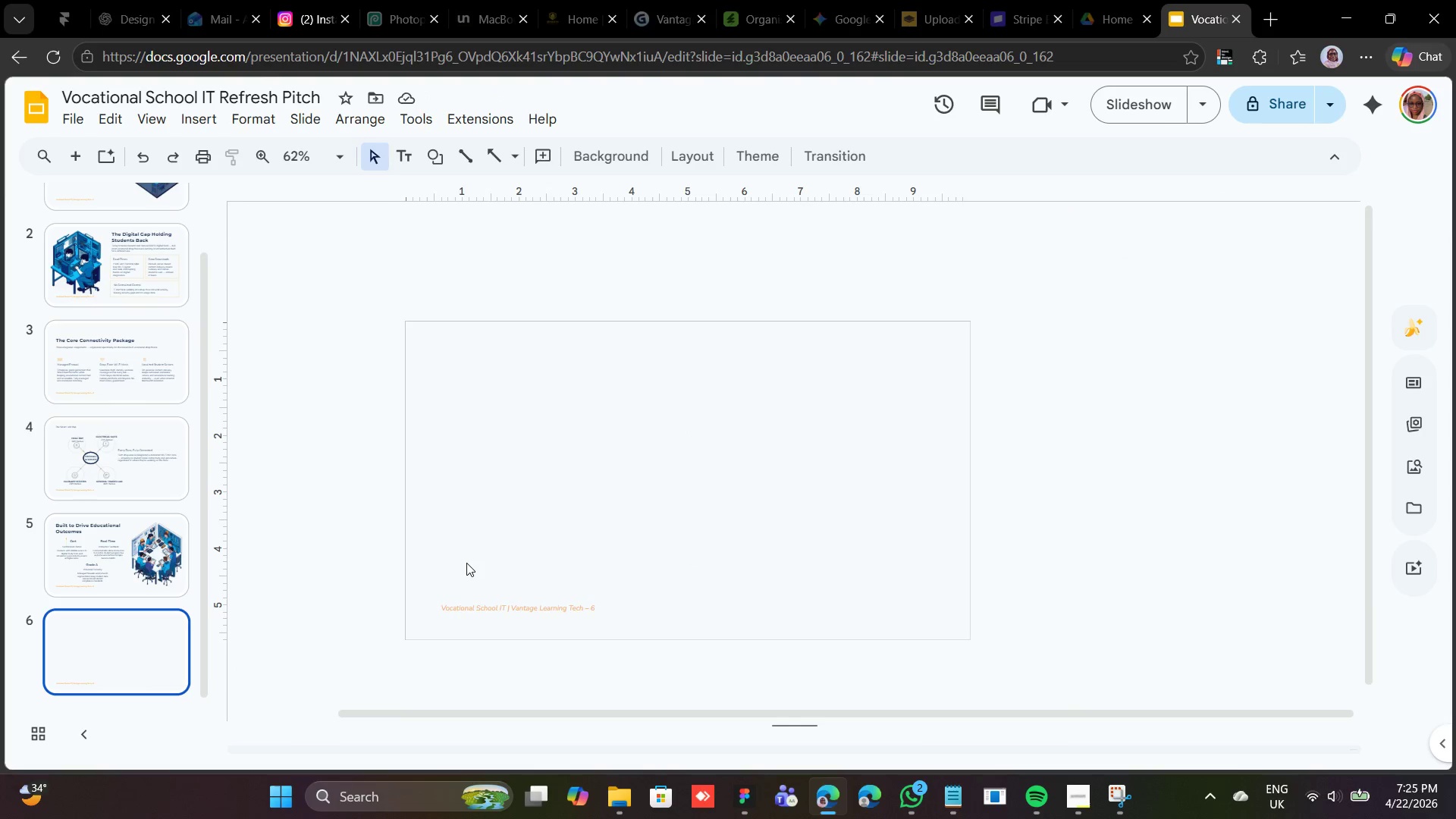 
left_click([122, 572])
 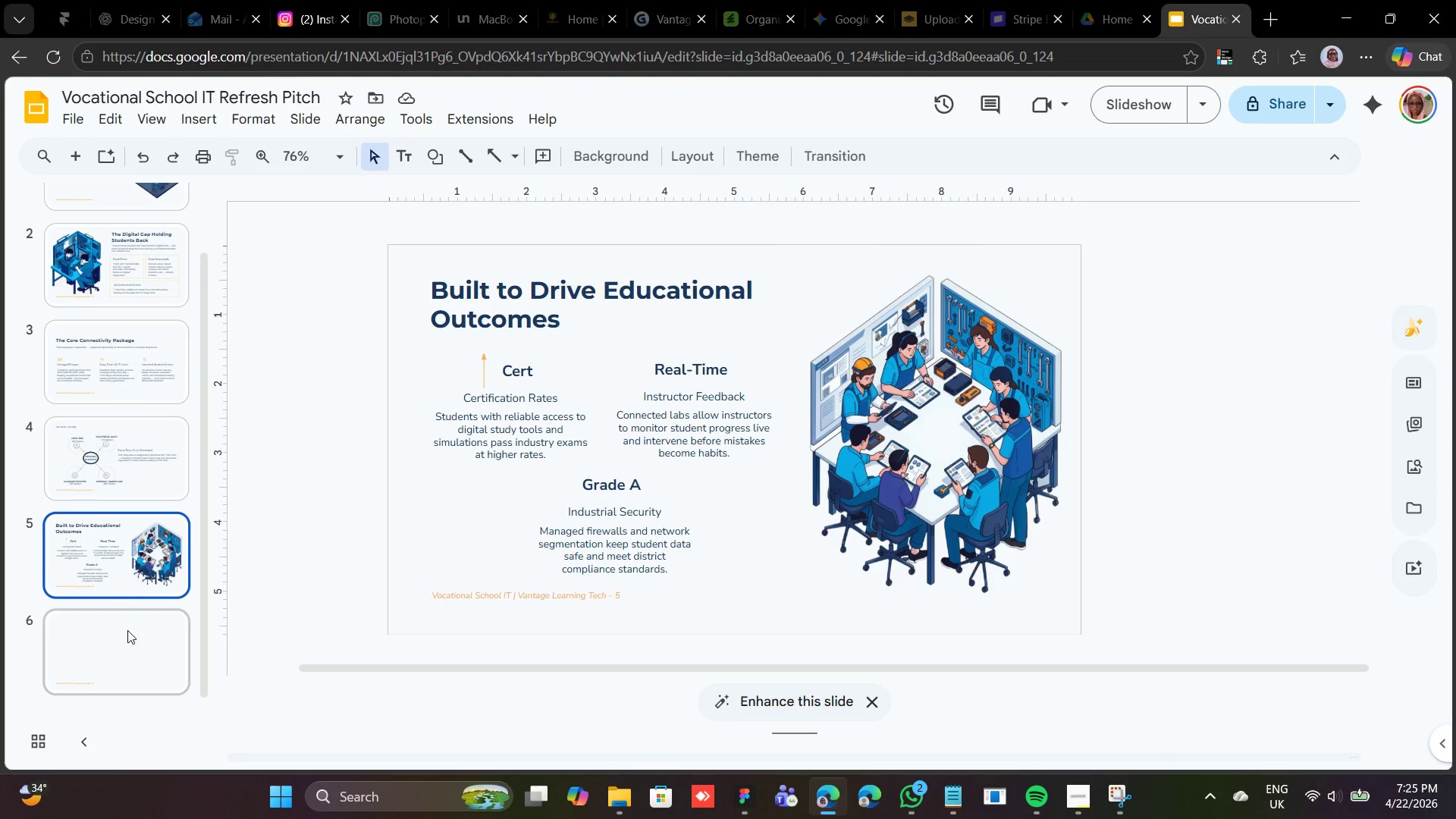 
left_click([123, 663])
 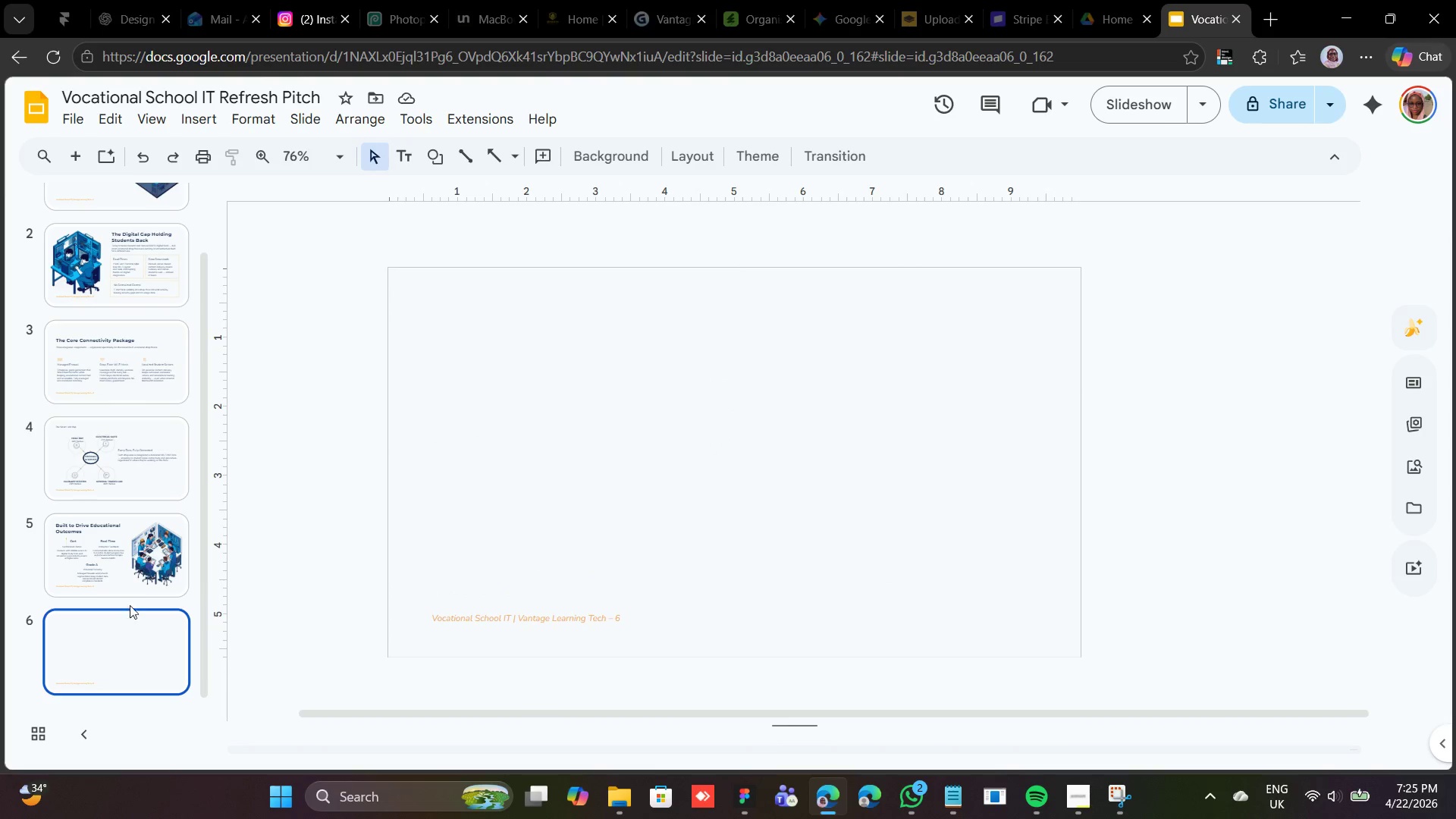 
left_click([140, 579])
 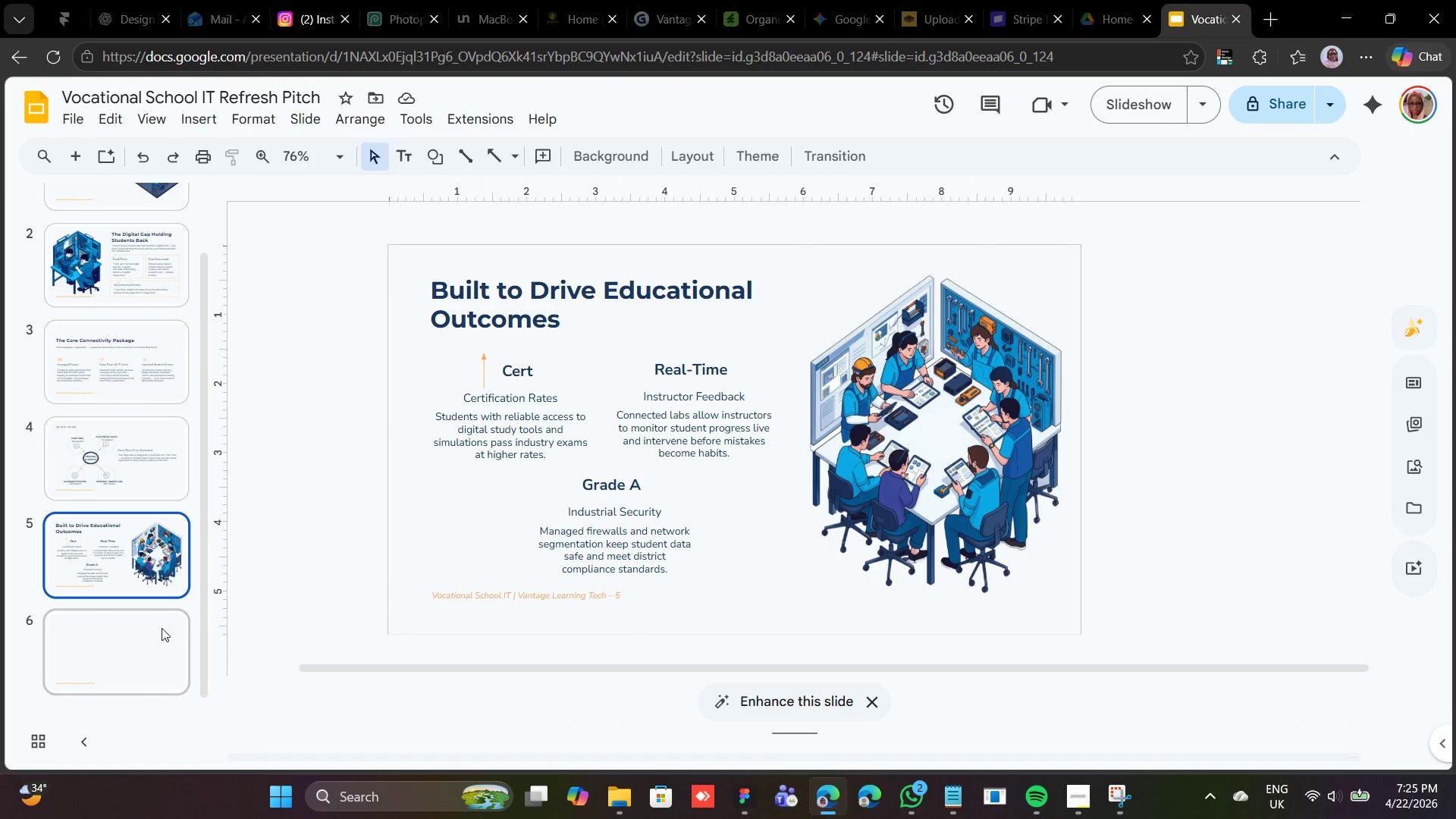 
left_click([157, 663])
 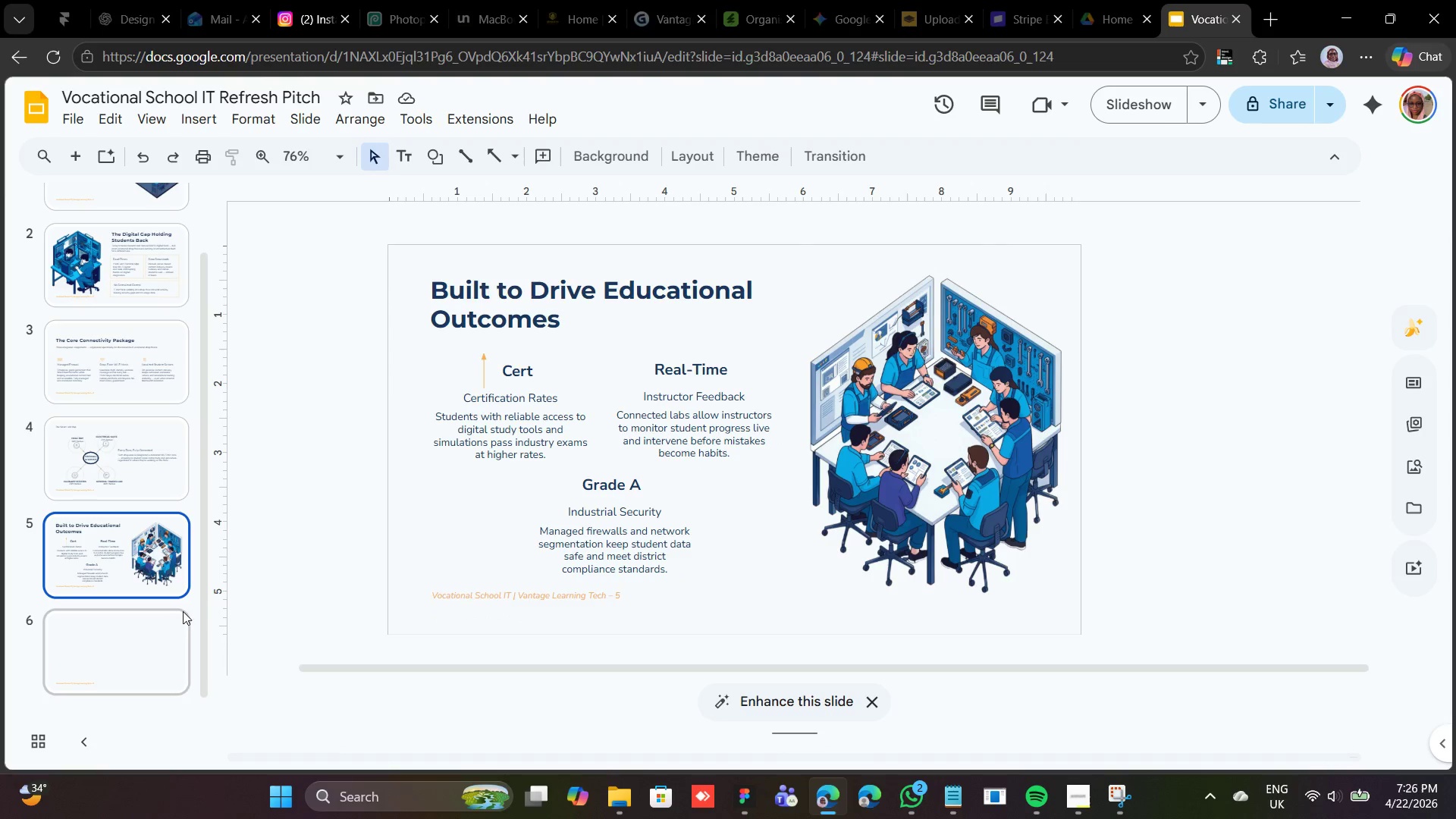 
left_click([519, 587])
 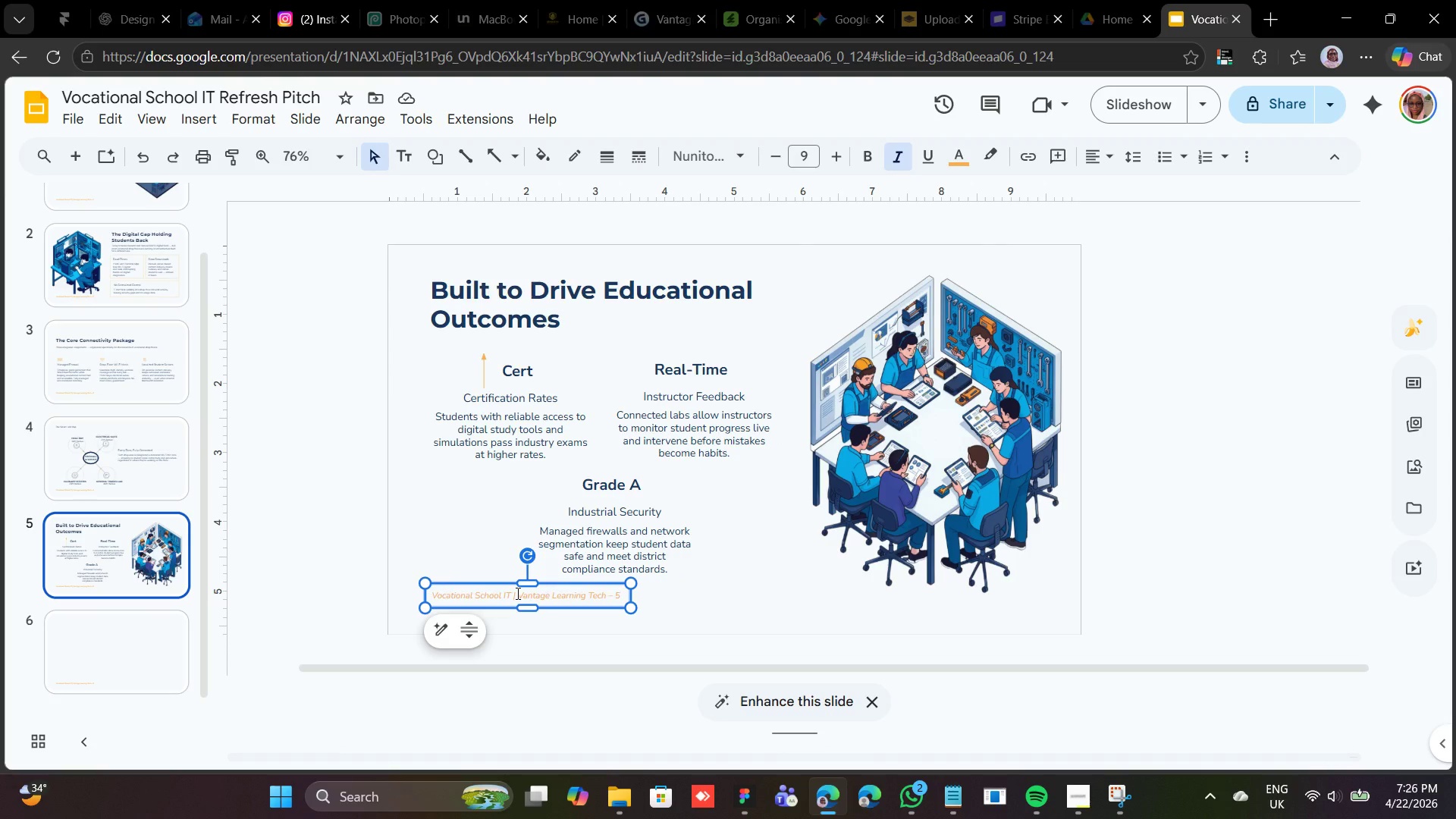 
key(Backspace)
 